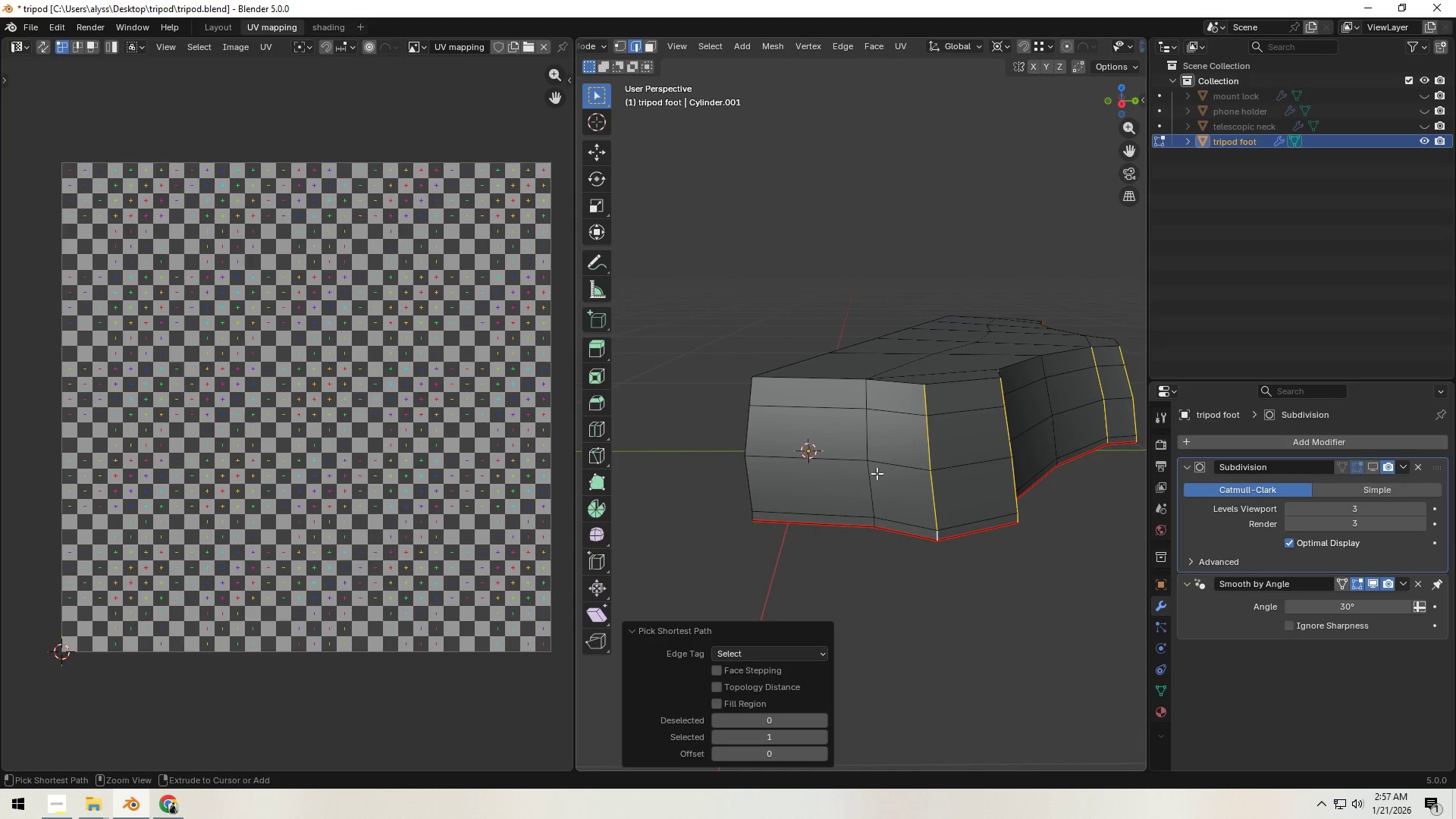 
key(Control+ControlLeft)
 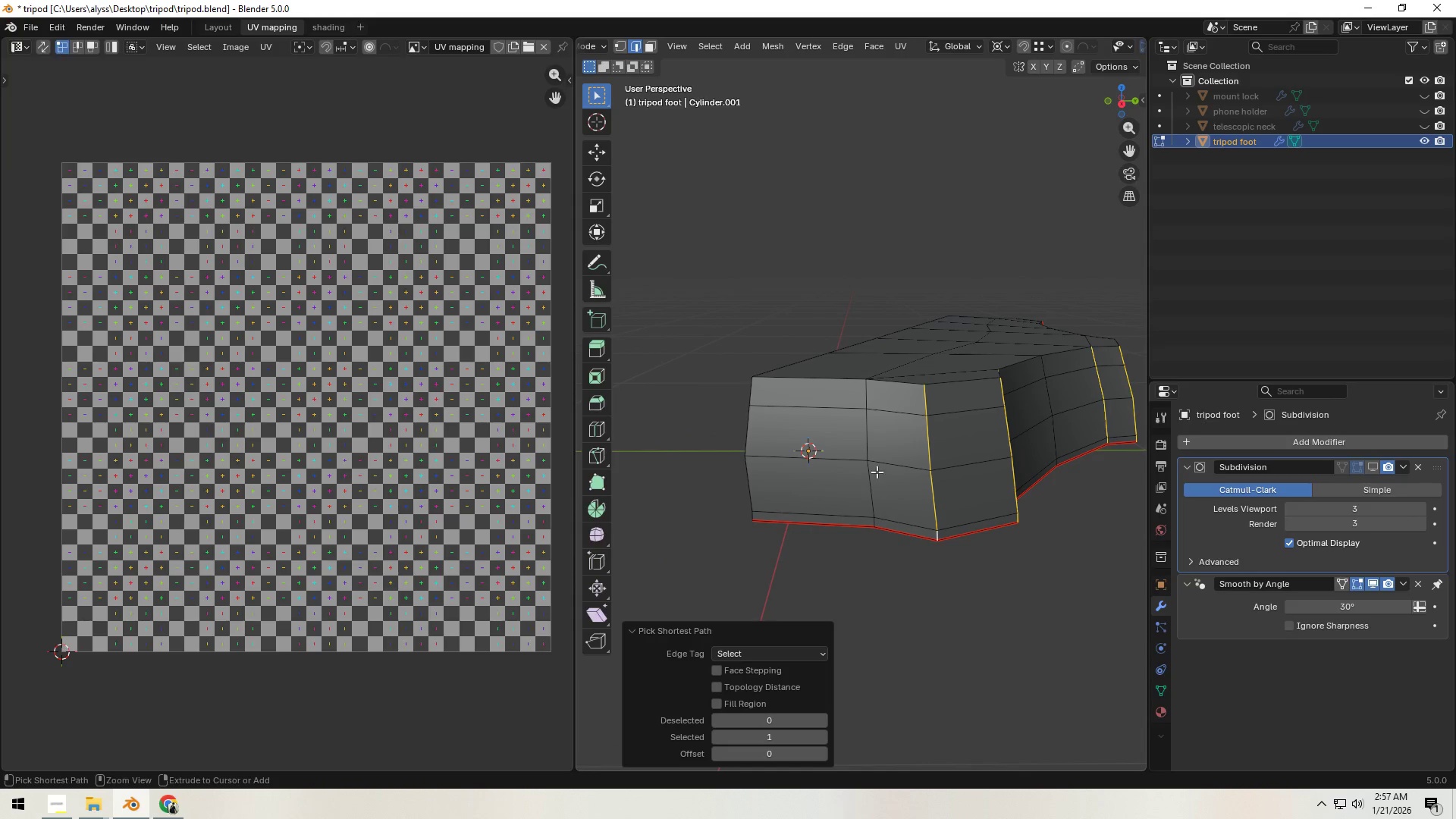 
key(Control+ControlLeft)
 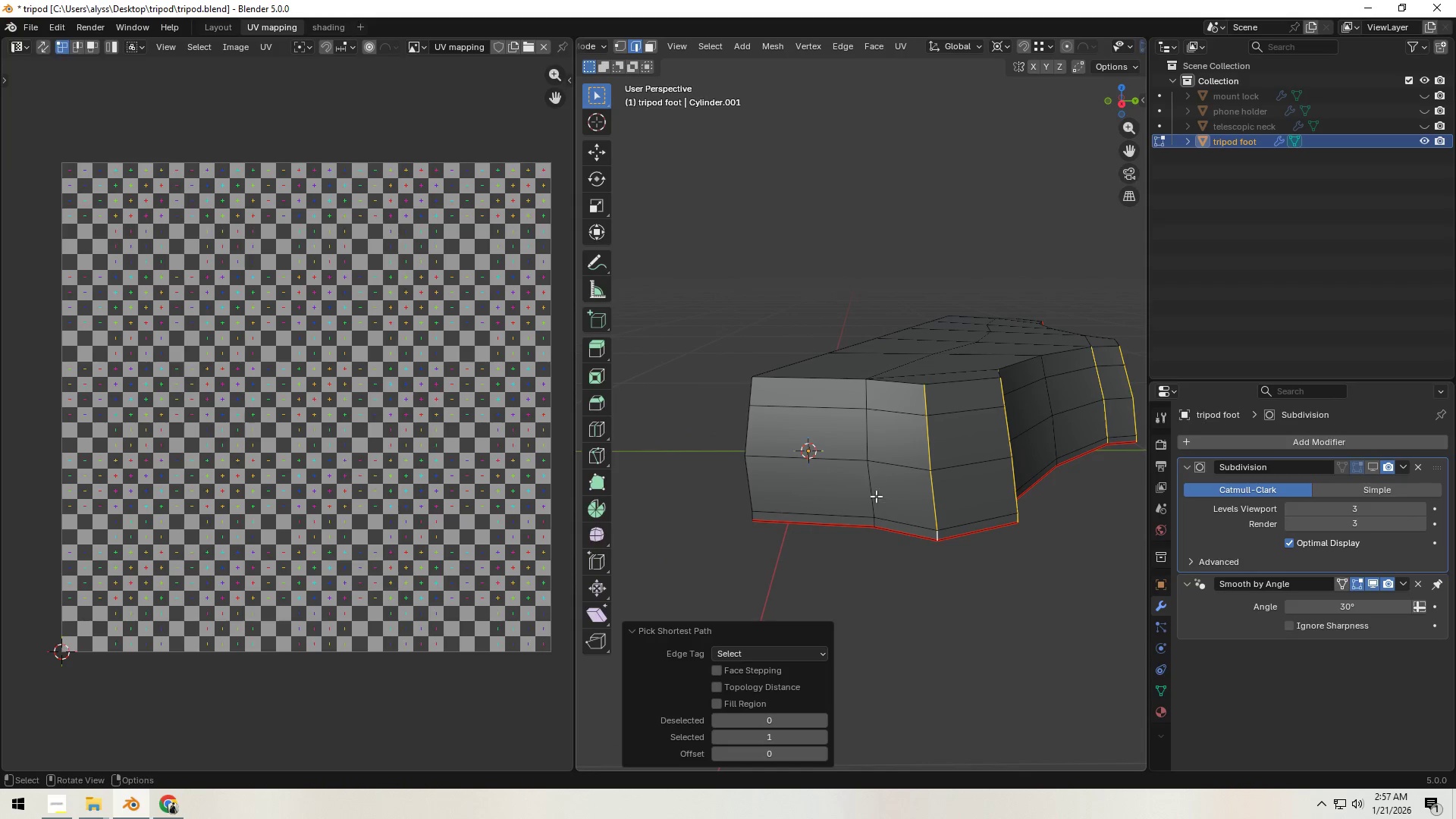 
hold_key(key=ShiftLeft, duration=0.62)
left_click([868, 385])
 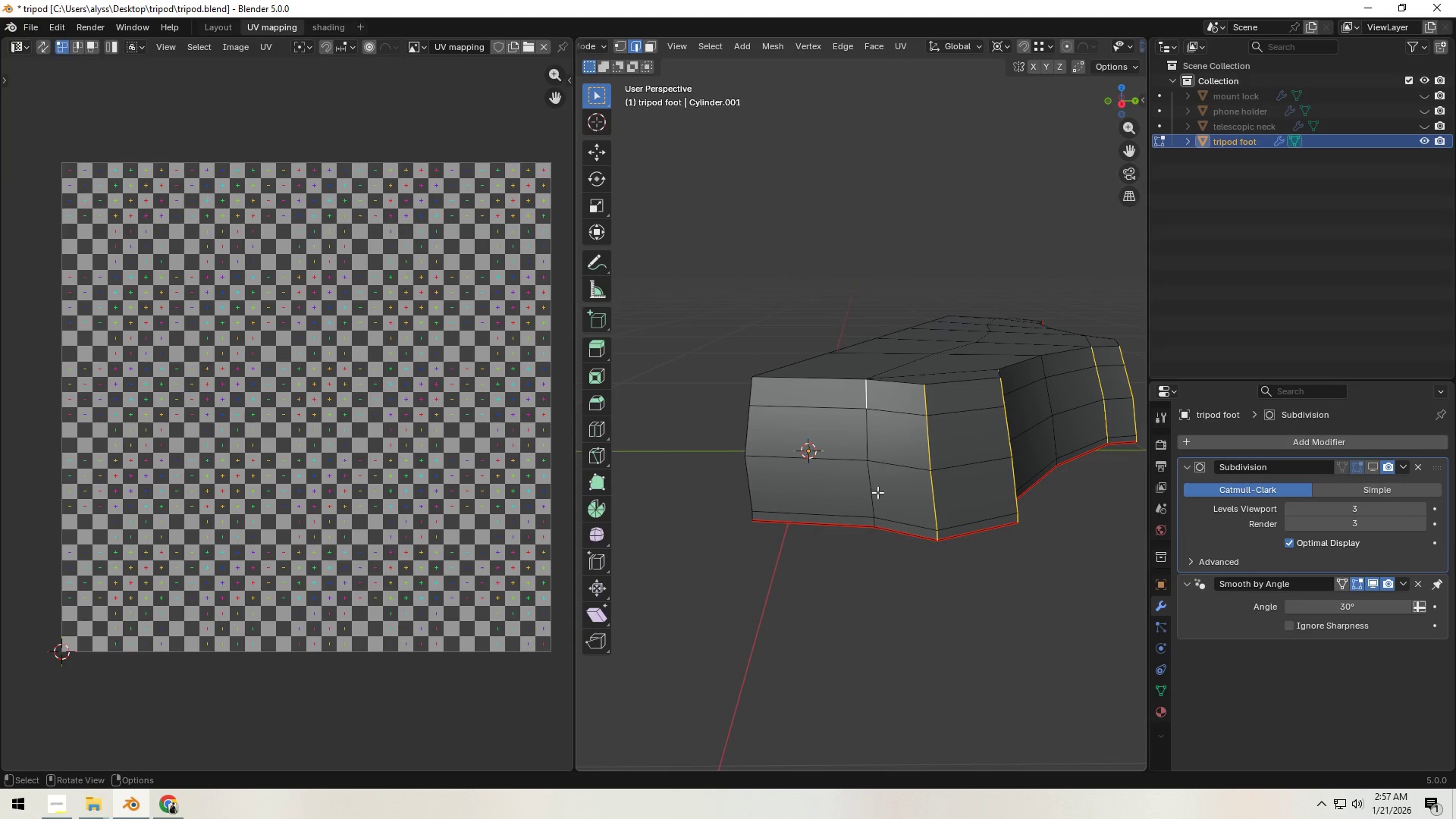 
hold_key(key=ControlLeft, duration=0.88)
left_click([874, 522])
 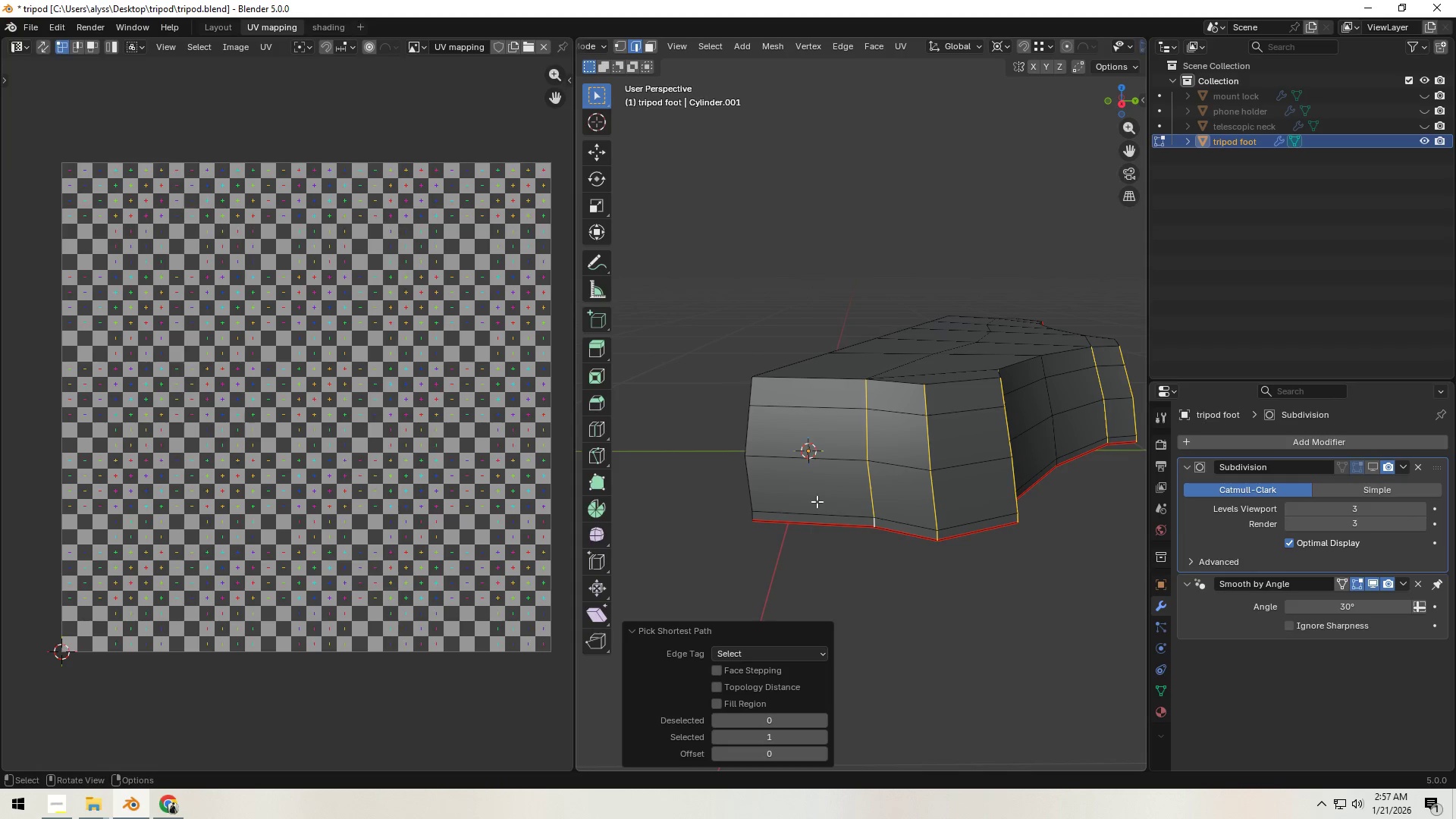 
key(Control+E)
 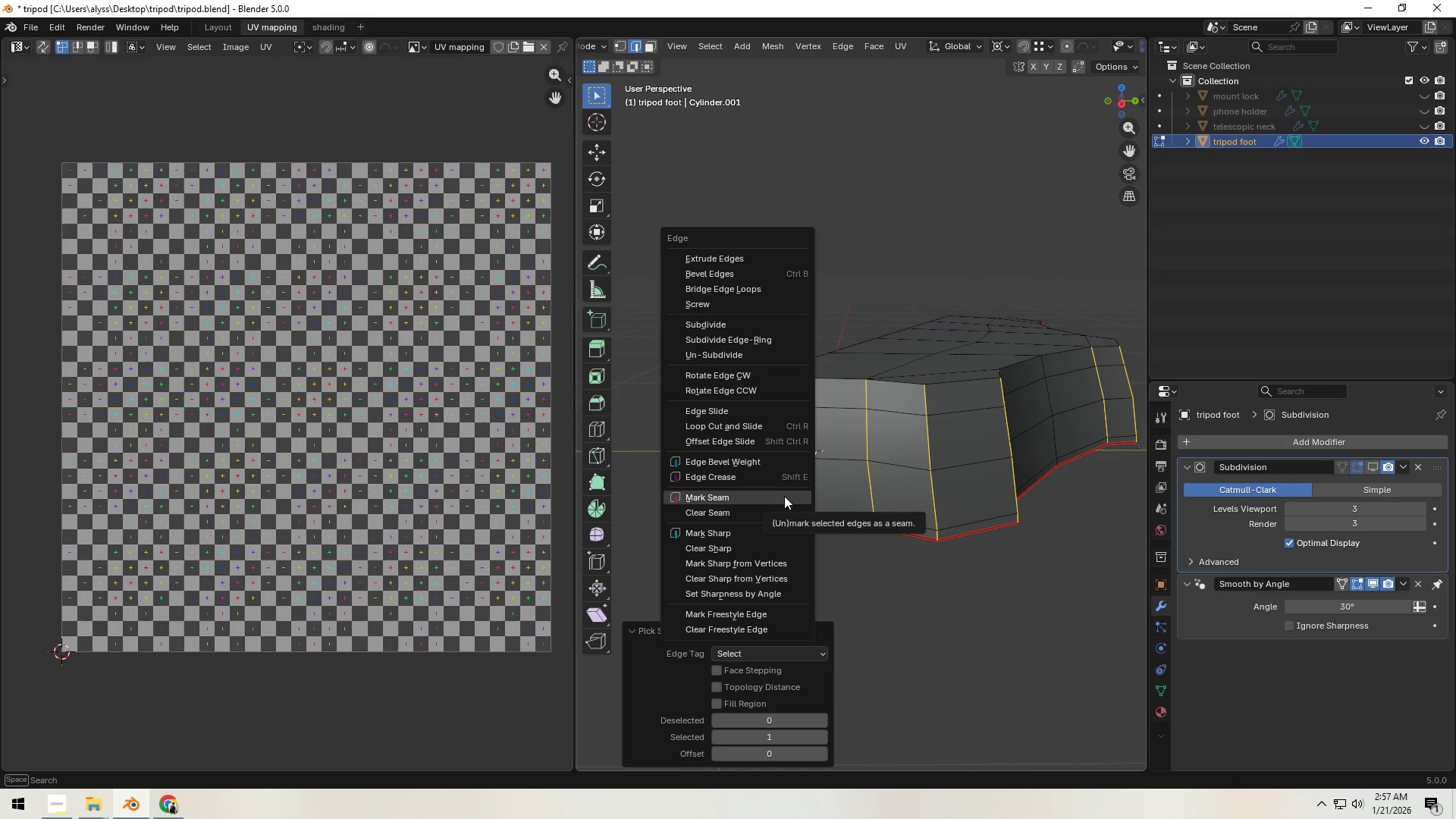 
left_click([784, 496])
 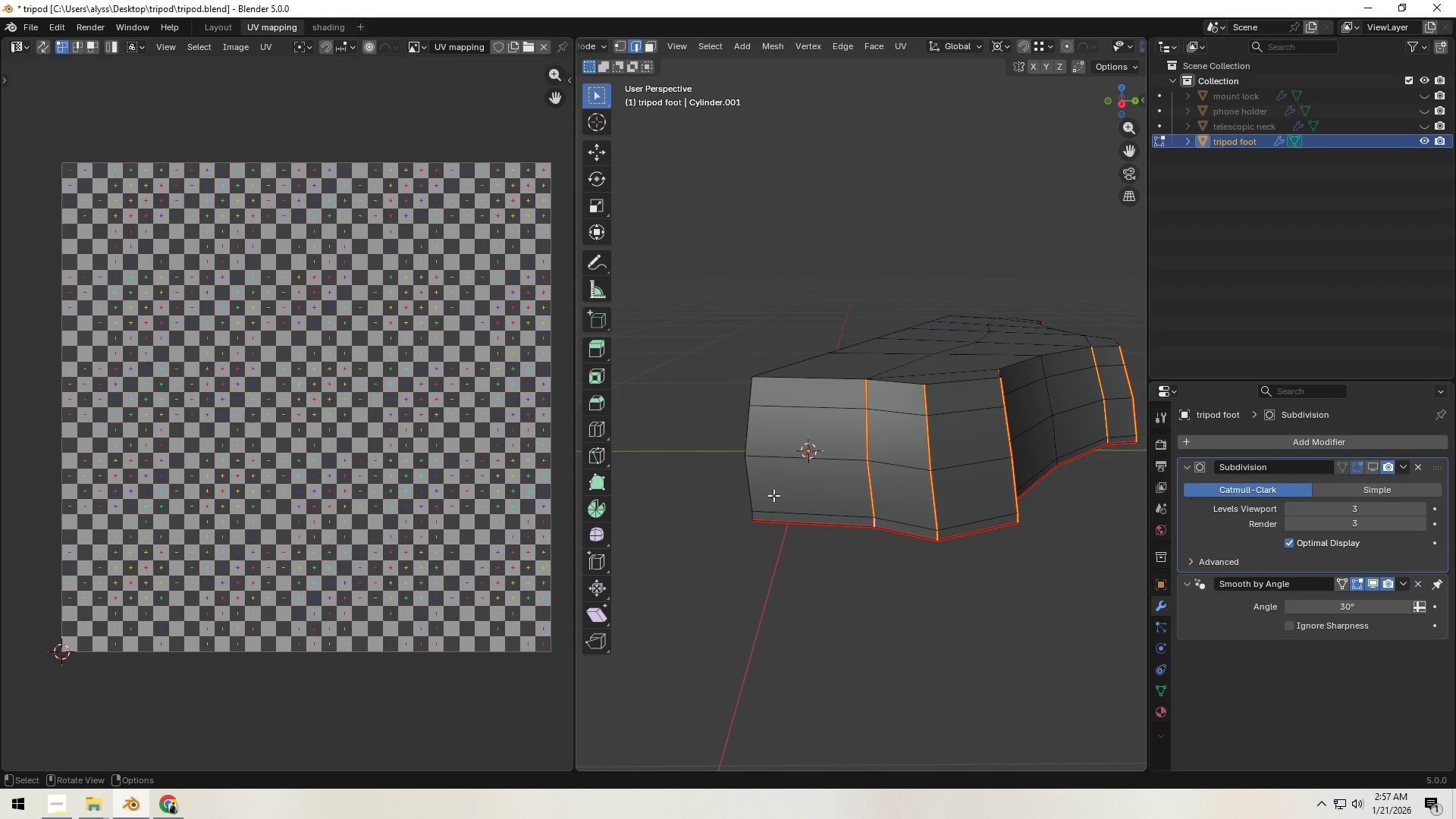 
key(Alt+AltLeft)
 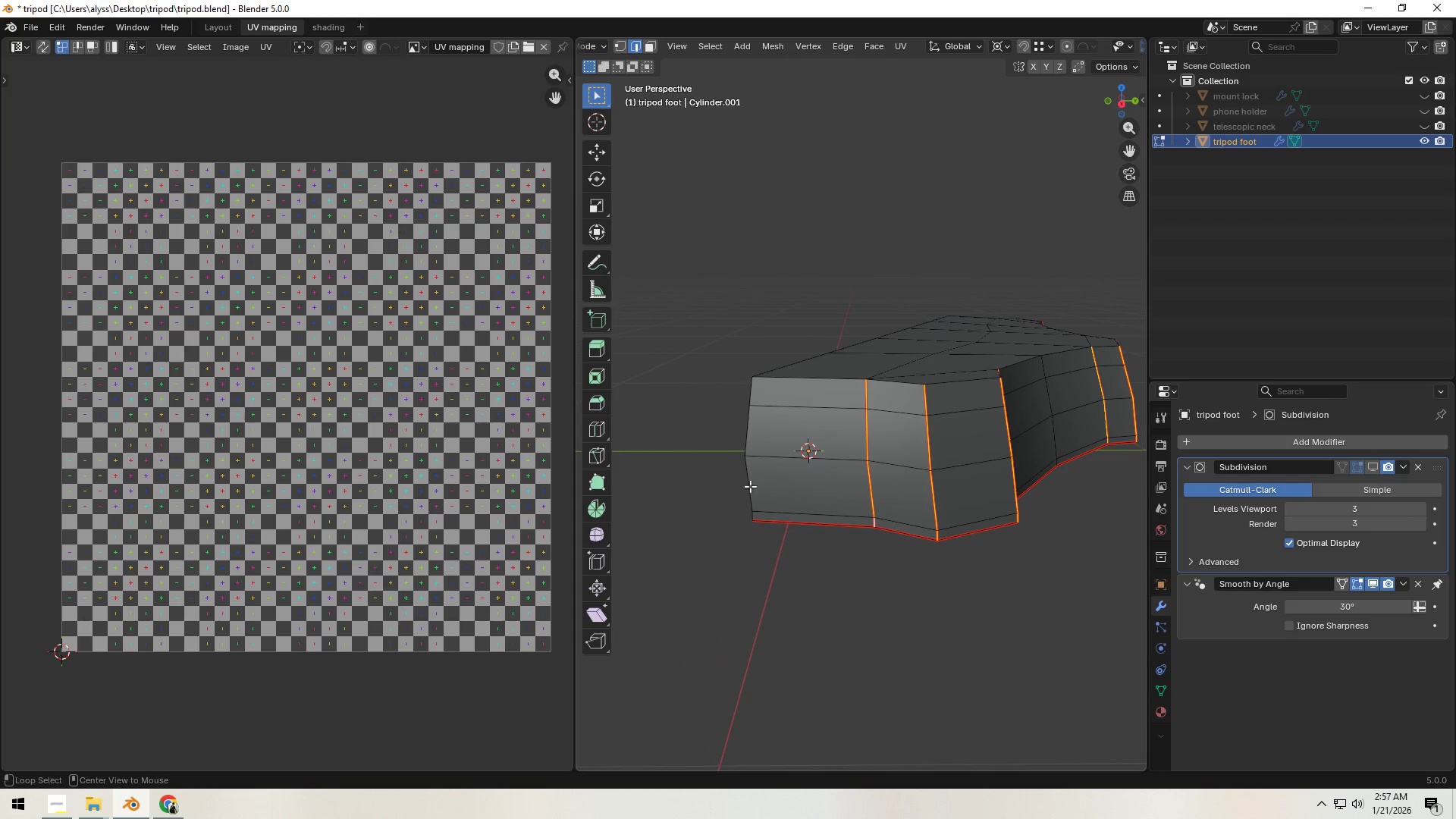 
left_click([749, 485])
 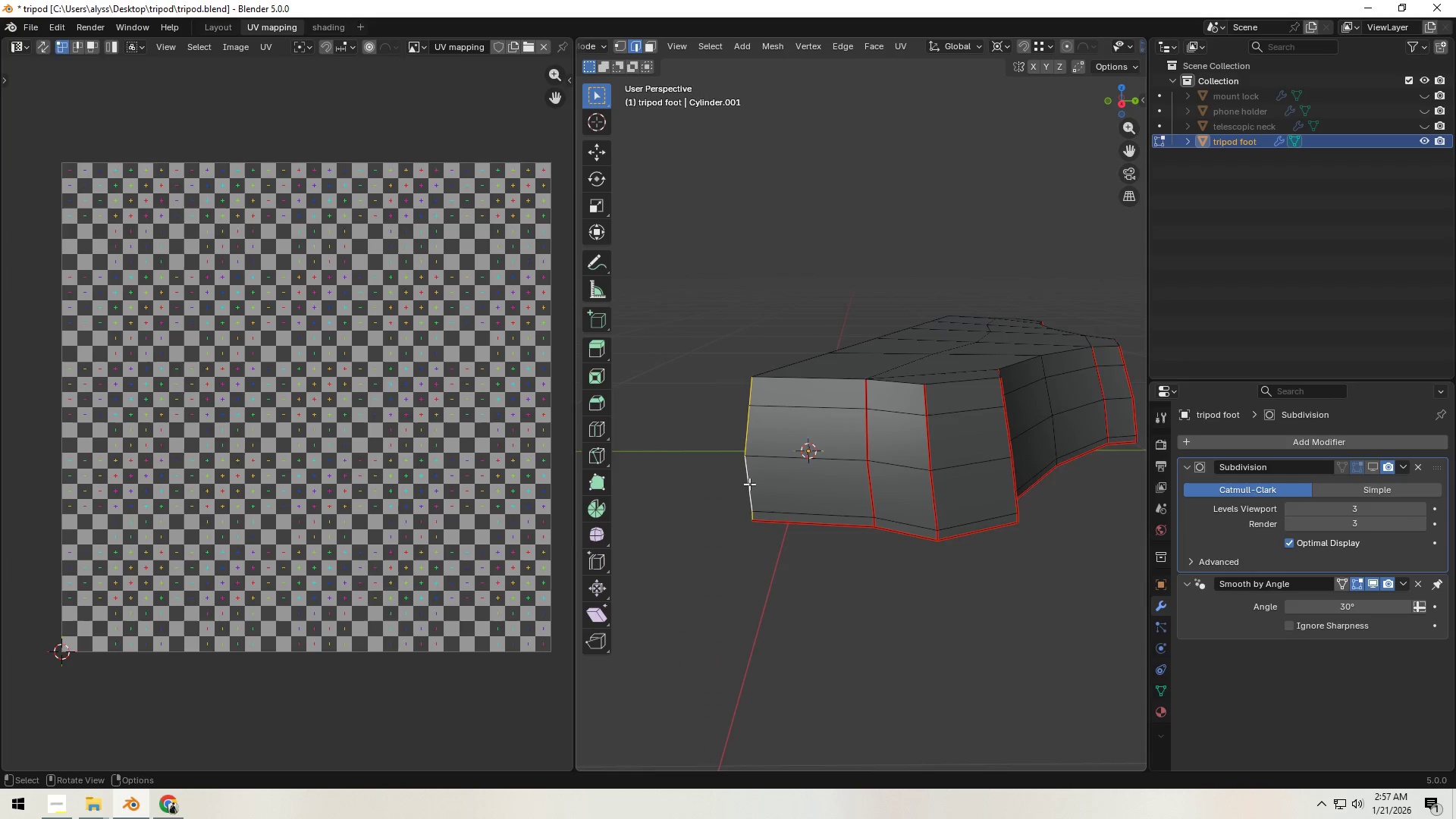 
scroll: coordinate [749, 484], scroll_direction: down, amount: 3.0
 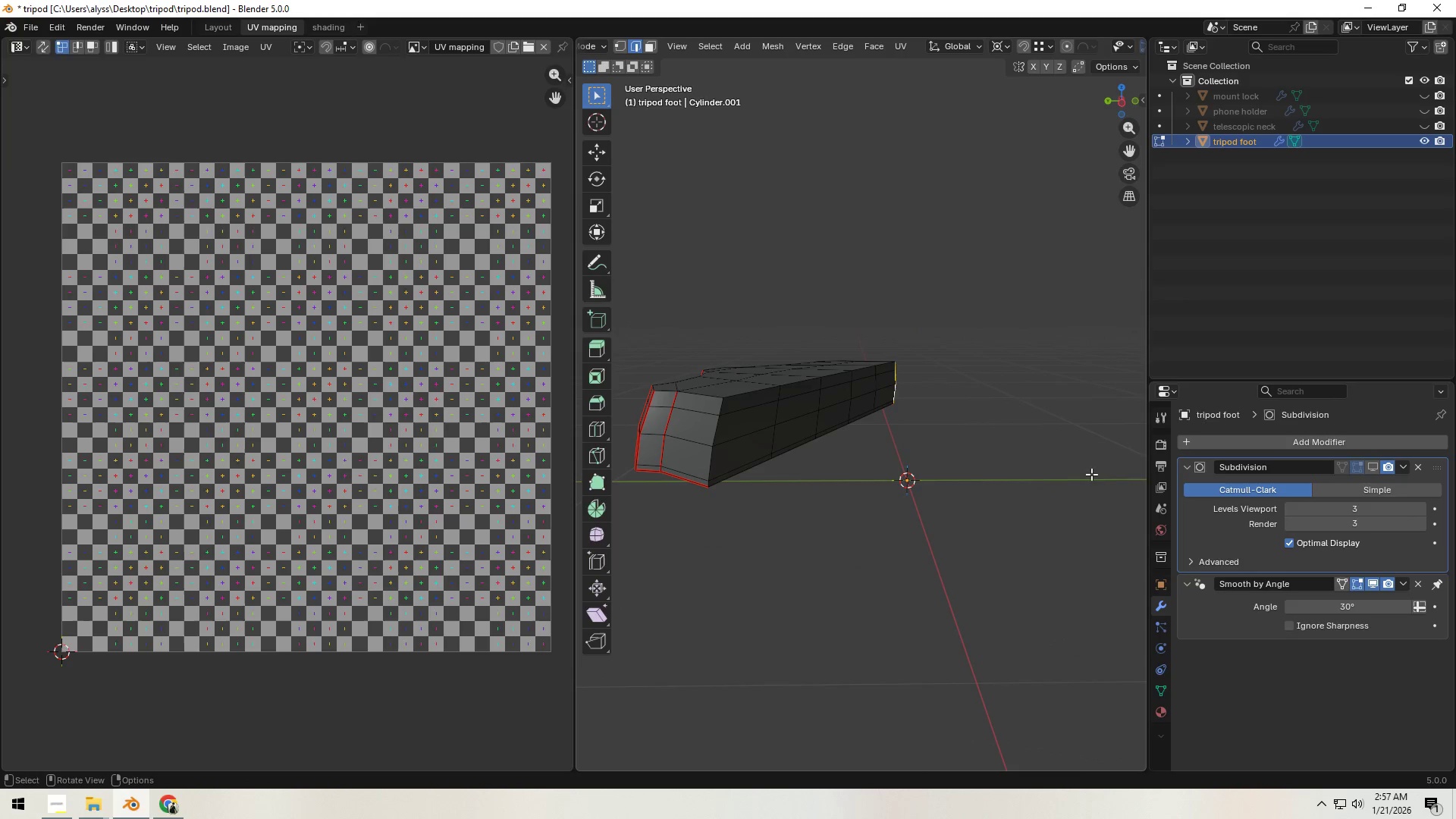 
hold_key(key=ShiftLeft, duration=0.69)
hold_key(key=AltLeft, duration=0.53)
left_click([711, 463])
 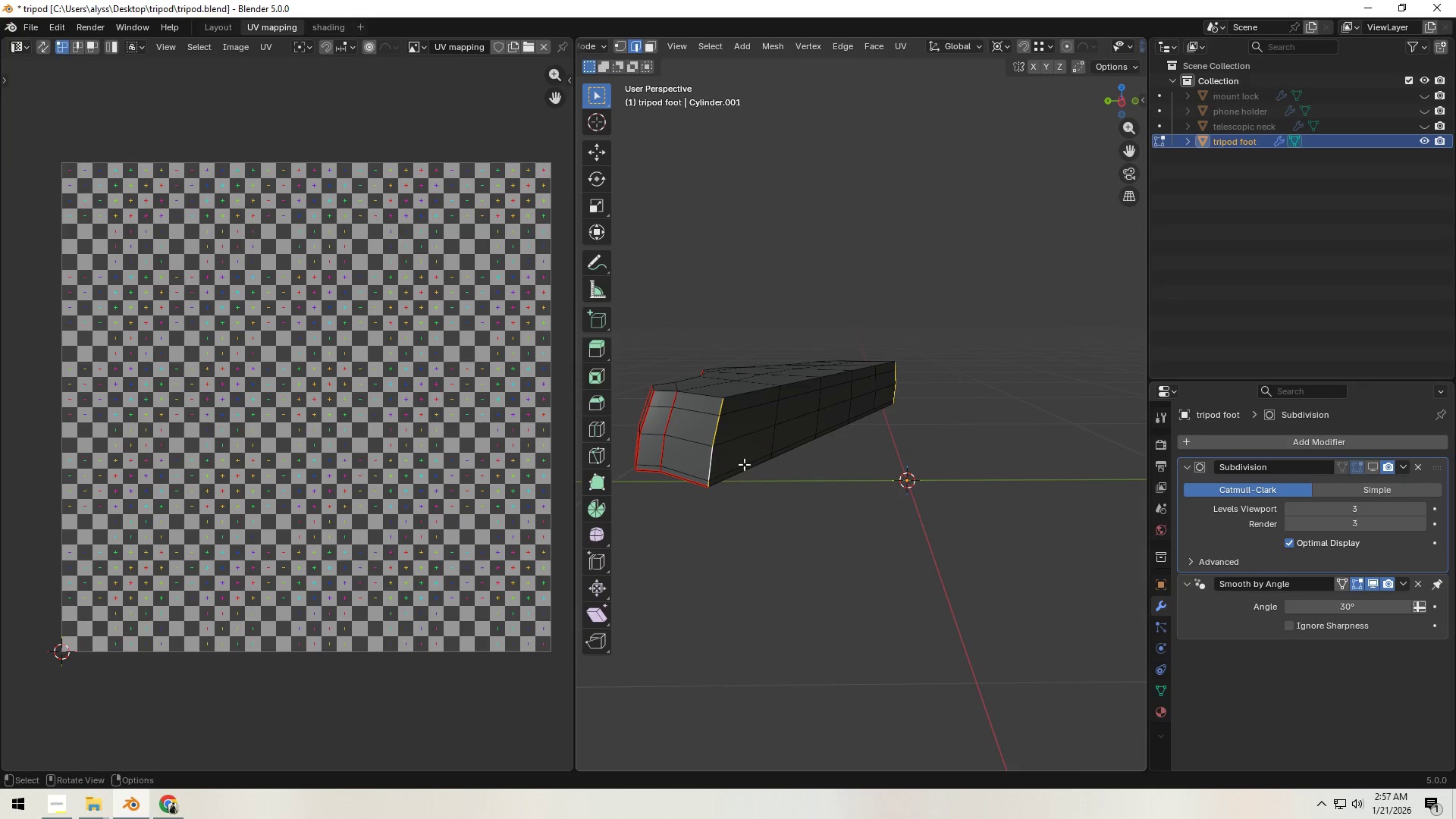 
key(Control+E)
 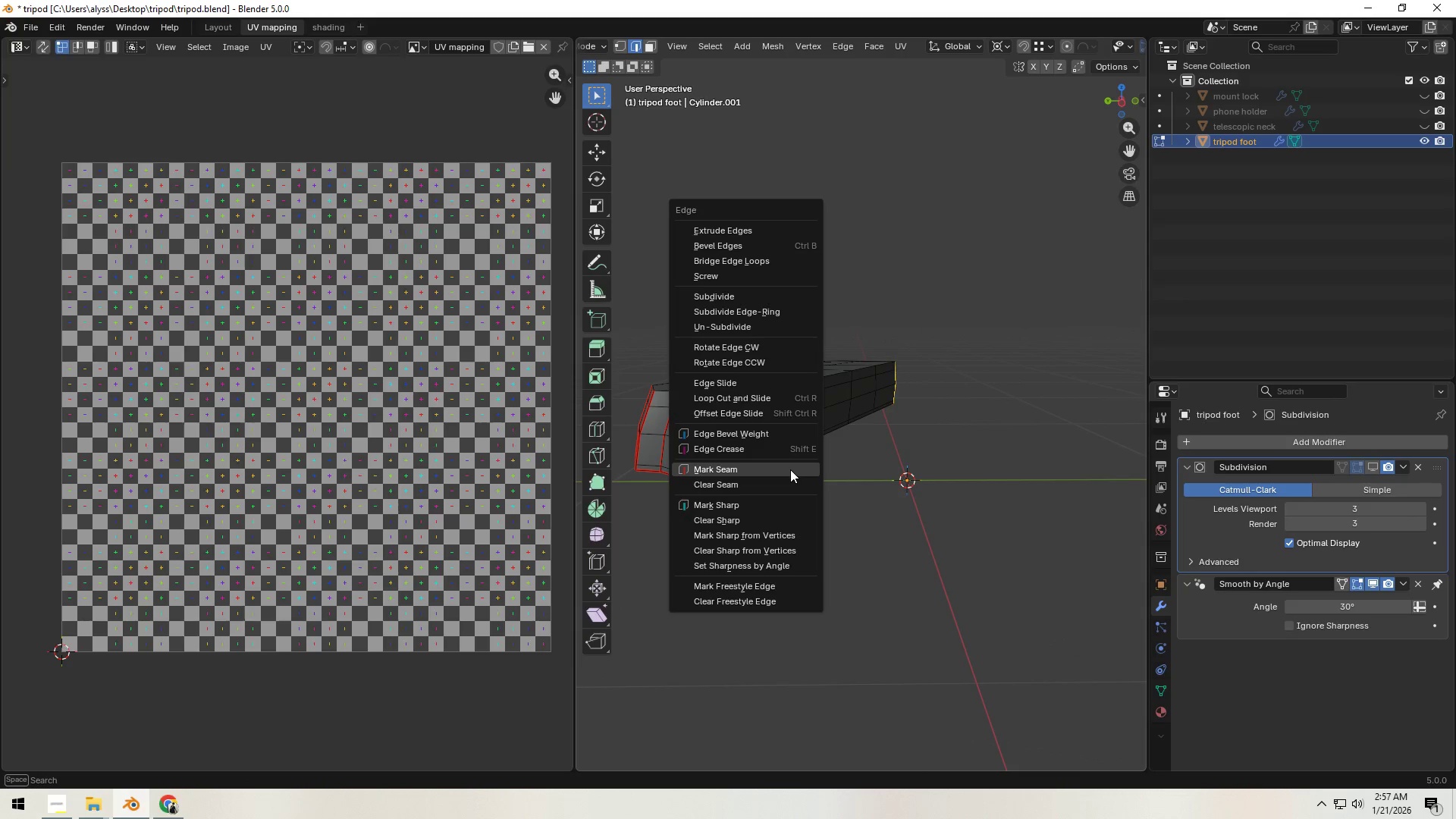 
left_click([790, 469])
 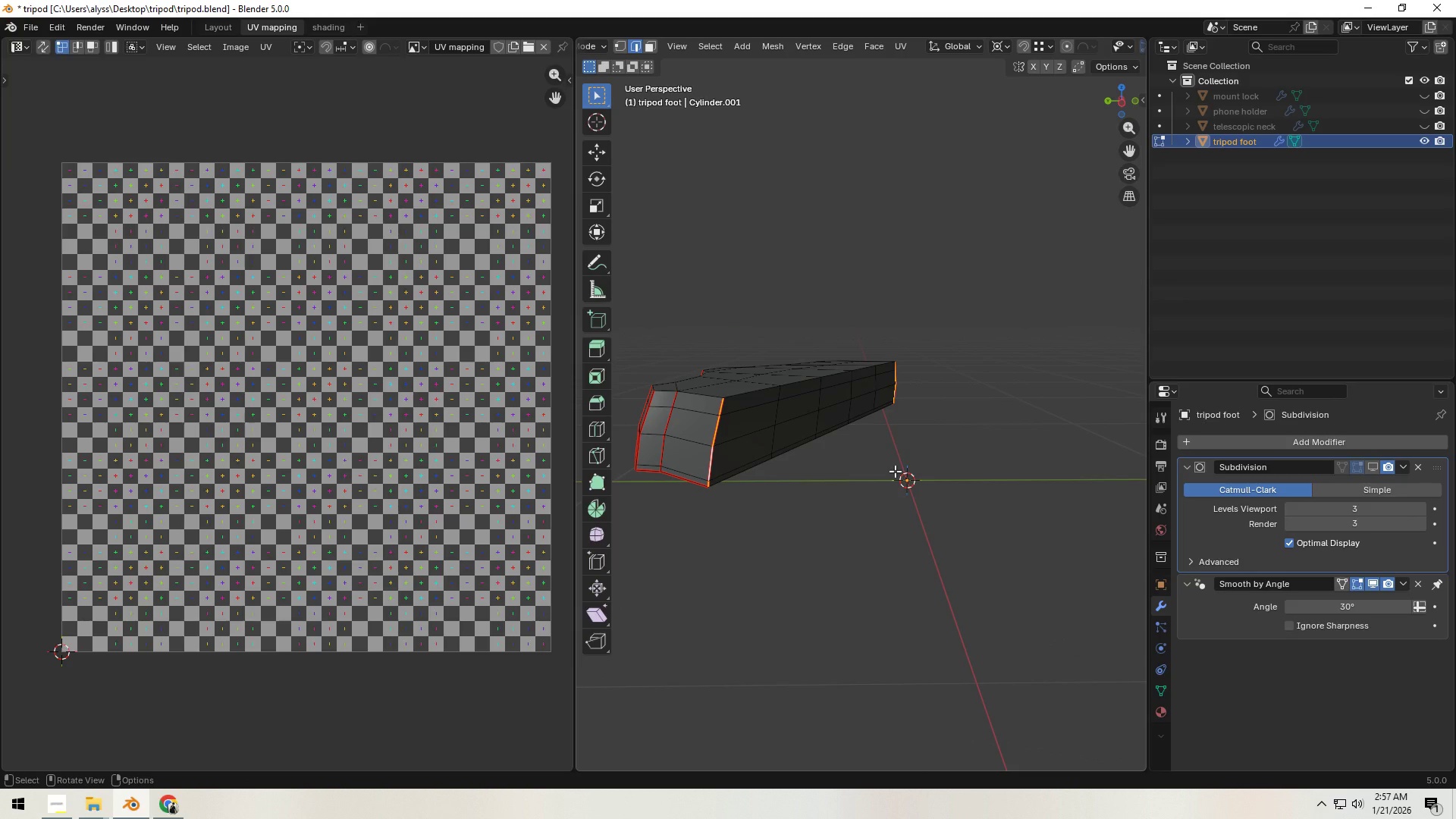 
type(au)
 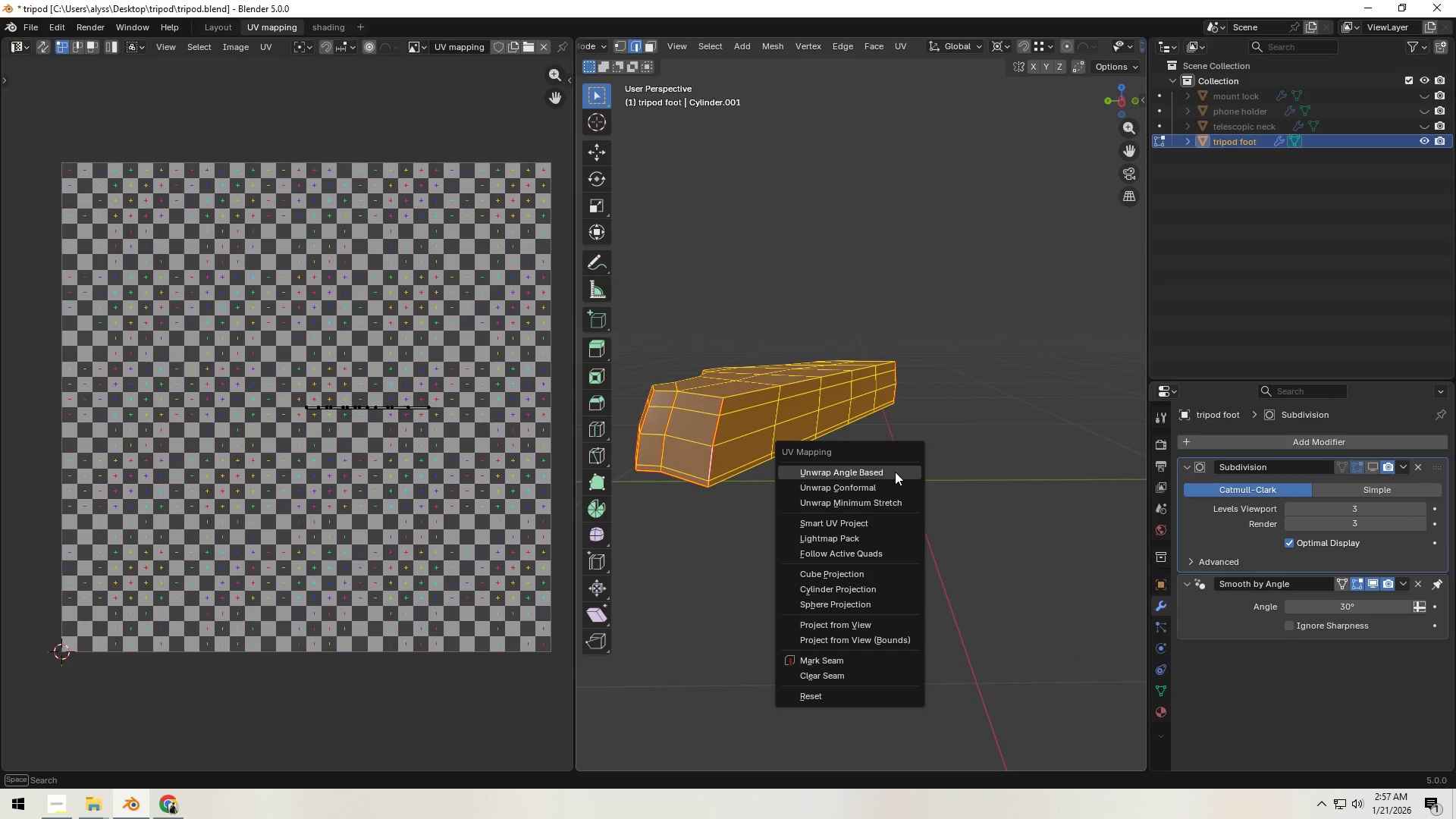 
left_click([895, 472])
 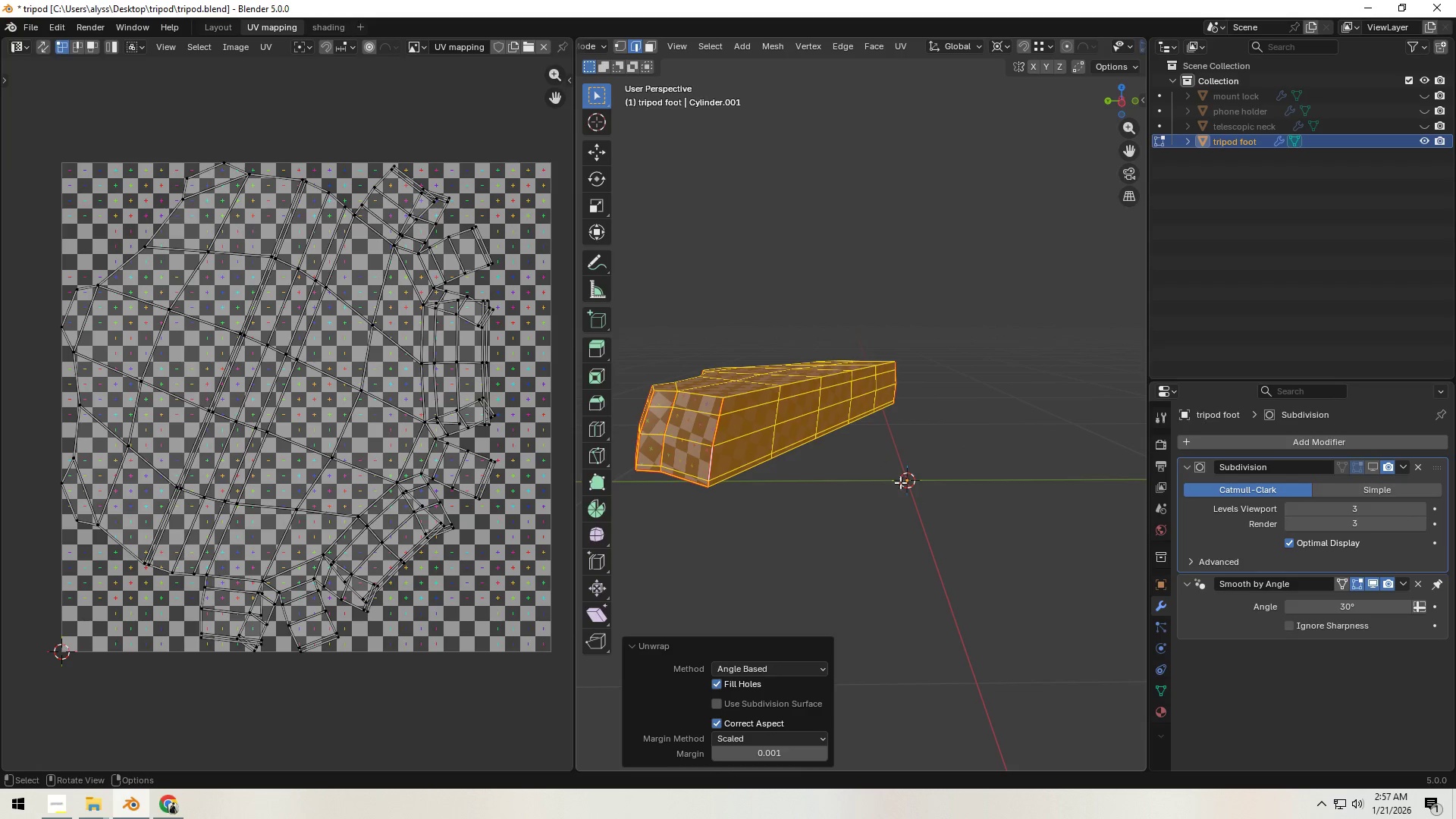 
key(Tab)
 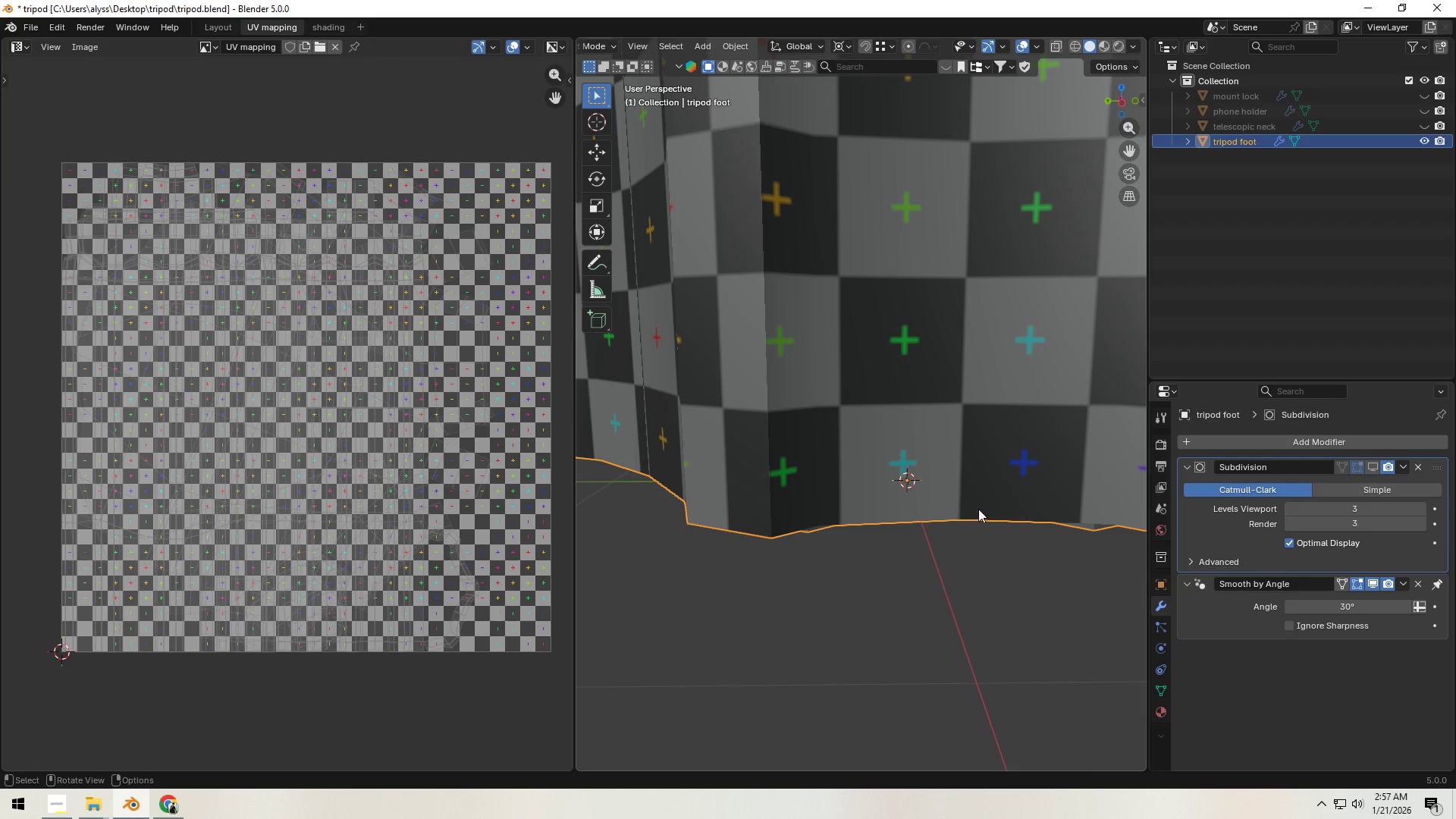 
scroll: coordinate [968, 522], scroll_direction: down, amount: 5.0
 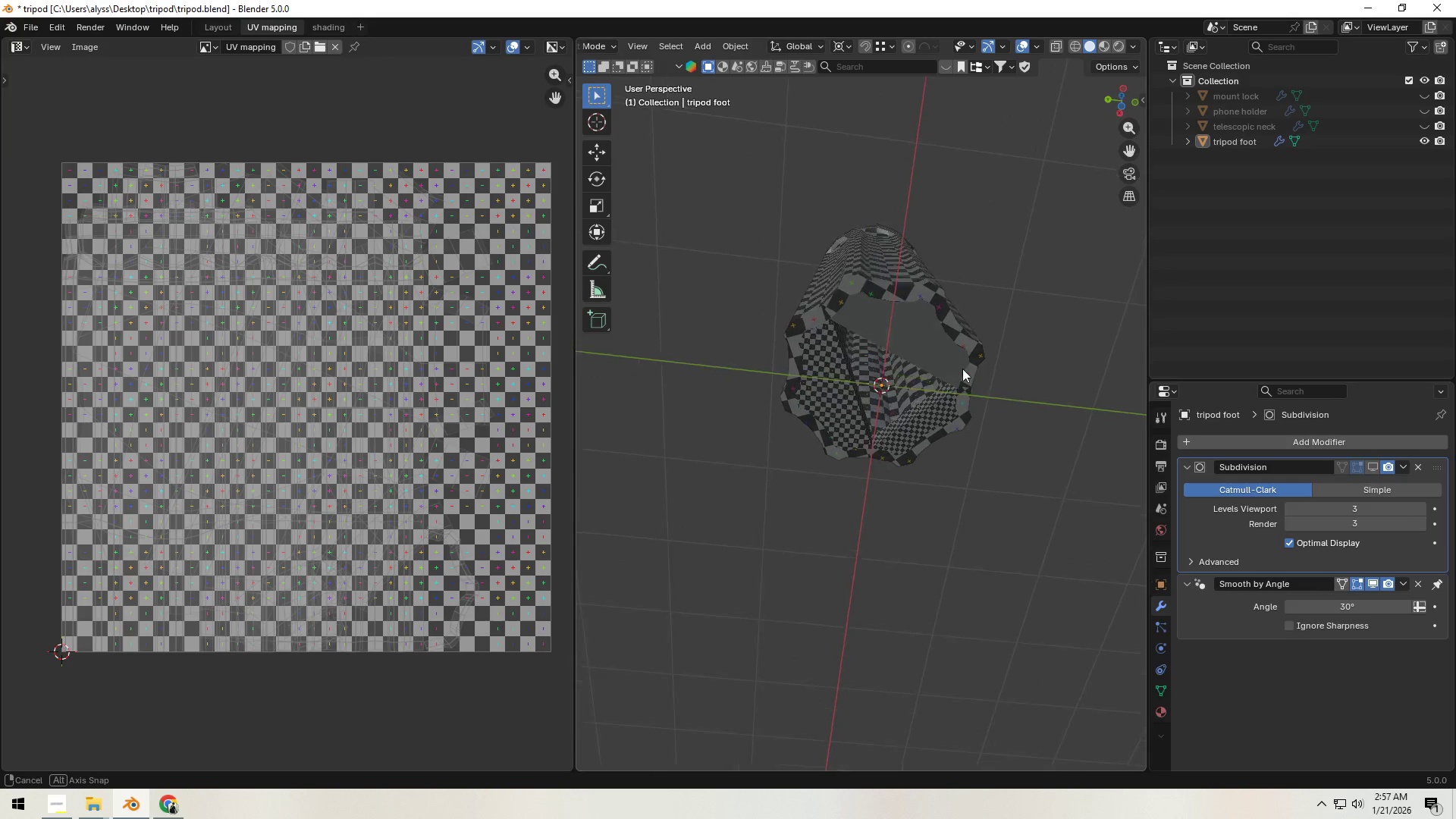 
key(Tab)
 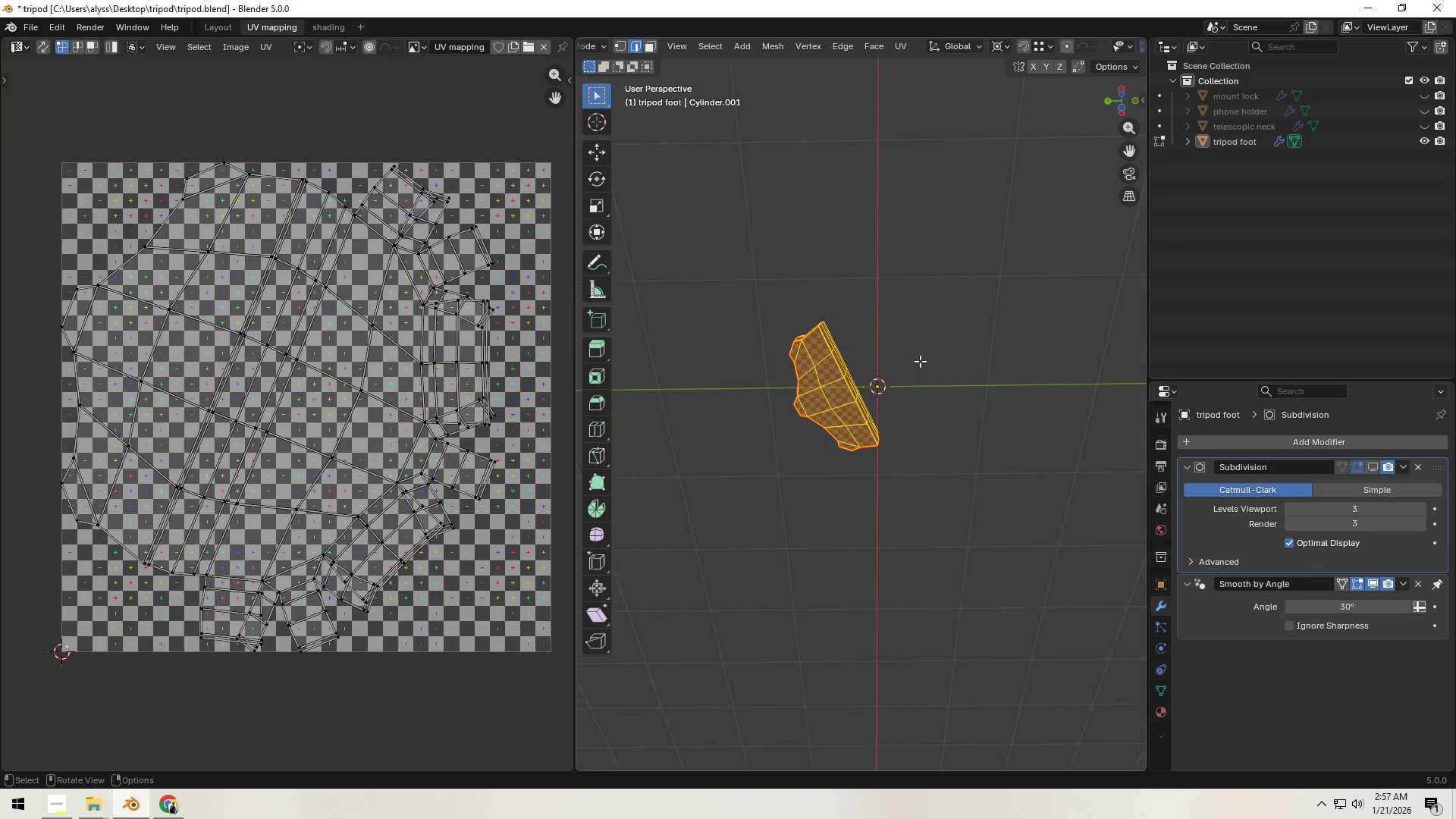 
key(Alt+H)
 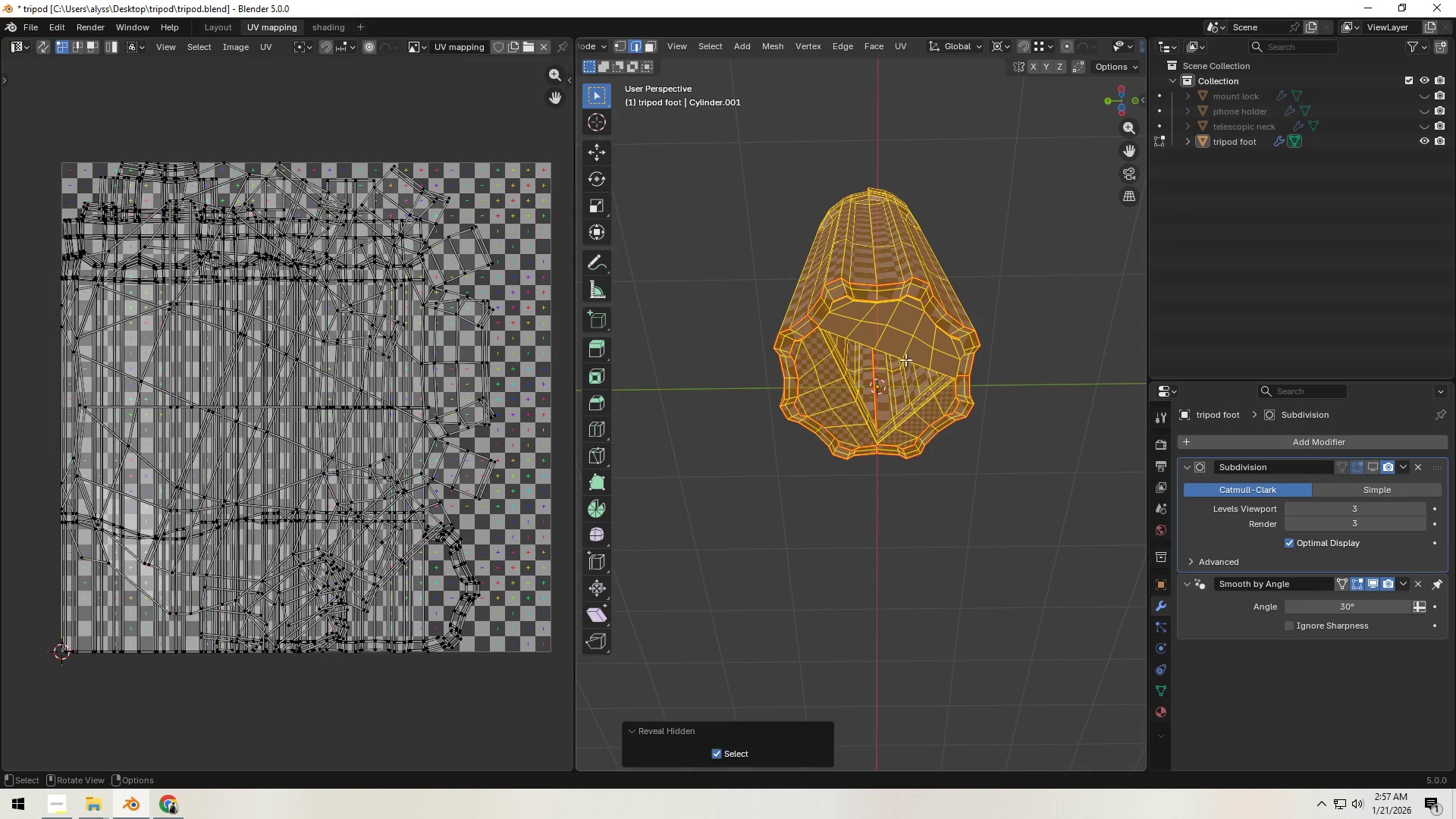 
left_click([905, 359])
 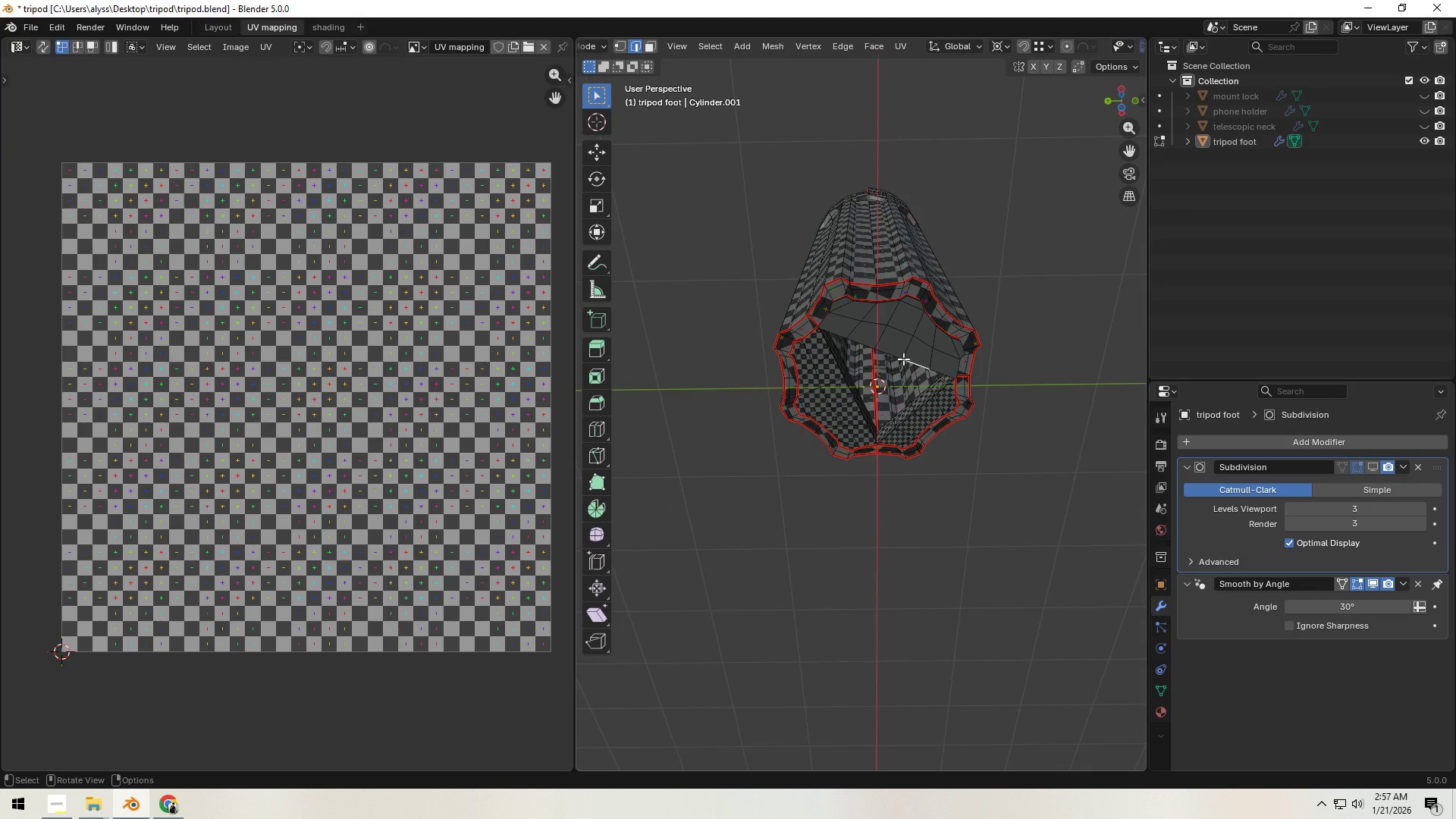 
key(L)
 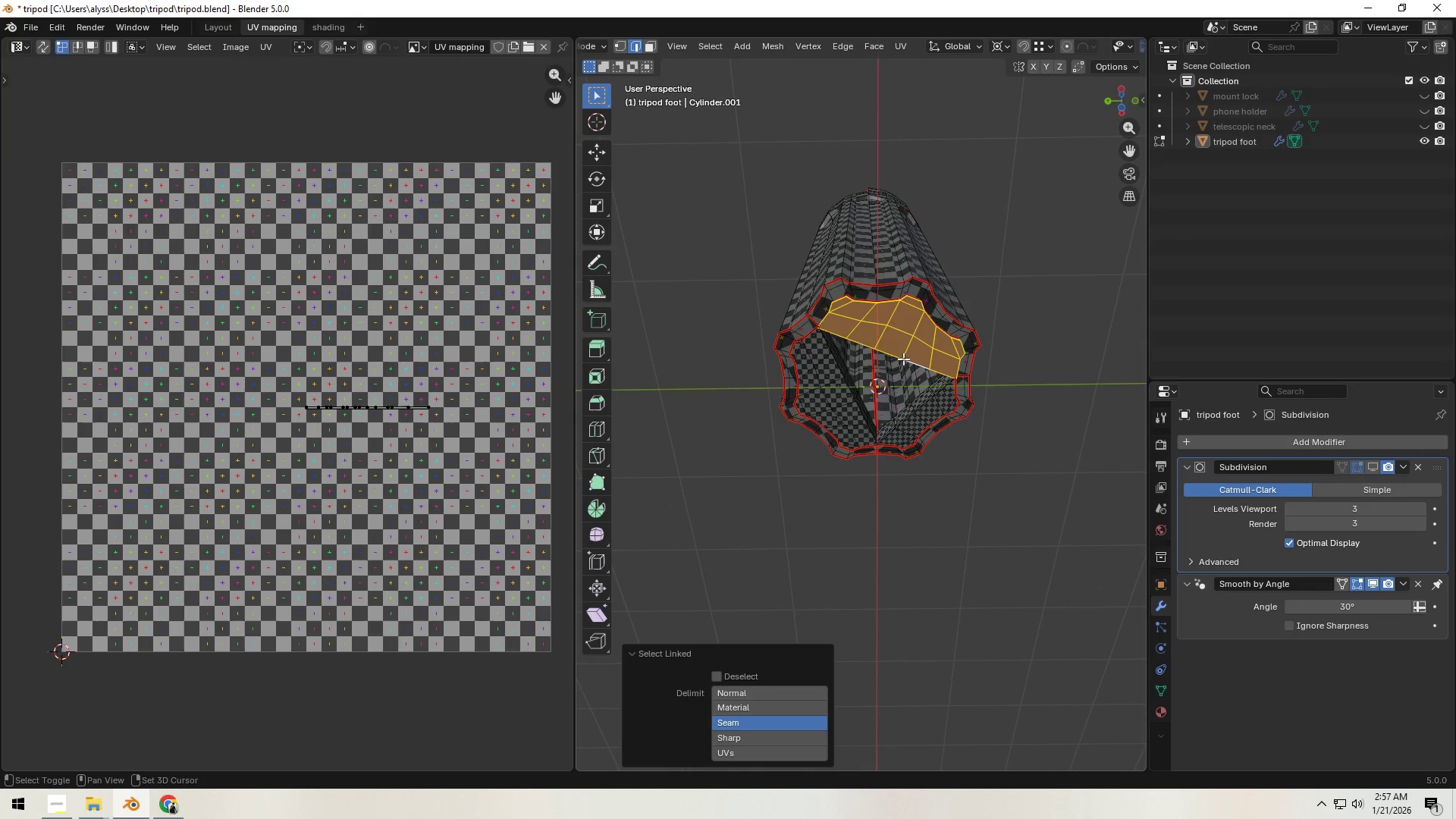 
key(Shift+ShiftLeft)
 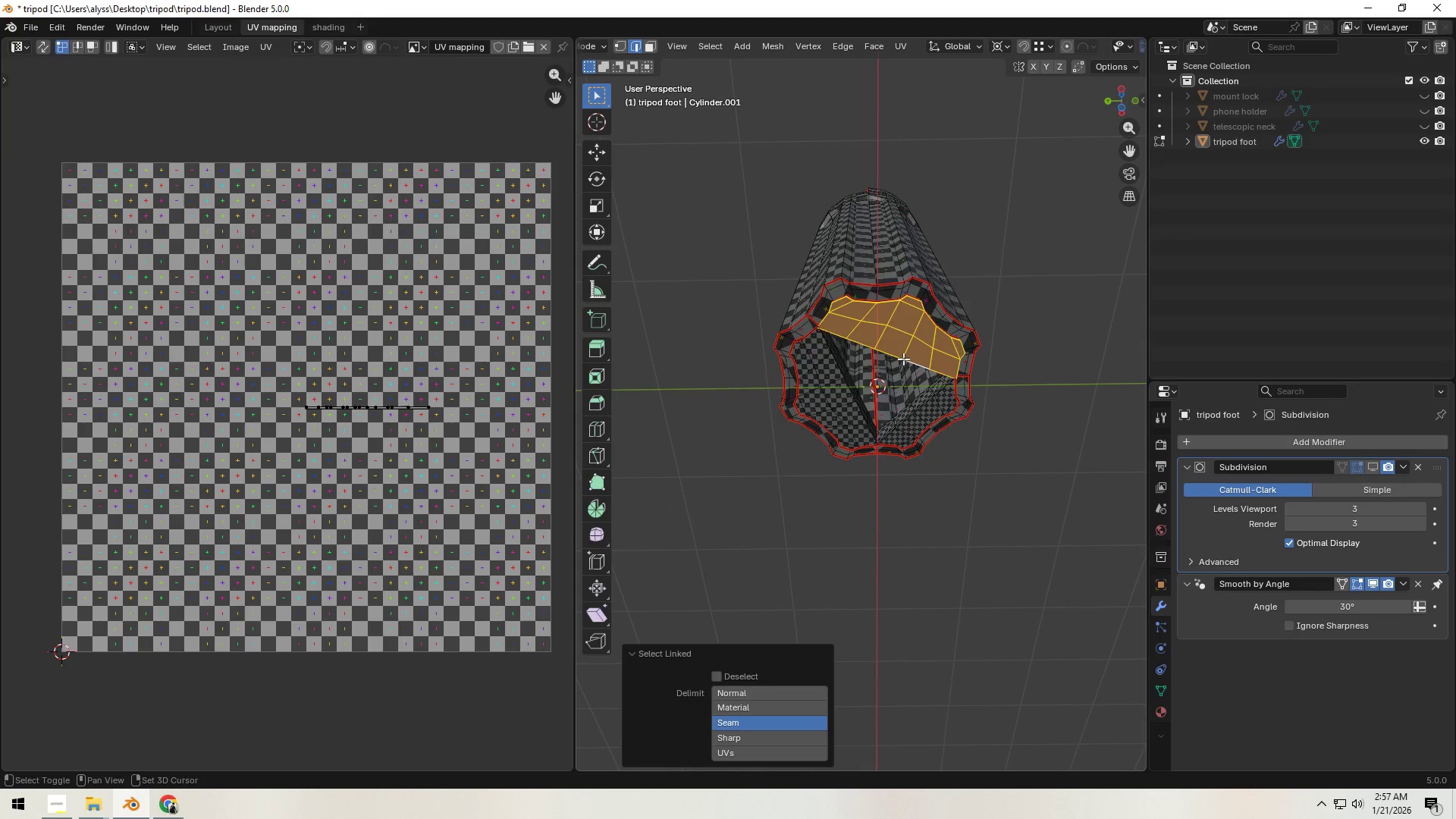 
key(Shift+H)
 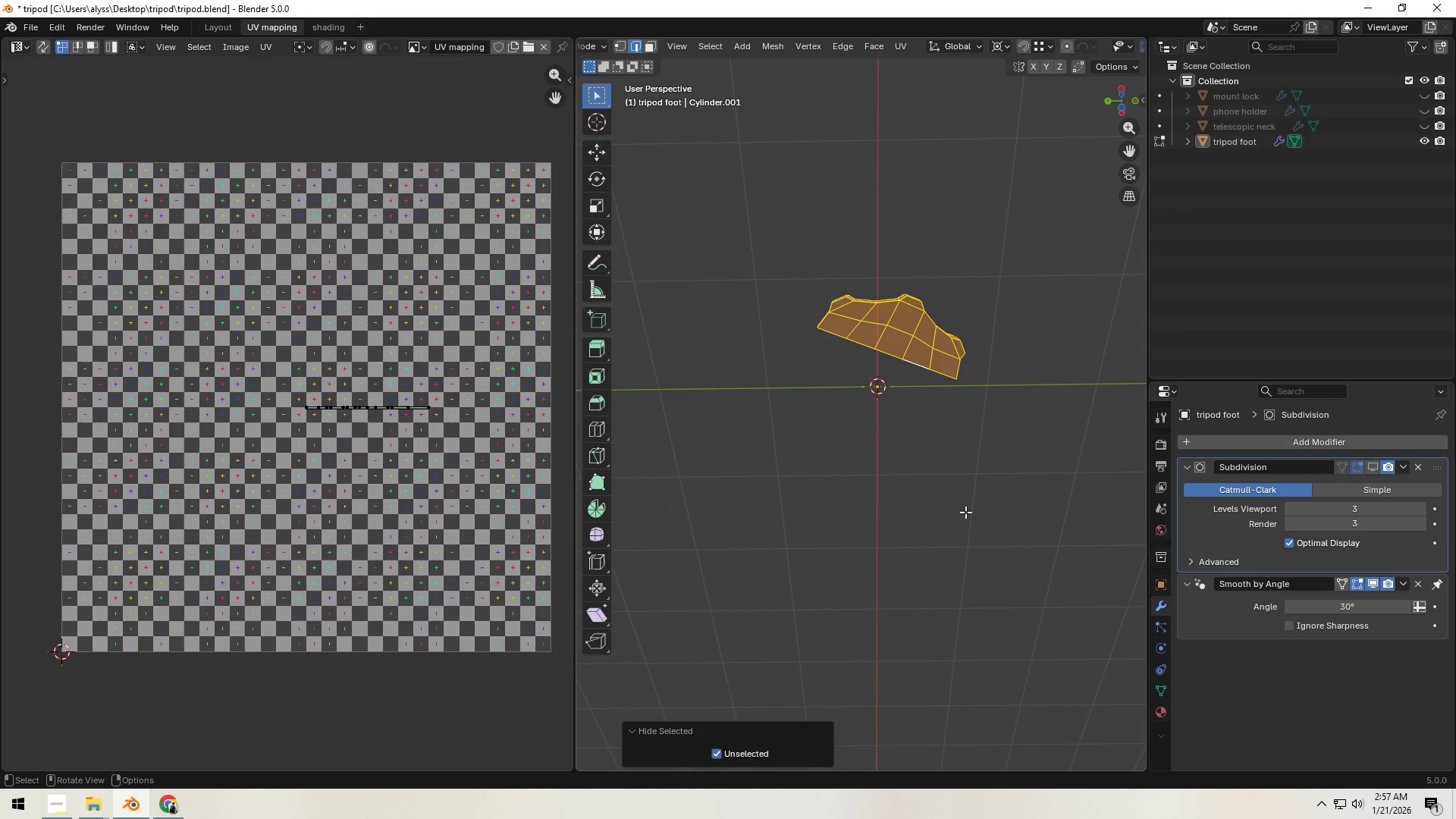 
hold_key(key=ControlLeft, duration=1.5)
 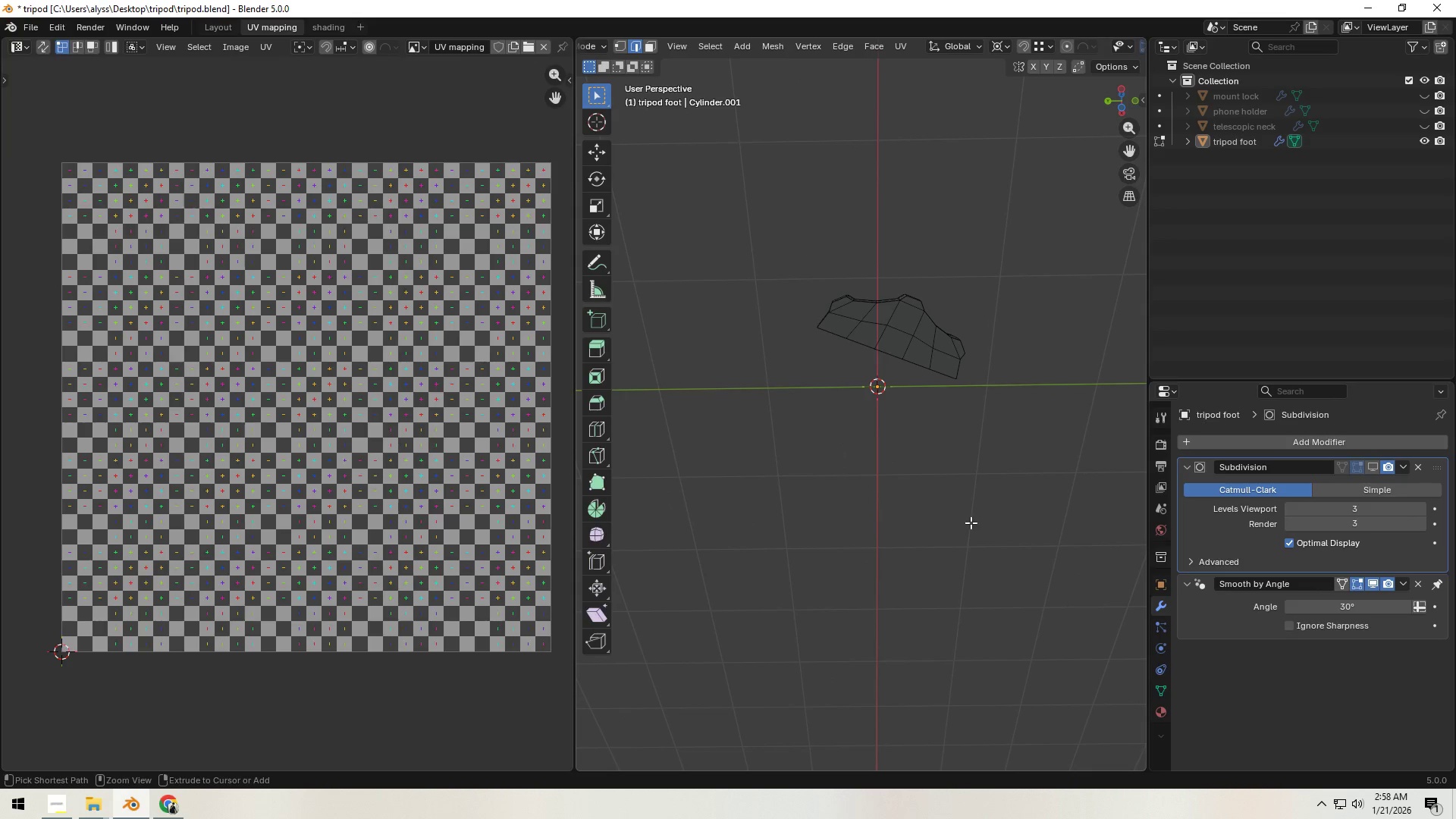 
key(Control+S)
 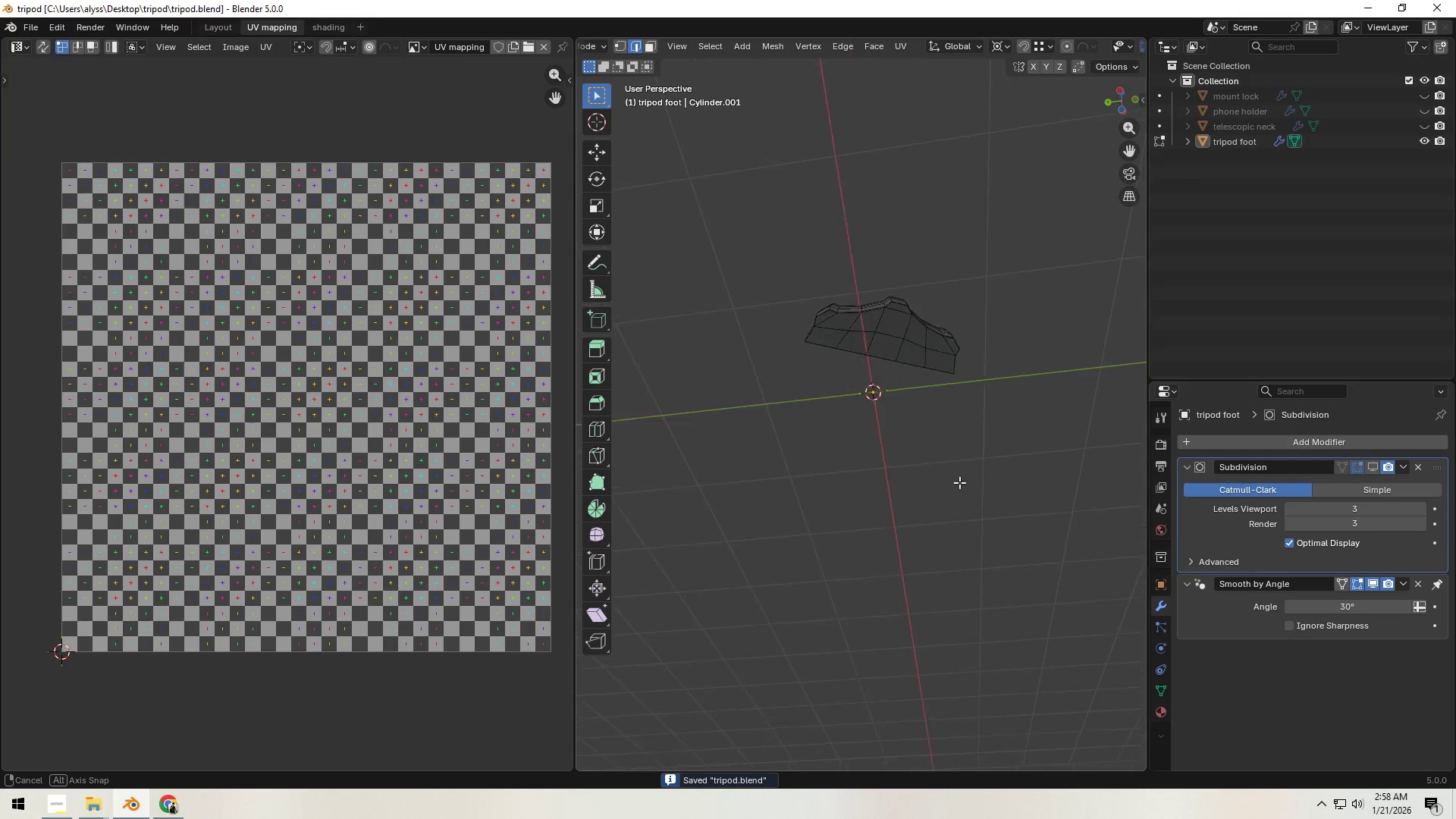 
scroll: coordinate [926, 545], scroll_direction: up, amount: 5.0
 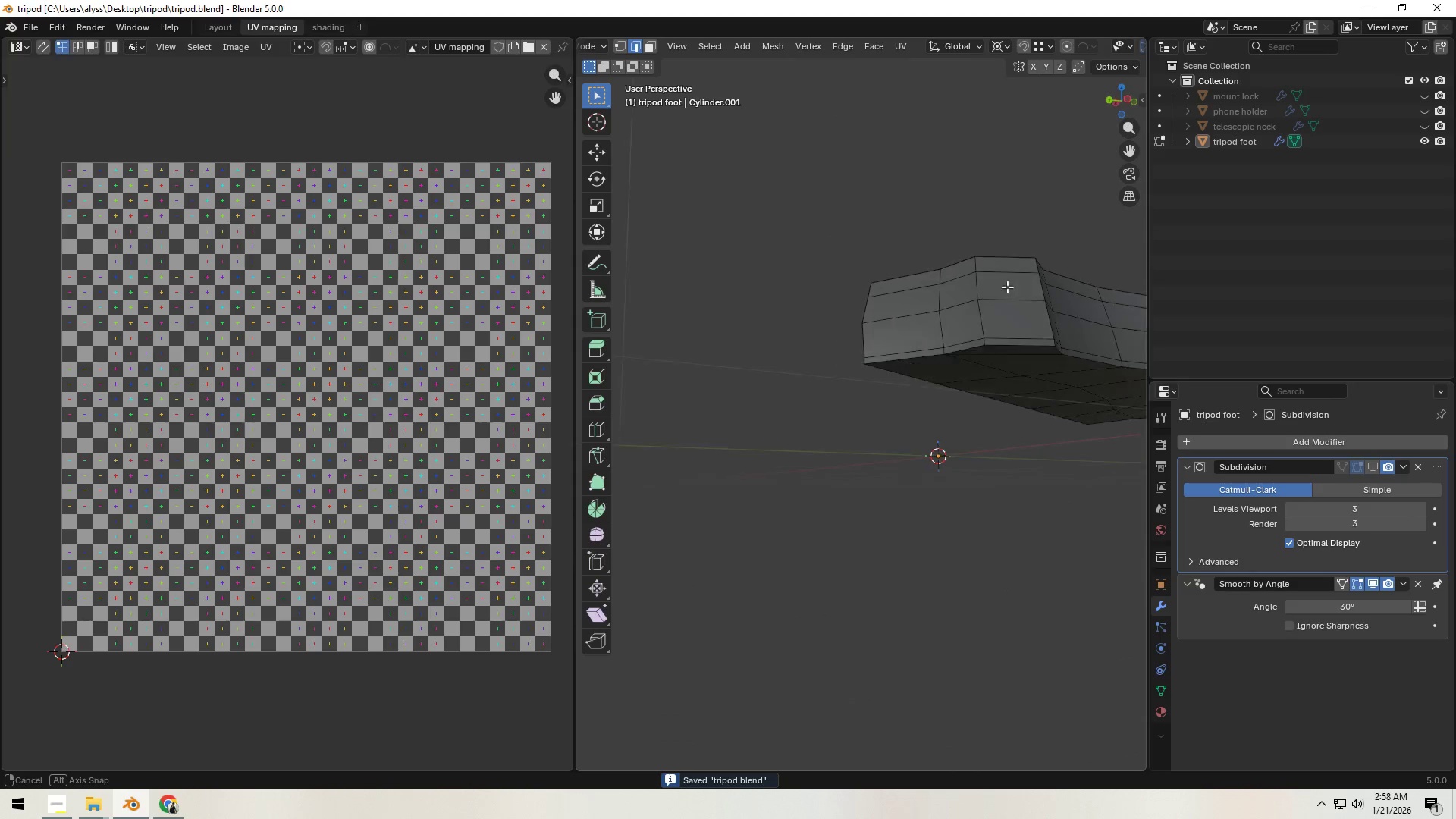 
hold_key(key=AltLeft, duration=0.38)
left_click([934, 340])
 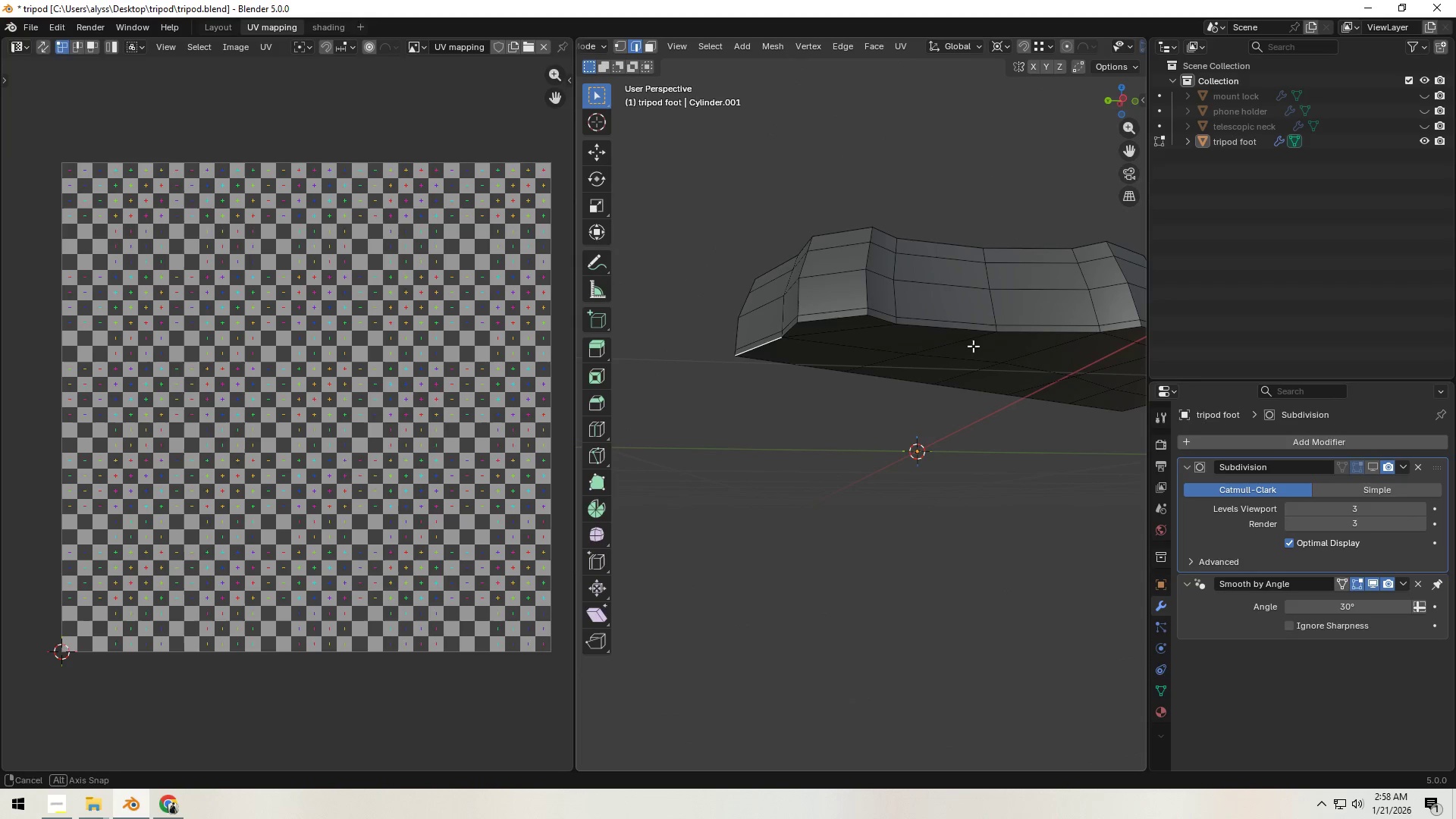 
hold_key(key=ControlLeft, duration=0.78)
left_click([959, 330])
 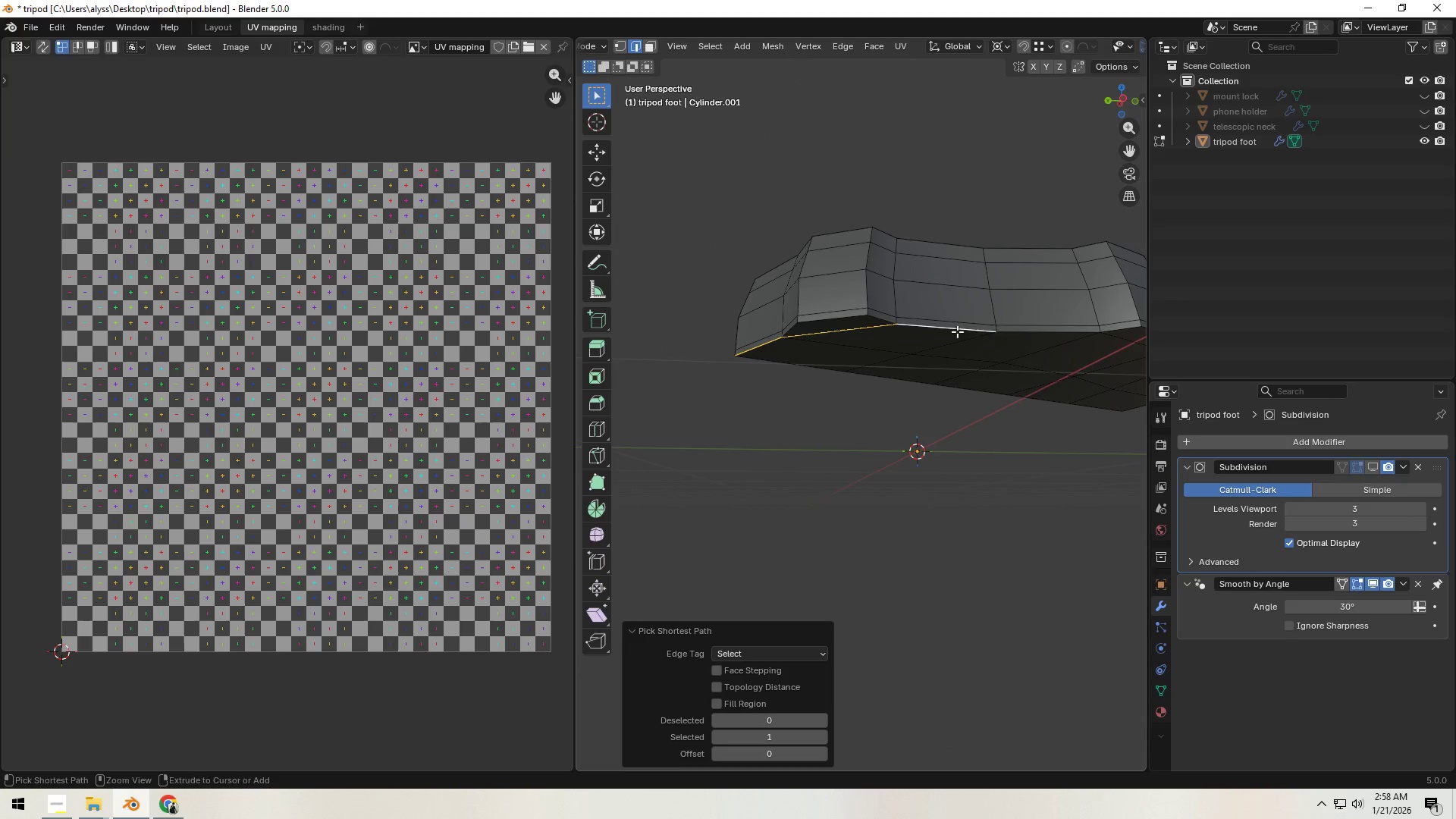 
key(Control+Z)
 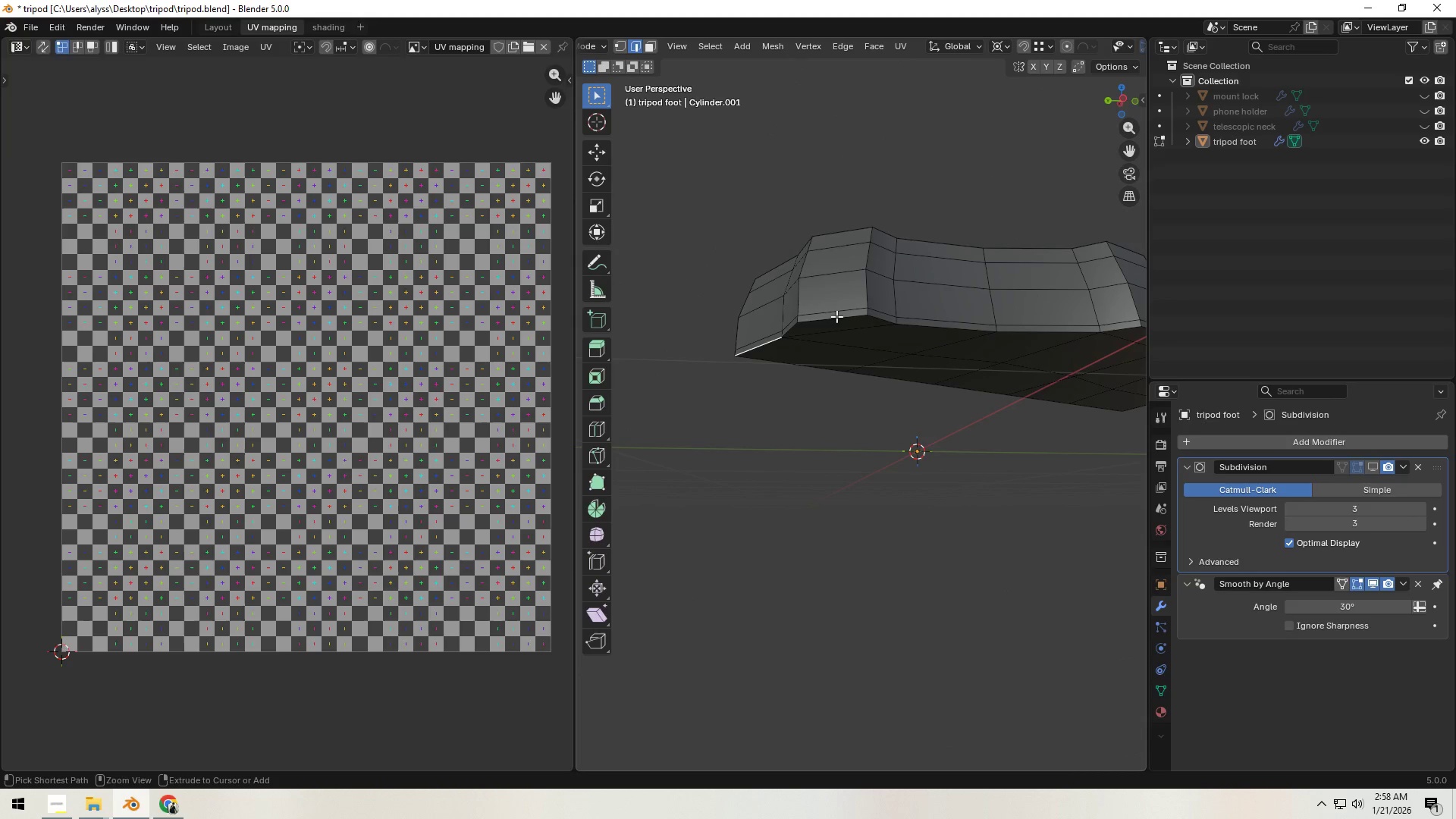 
left_click([836, 316])
 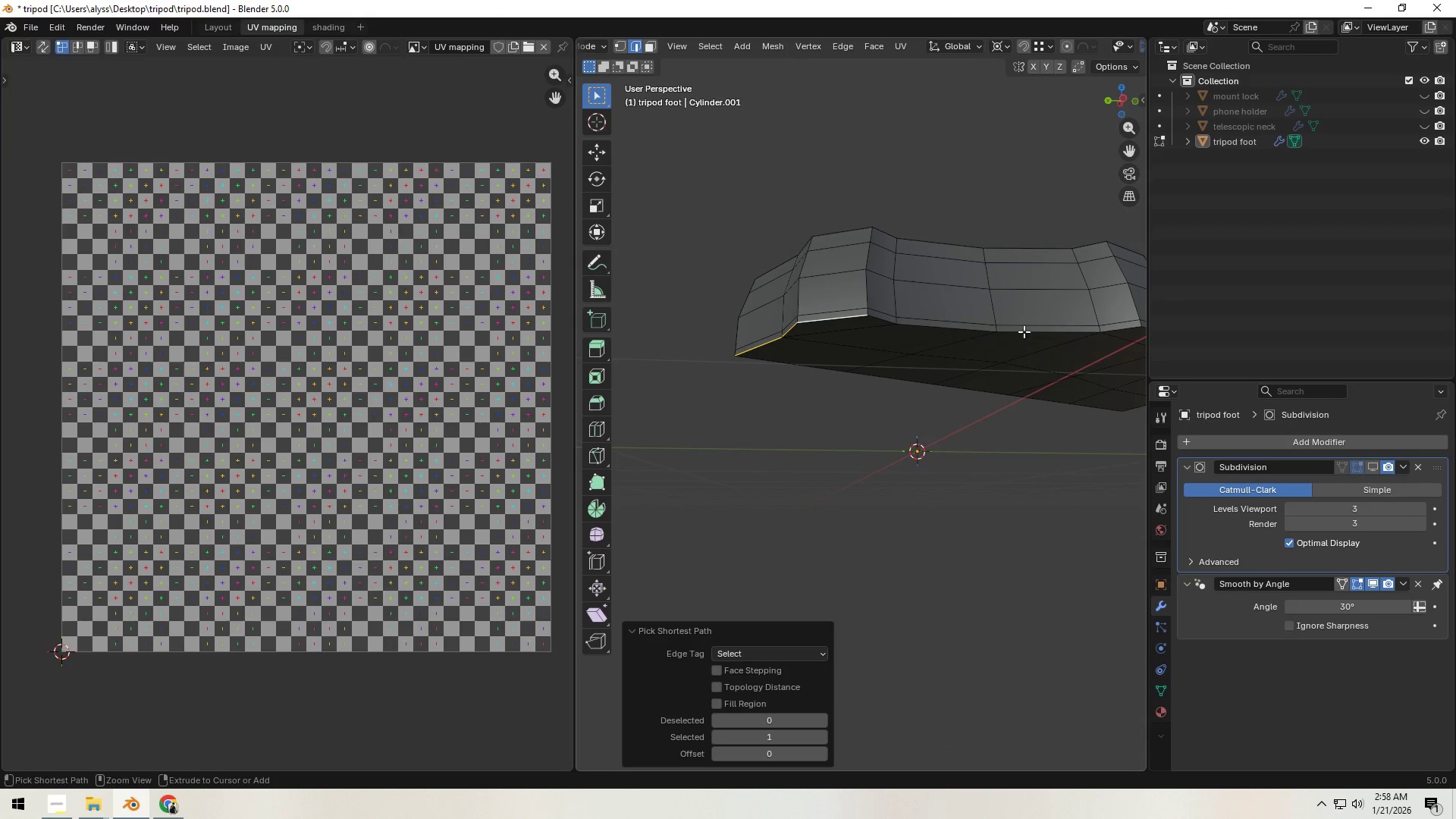 
left_click([1046, 331])
 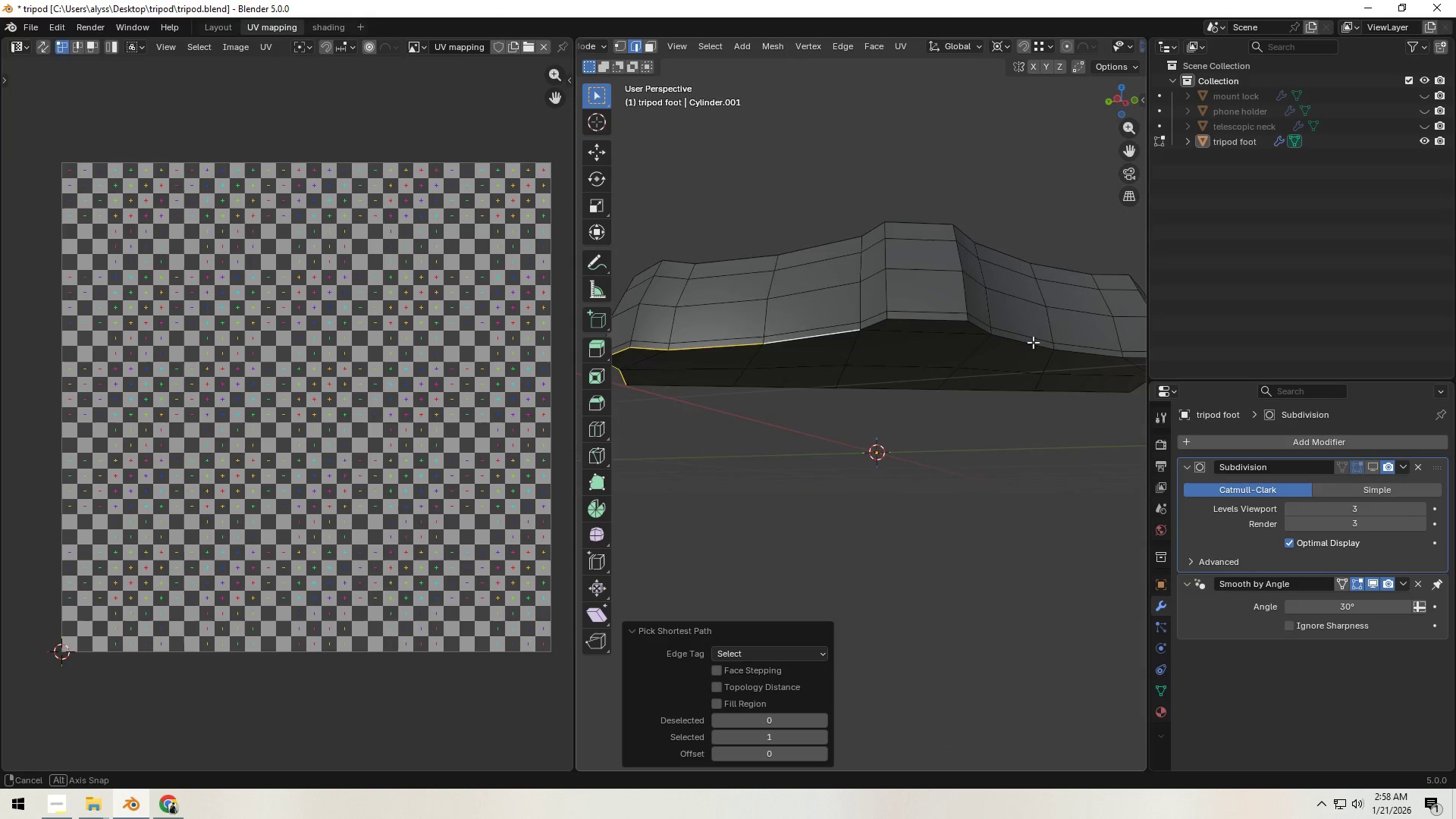 
hold_key(key=ControlLeft, duration=1.44)
left_click([886, 322])
 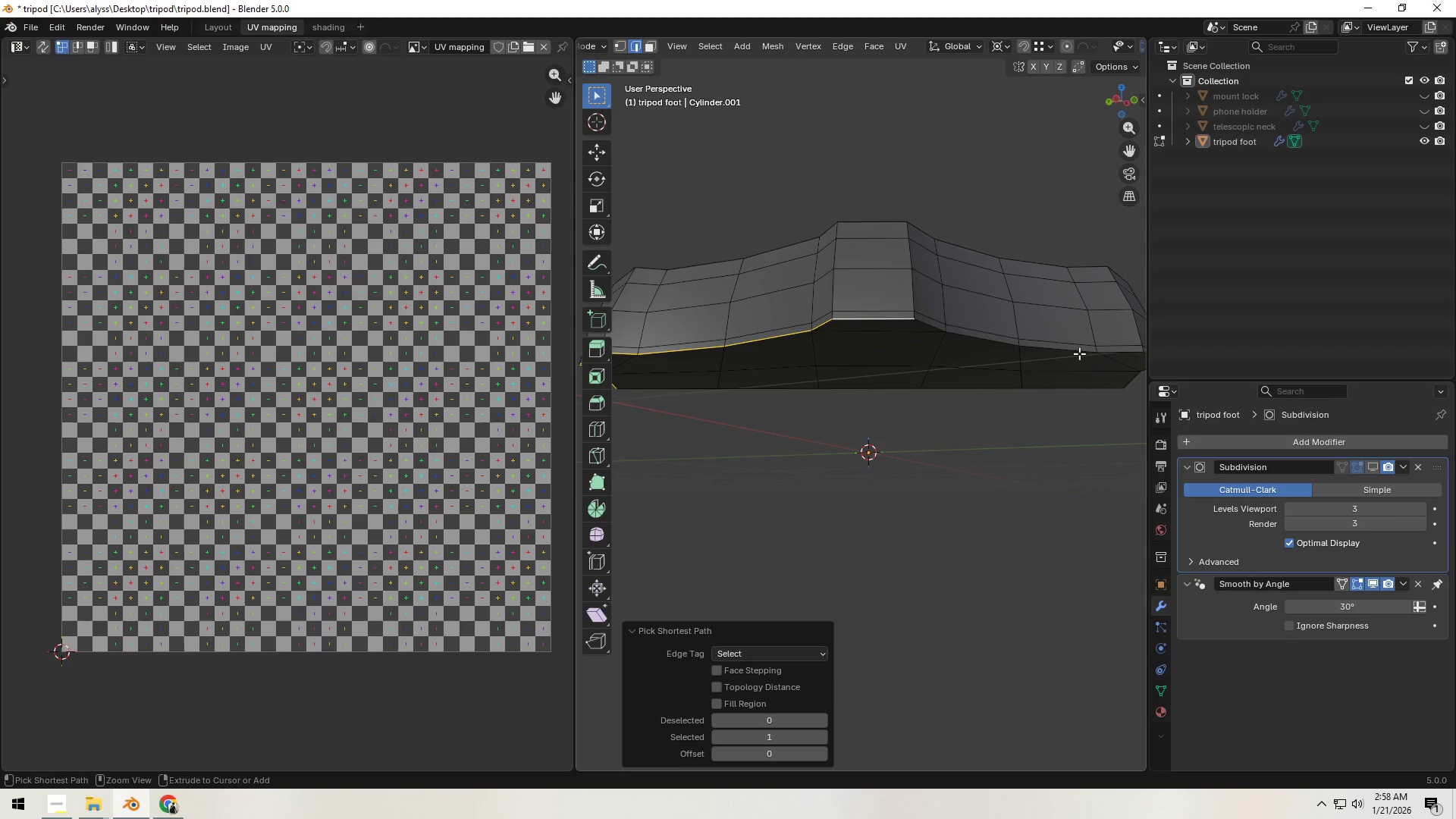 
left_click([1080, 352])
 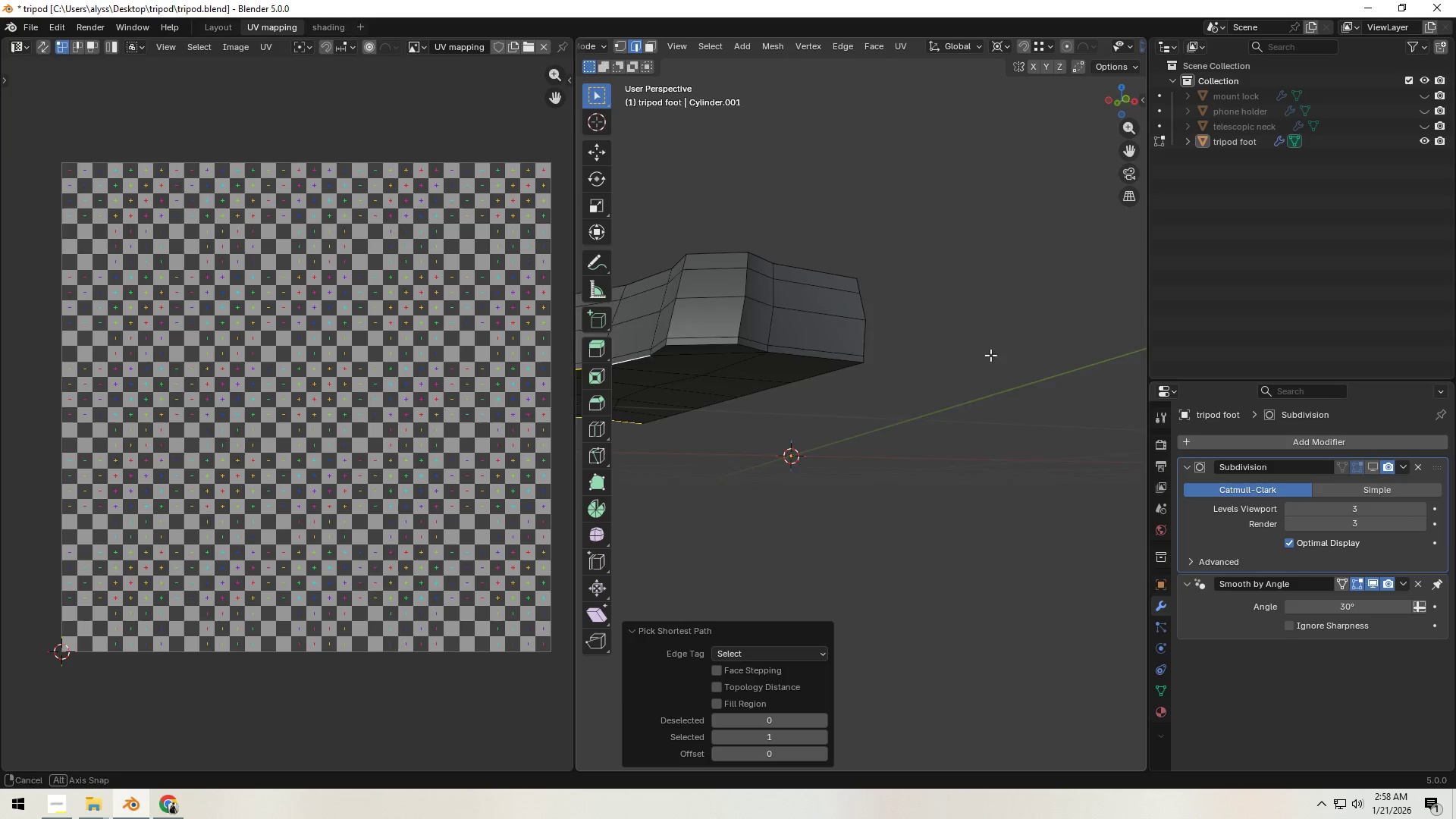 
hold_key(key=ControlLeft, duration=1.42)
left_click([695, 342])
 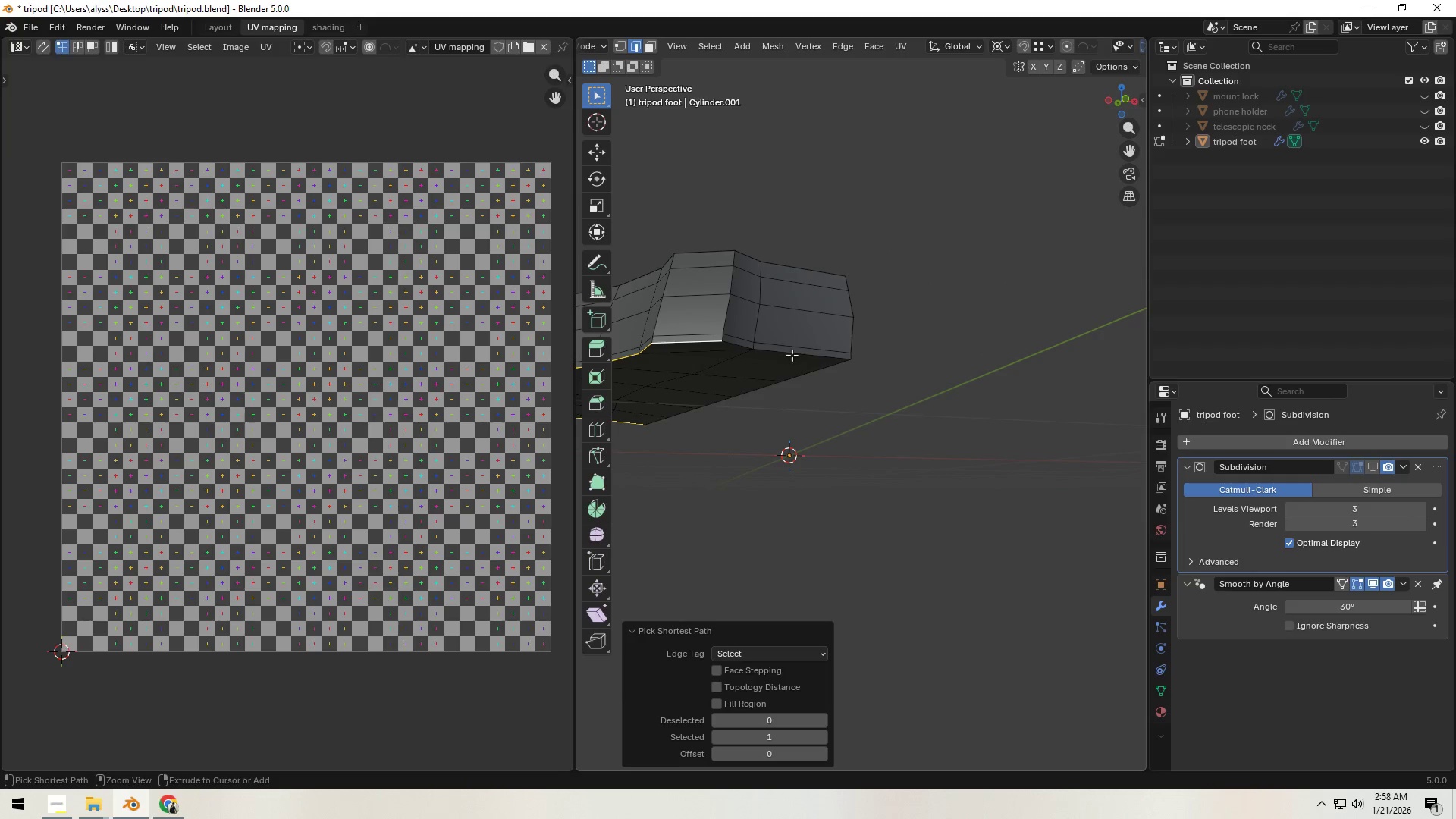 
left_click([808, 356])
 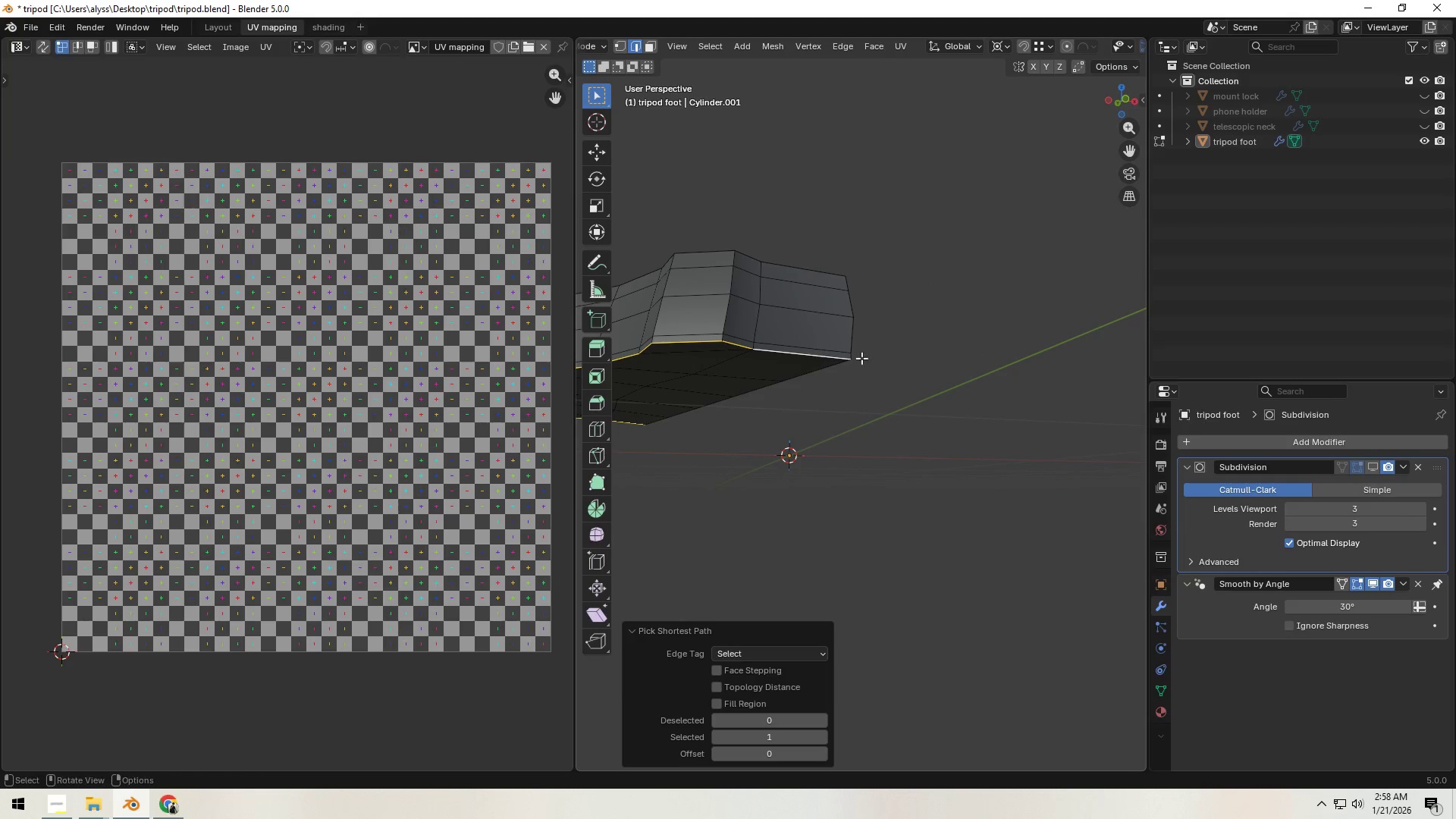 
key(Control+E)
 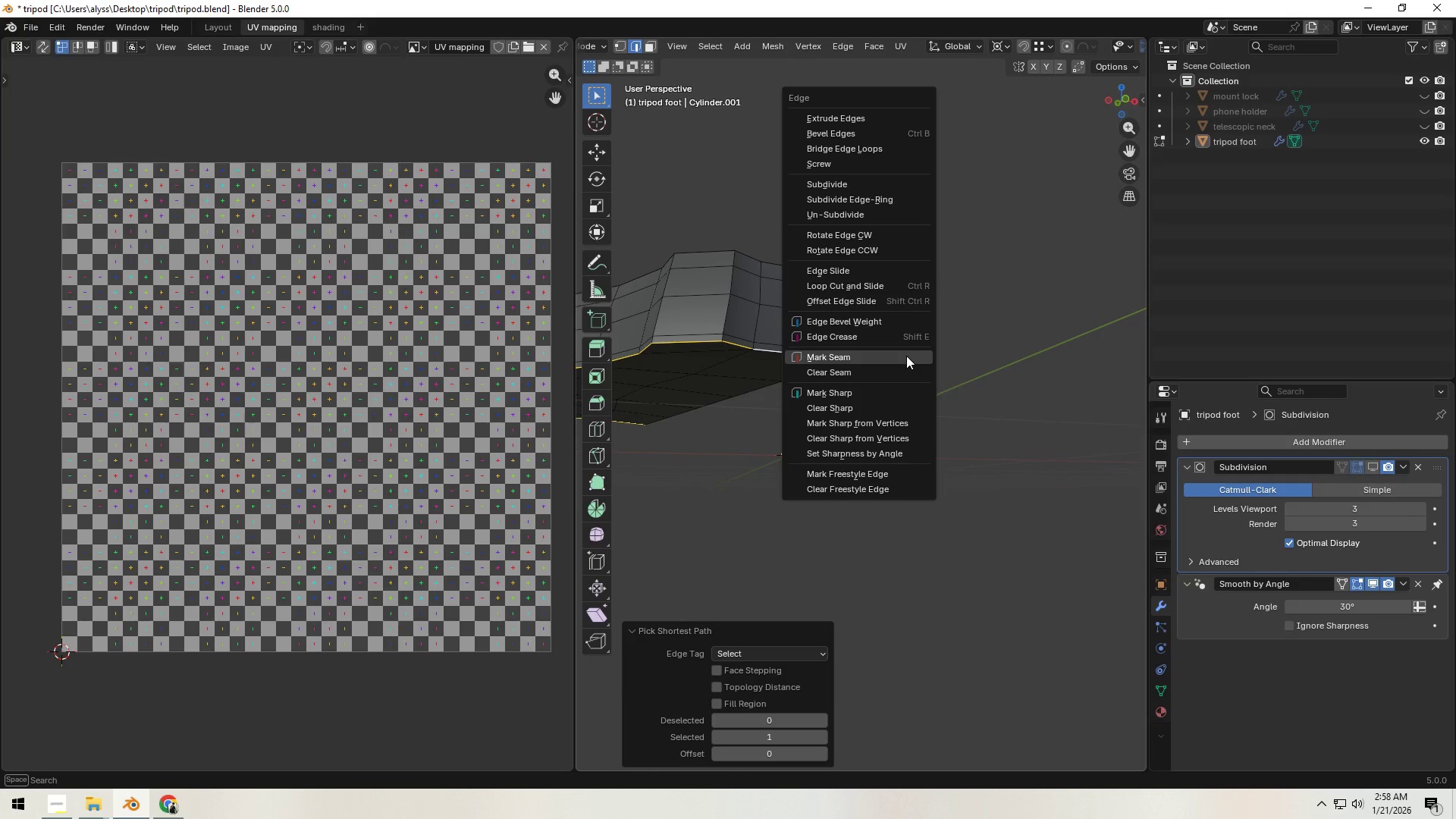 
left_click([906, 356])
 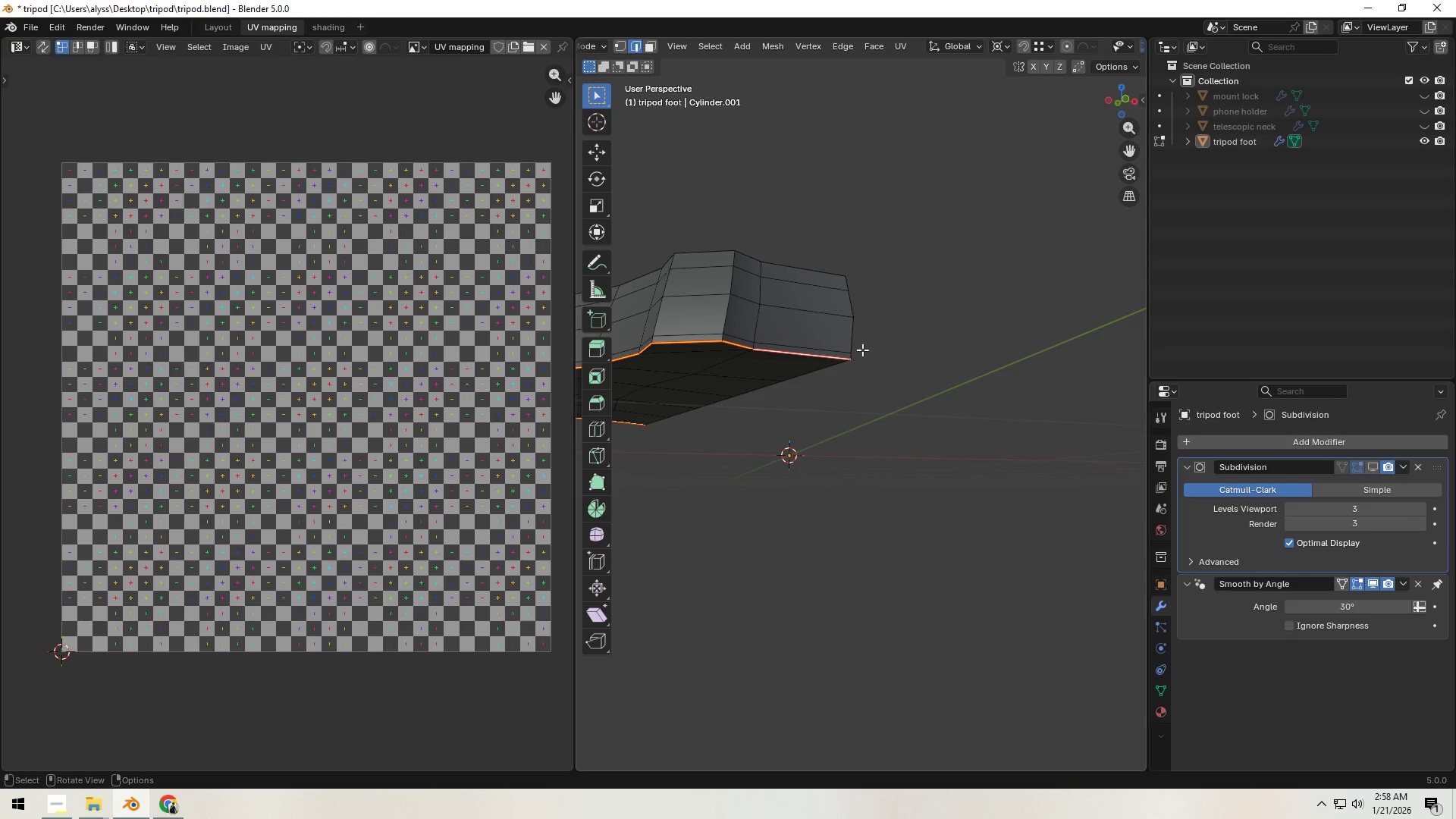 
hold_key(key=AltLeft, duration=0.59)
left_click([844, 335])
 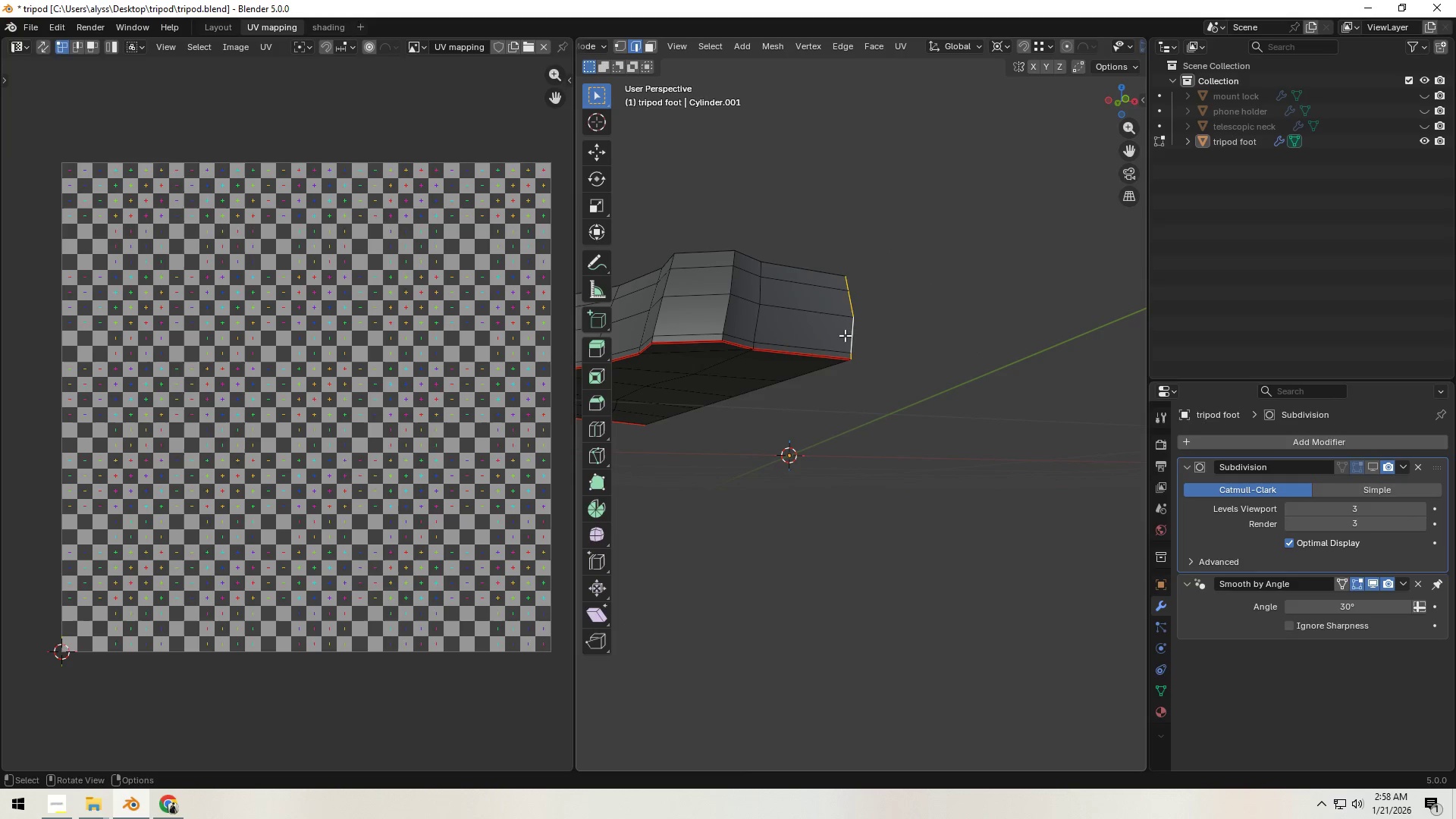 
key(Control+ControlLeft)
 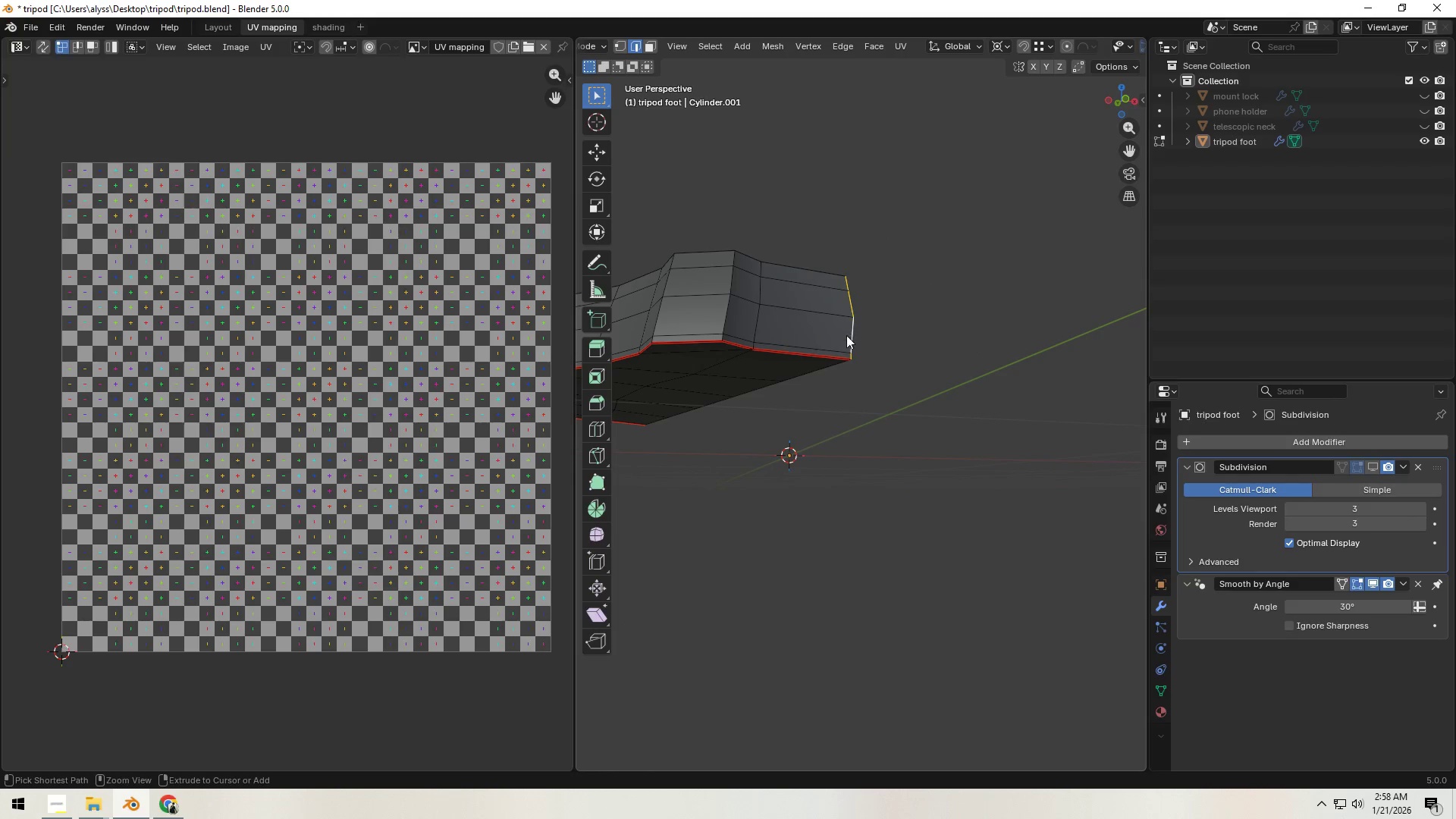 
key(Control+E)
 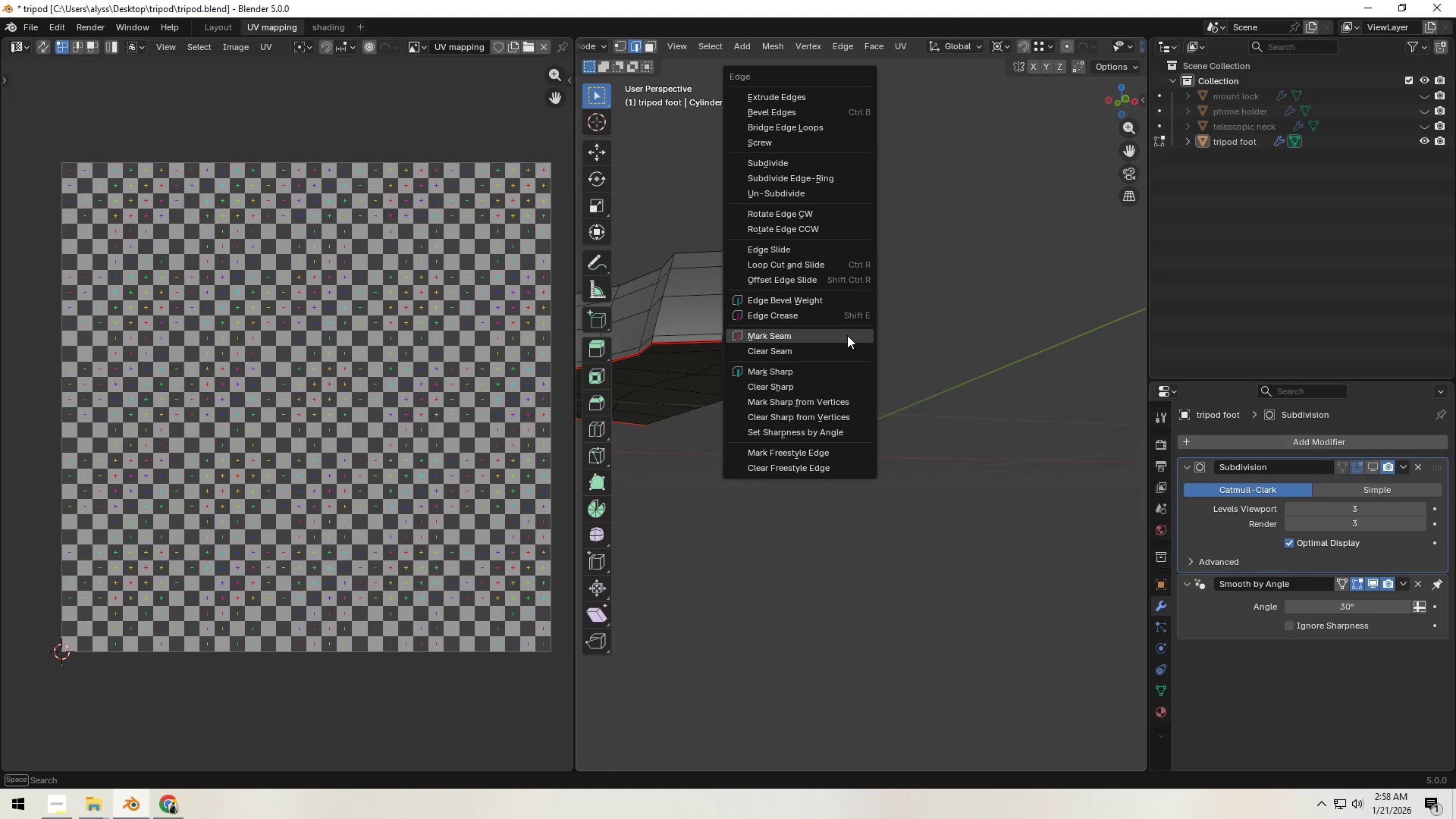 
left_click([847, 335])
 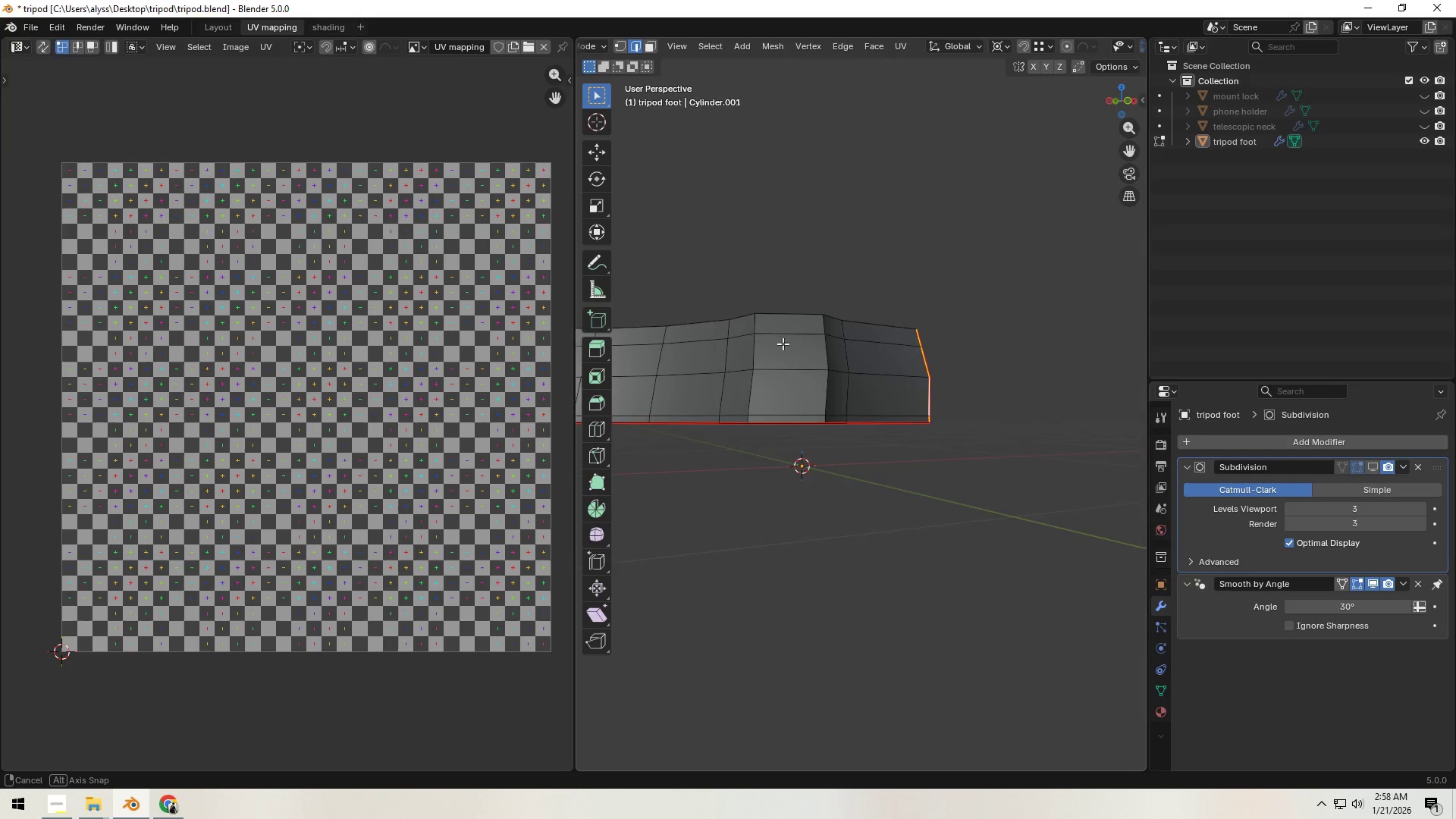 
hold_key(key=ShiftLeft, duration=0.34)
 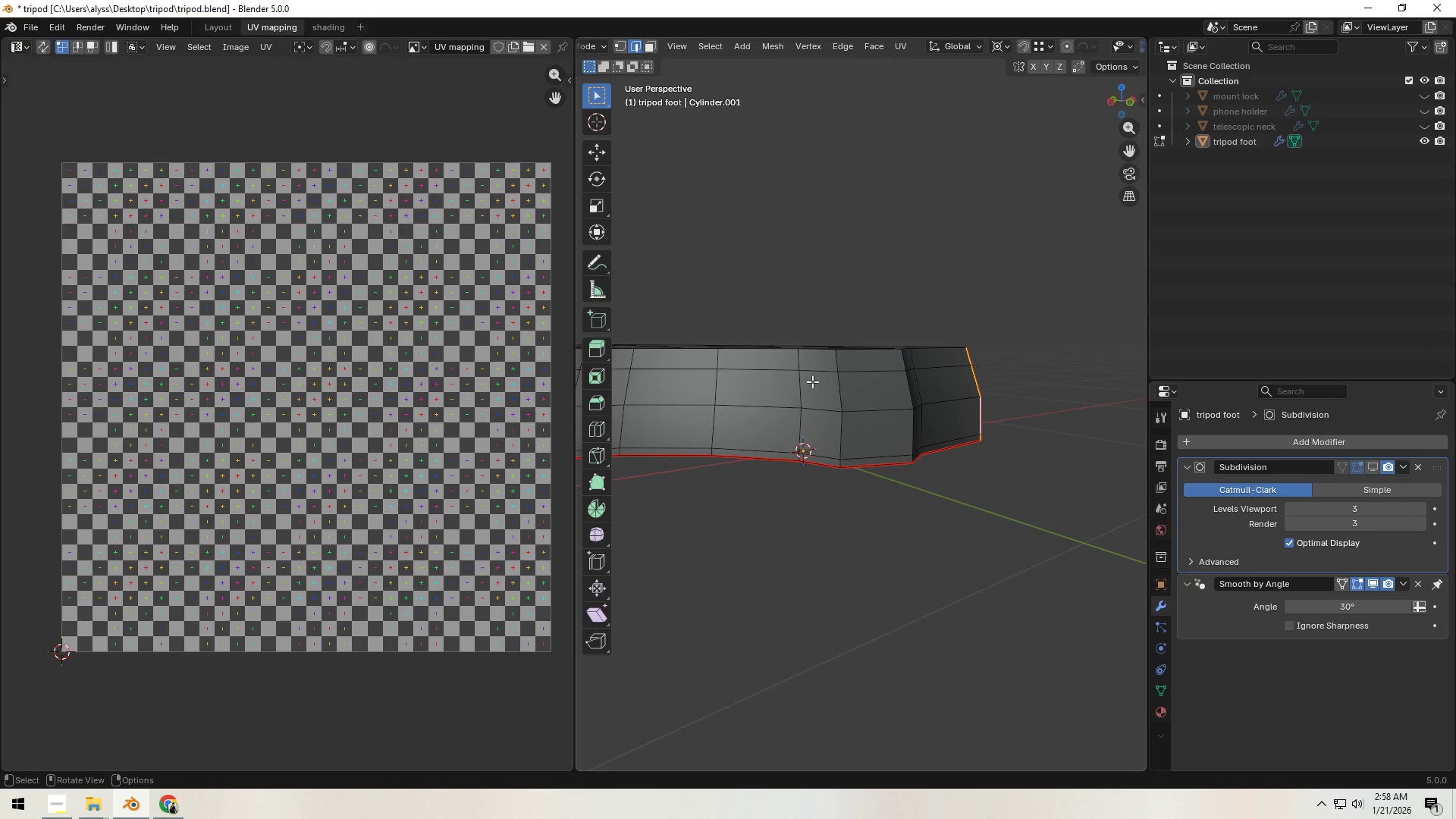 
scroll: coordinate [813, 382], scroll_direction: up, amount: 1.0
 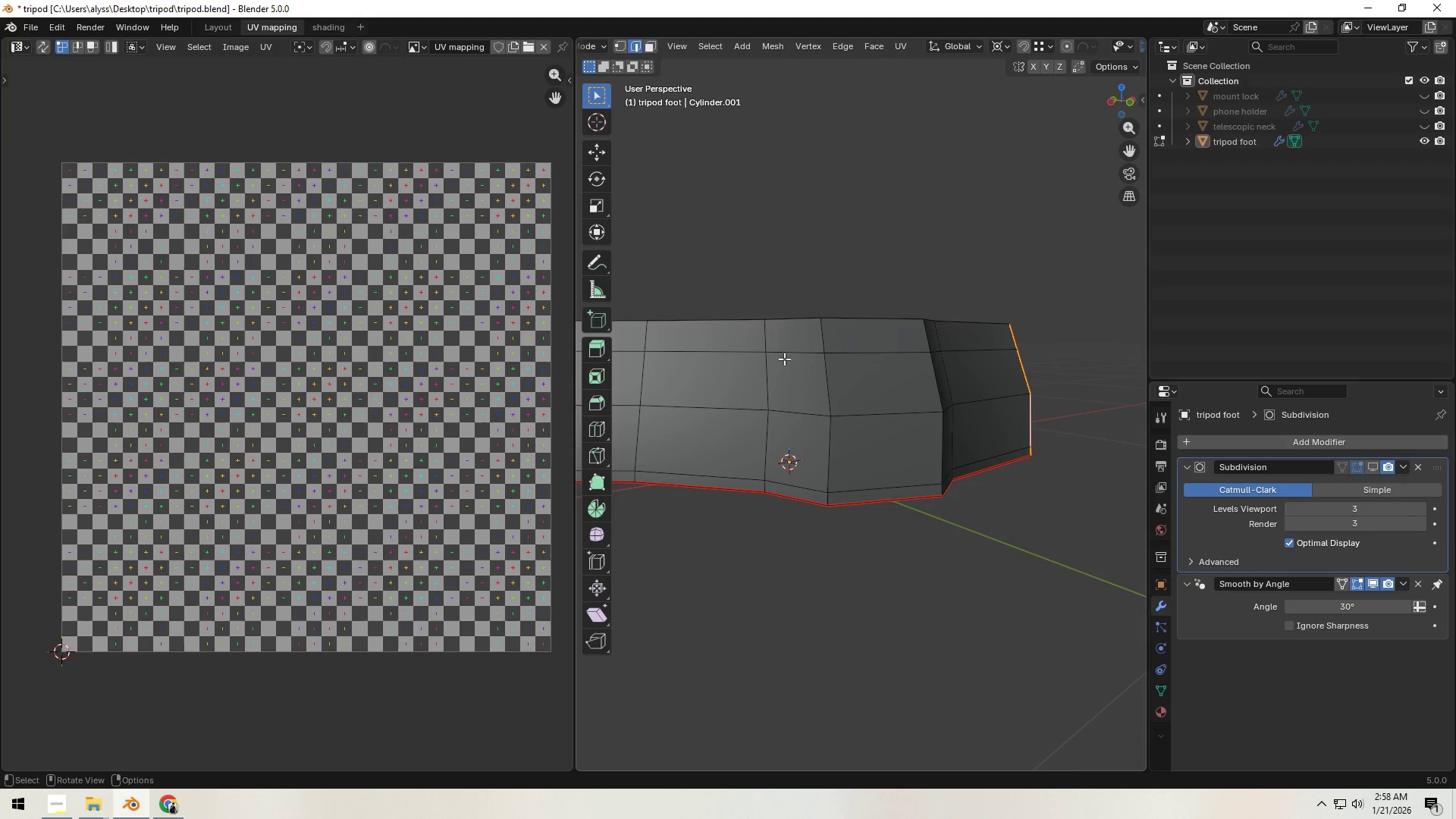 
left_click([769, 344])
 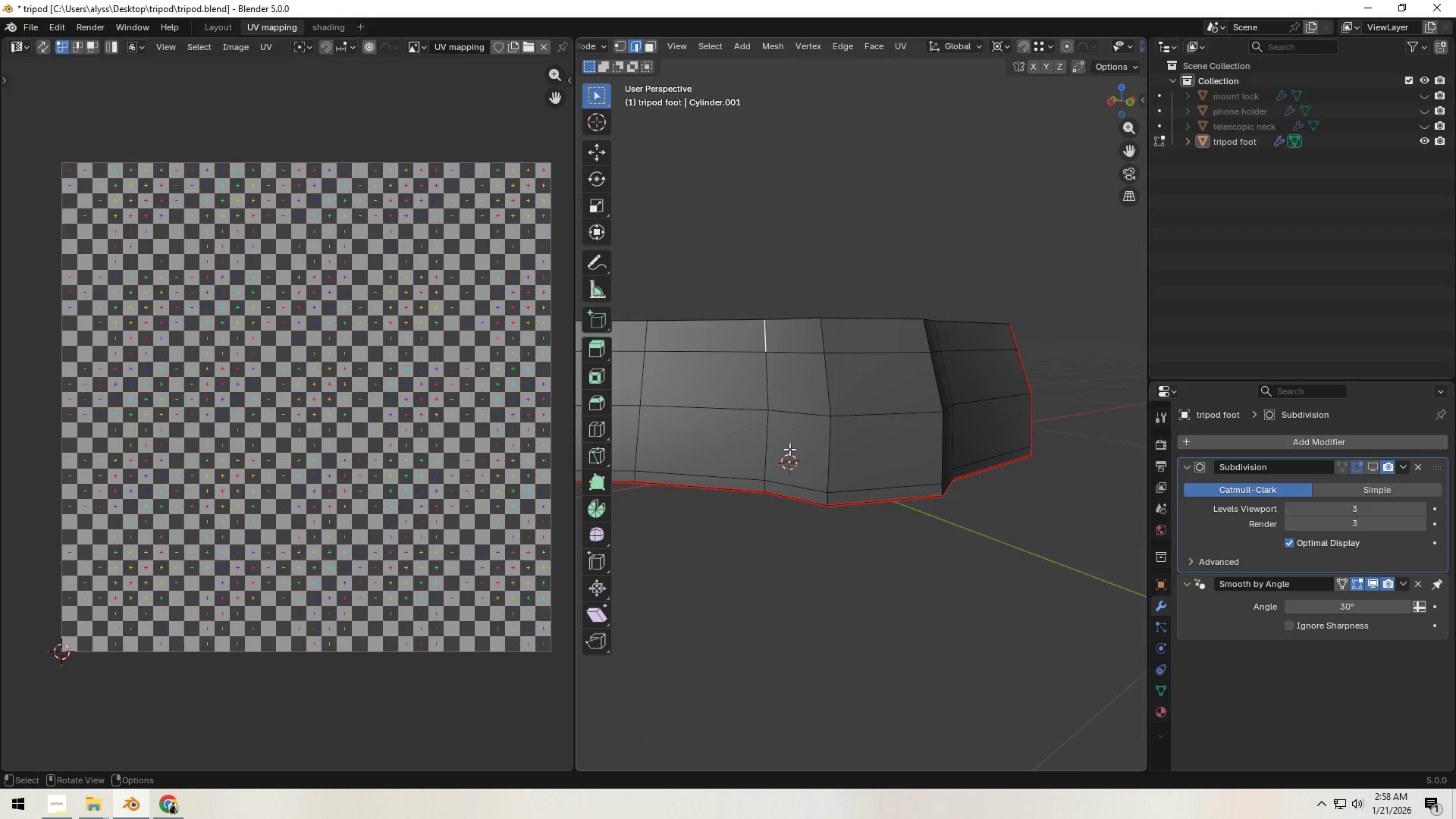 
hold_key(key=ControlLeft, duration=0.67)
left_click([763, 489])
 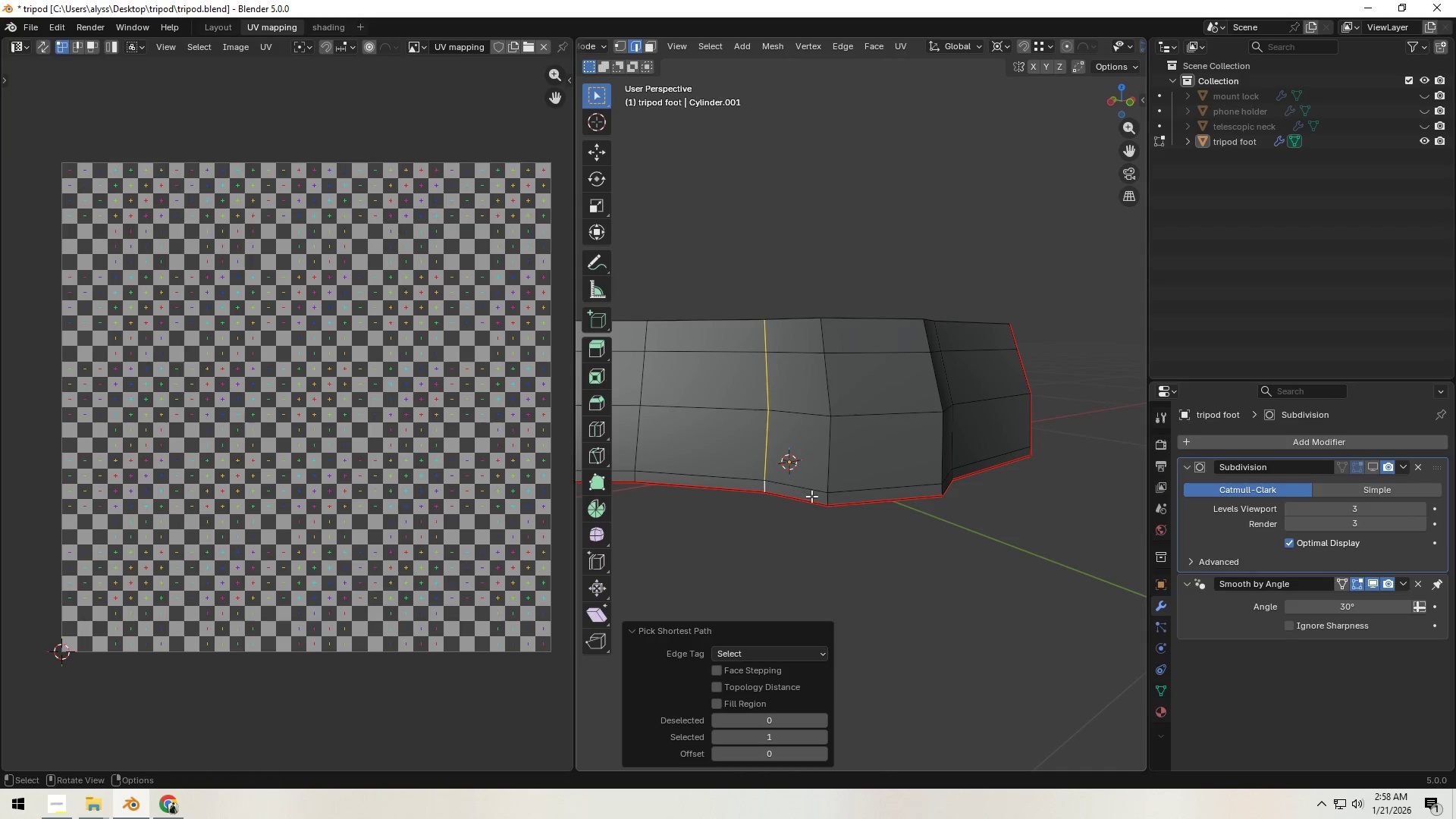 
hold_key(key=ShiftLeft, duration=0.42)
left_click([828, 497])
 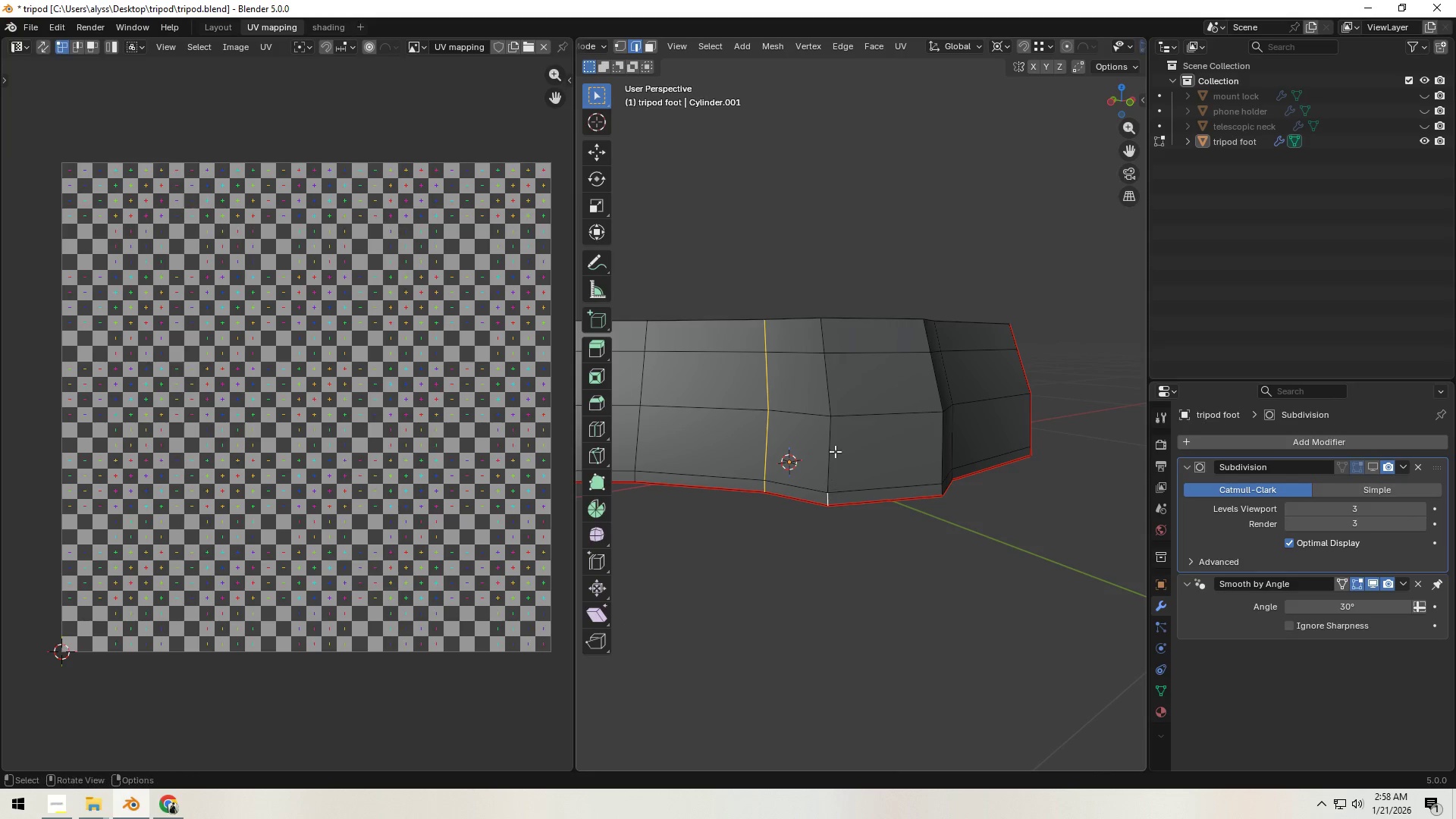 
hold_key(key=ControlLeft, duration=0.42)
left_click([819, 344])
 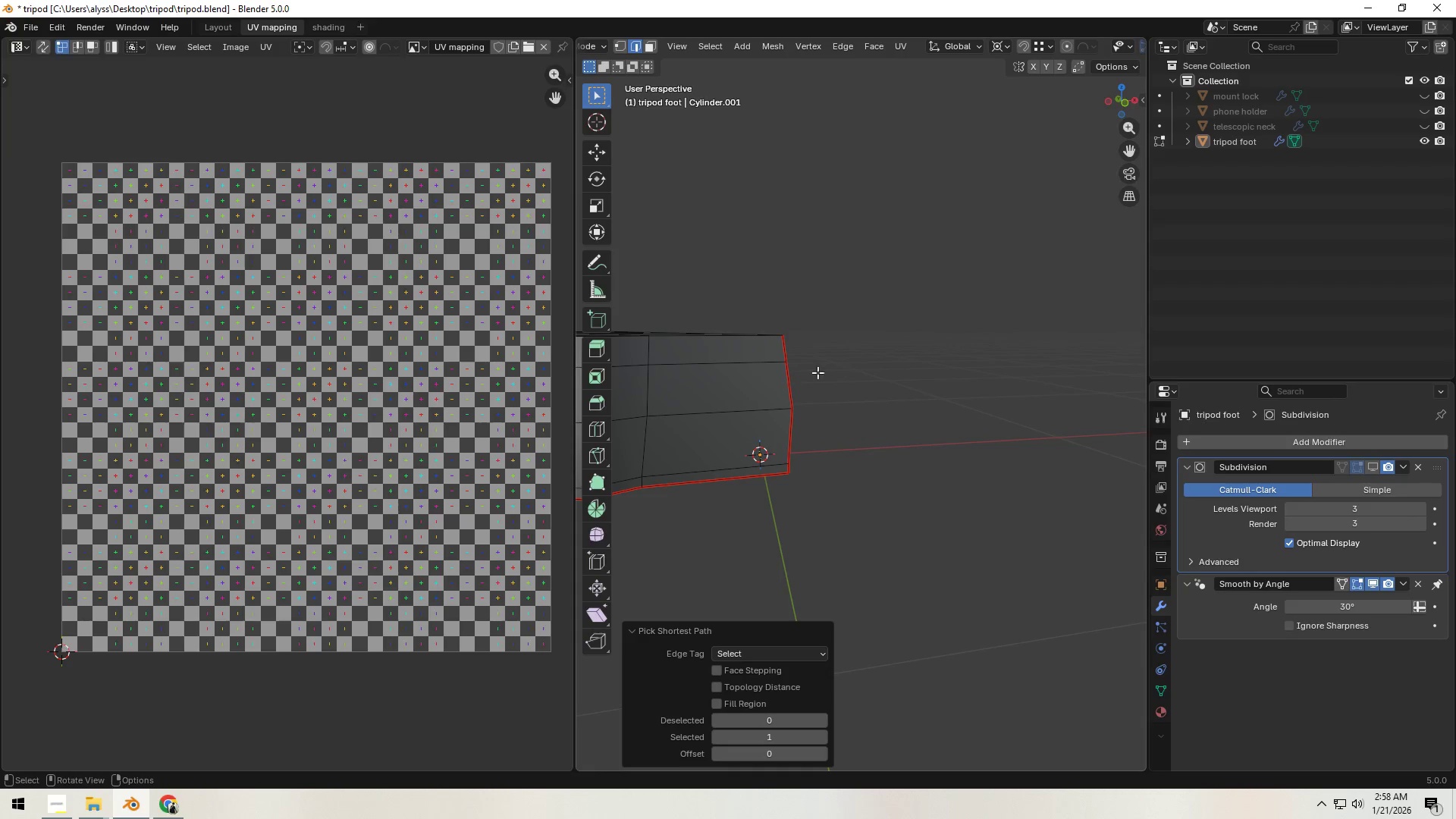 
hold_key(key=ShiftLeft, duration=0.52)
 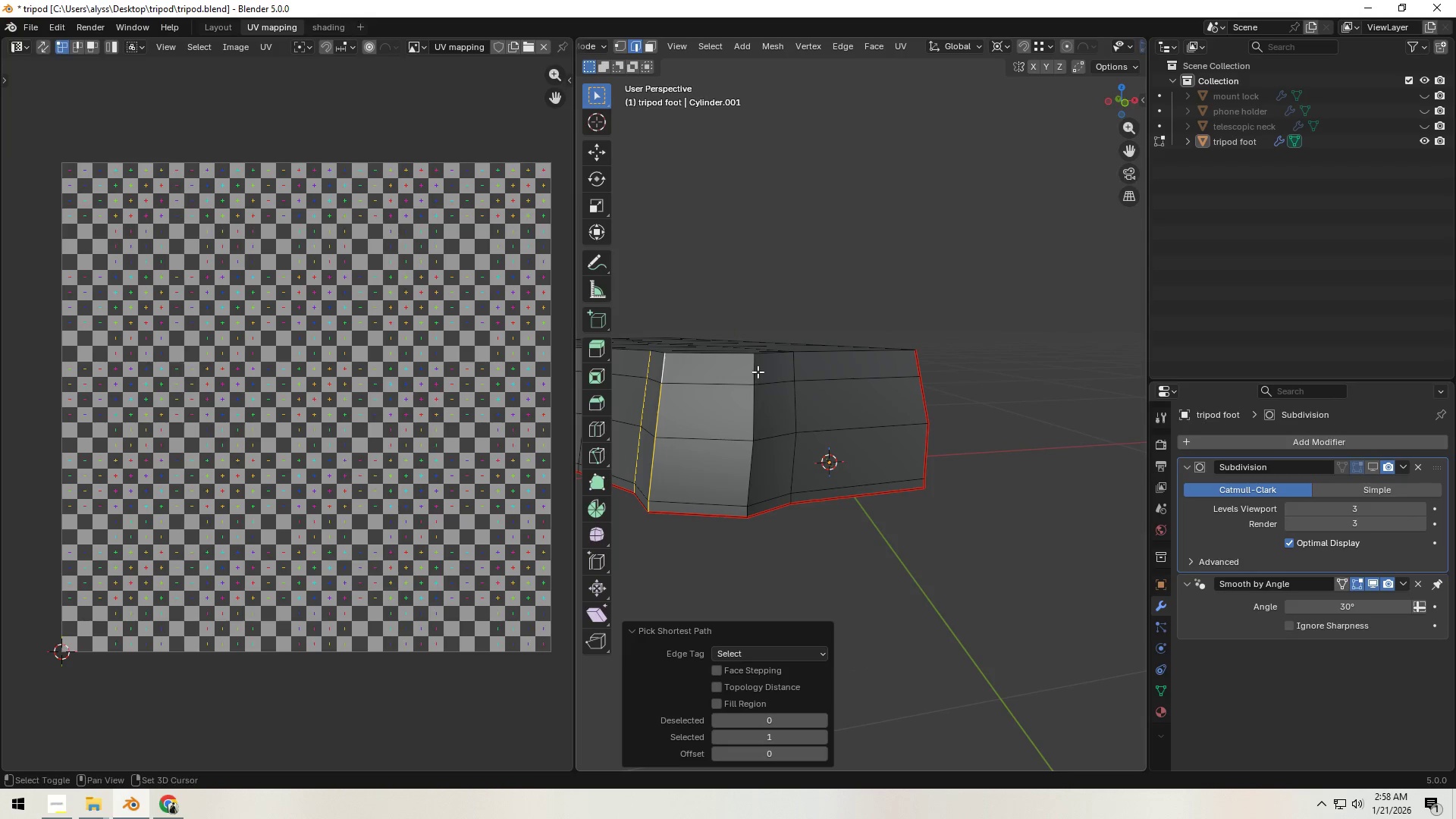 
hold_key(key=ShiftLeft, duration=0.44)
left_click([758, 372])
 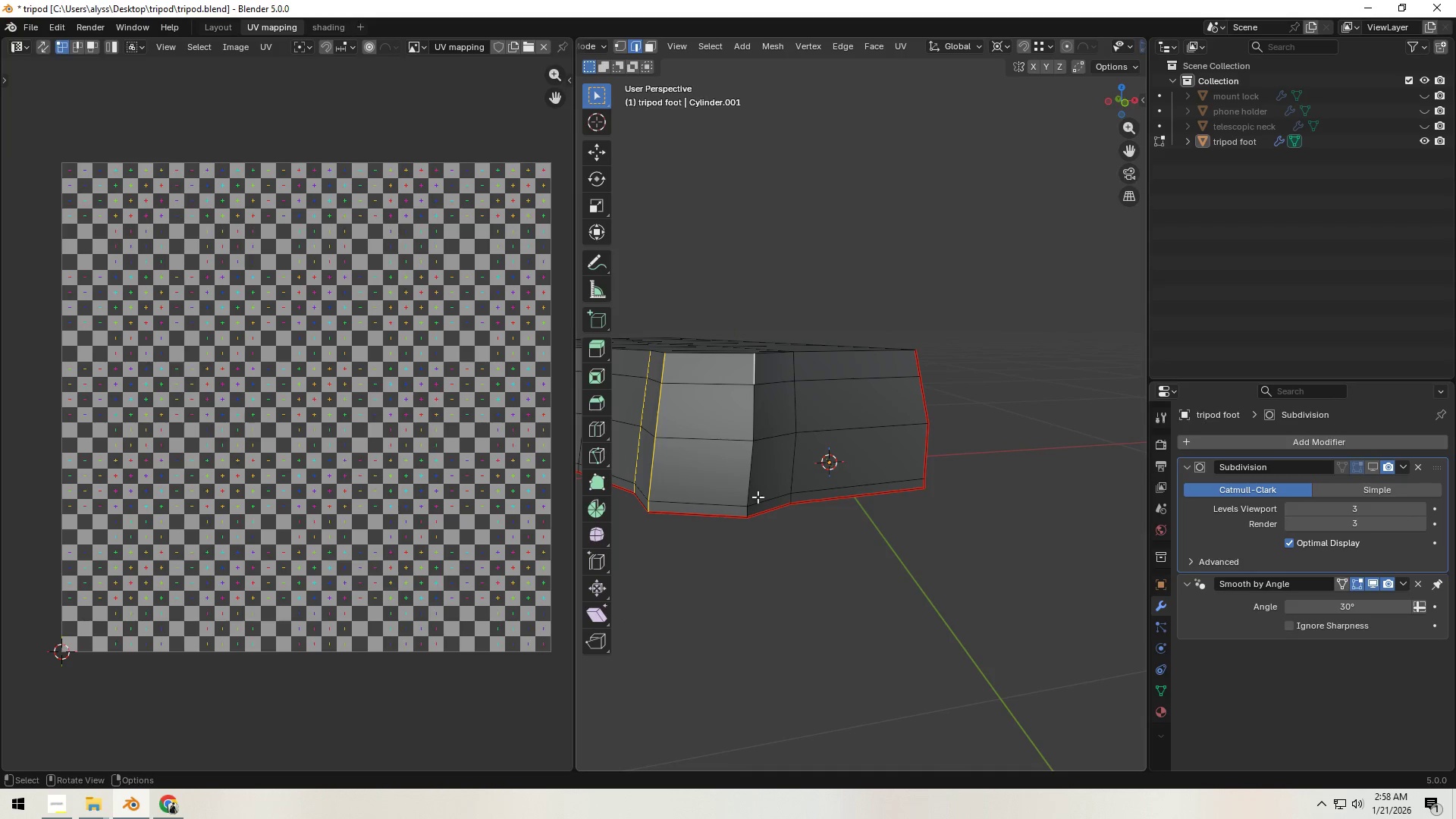 
hold_key(key=ControlLeft, duration=0.47)
left_click([748, 512])
 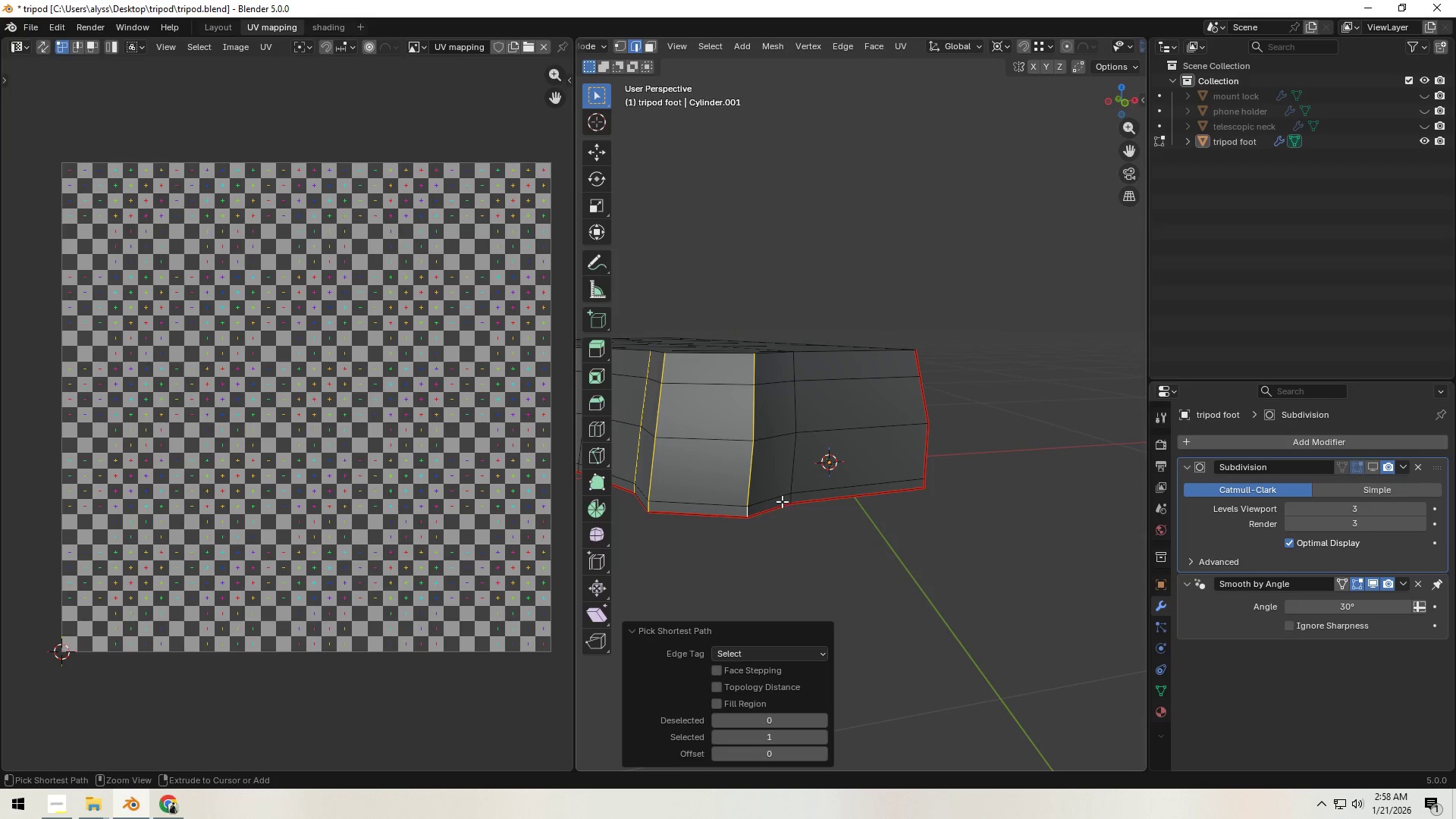 
hold_key(key=ShiftLeft, duration=0.59)
left_click([793, 498])
 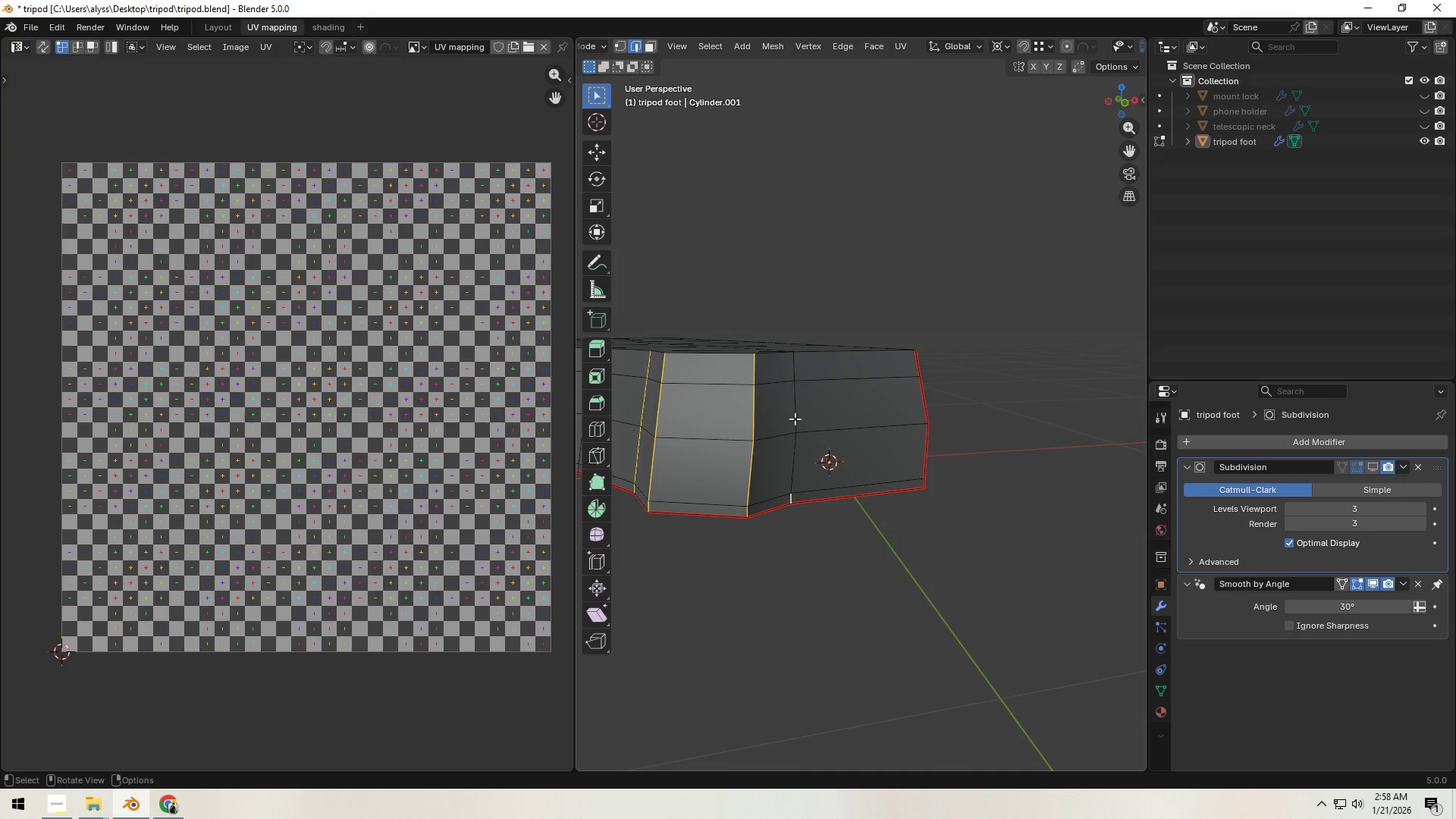 
hold_key(key=ControlLeft, duration=0.47)
left_click([797, 366])
 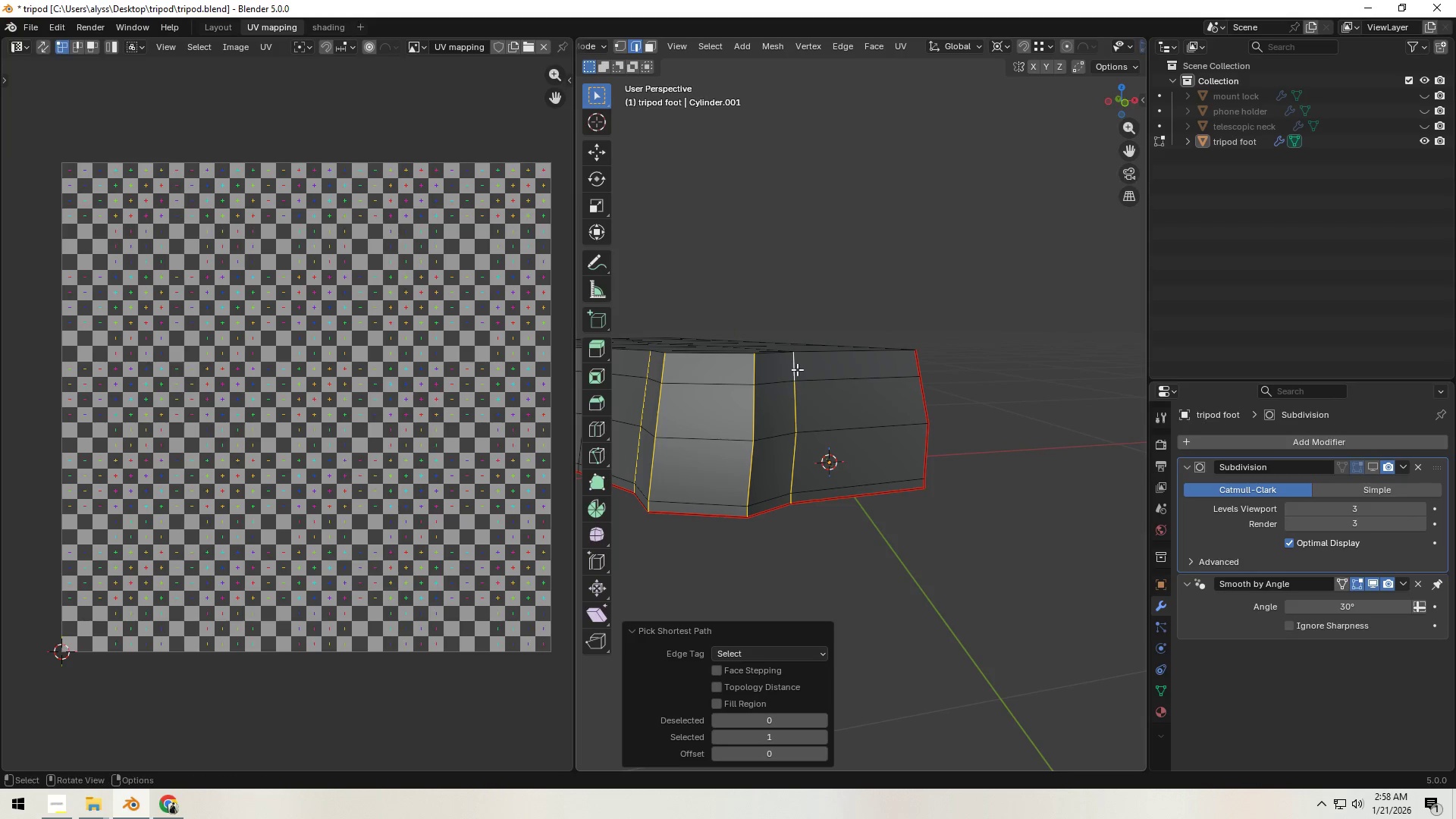 
key(Control+E)
 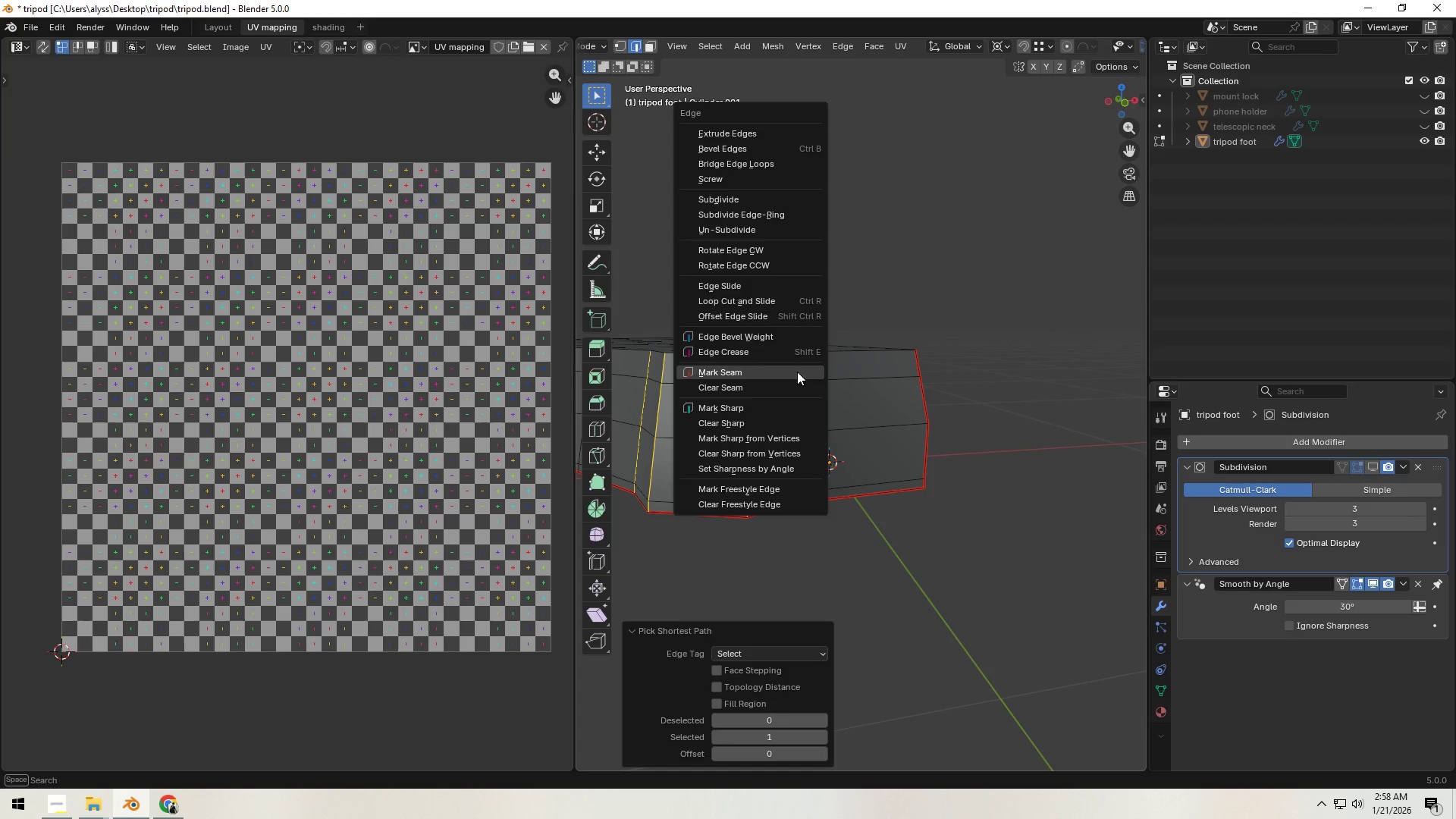 
left_click([797, 372])
 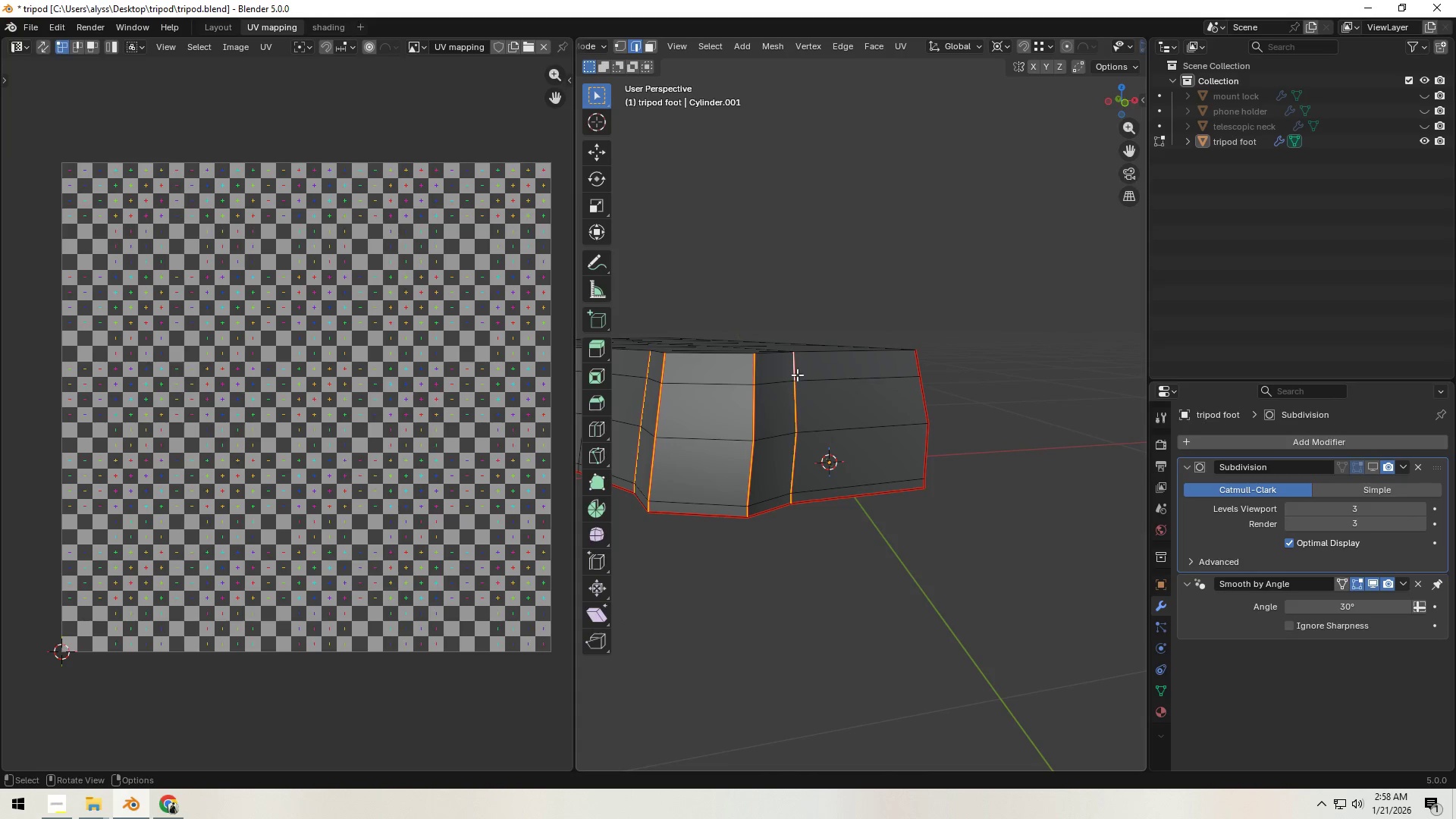 
scroll: coordinate [797, 384], scroll_direction: down, amount: 4.0
 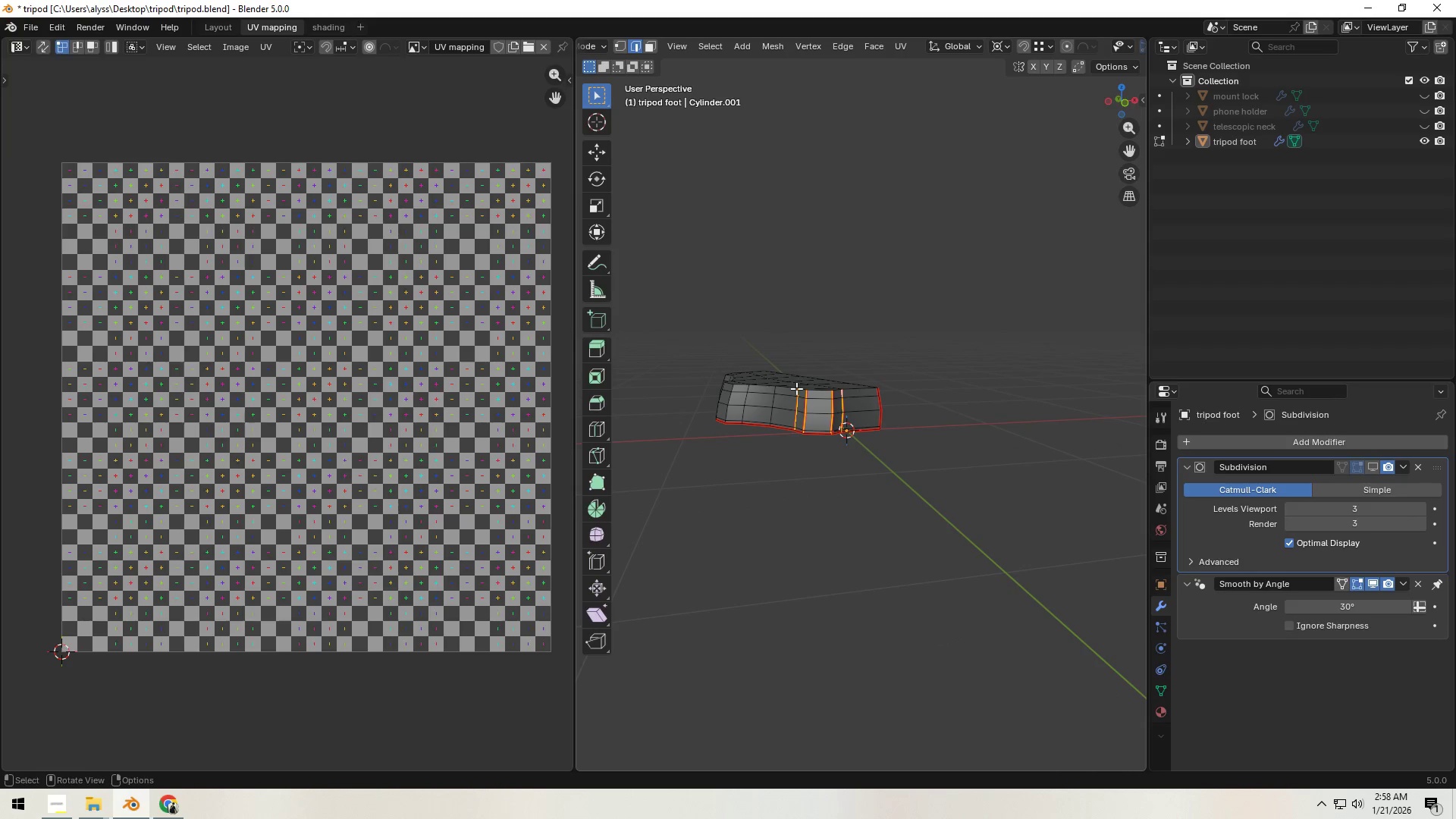 
key(Shift+ShiftLeft)
 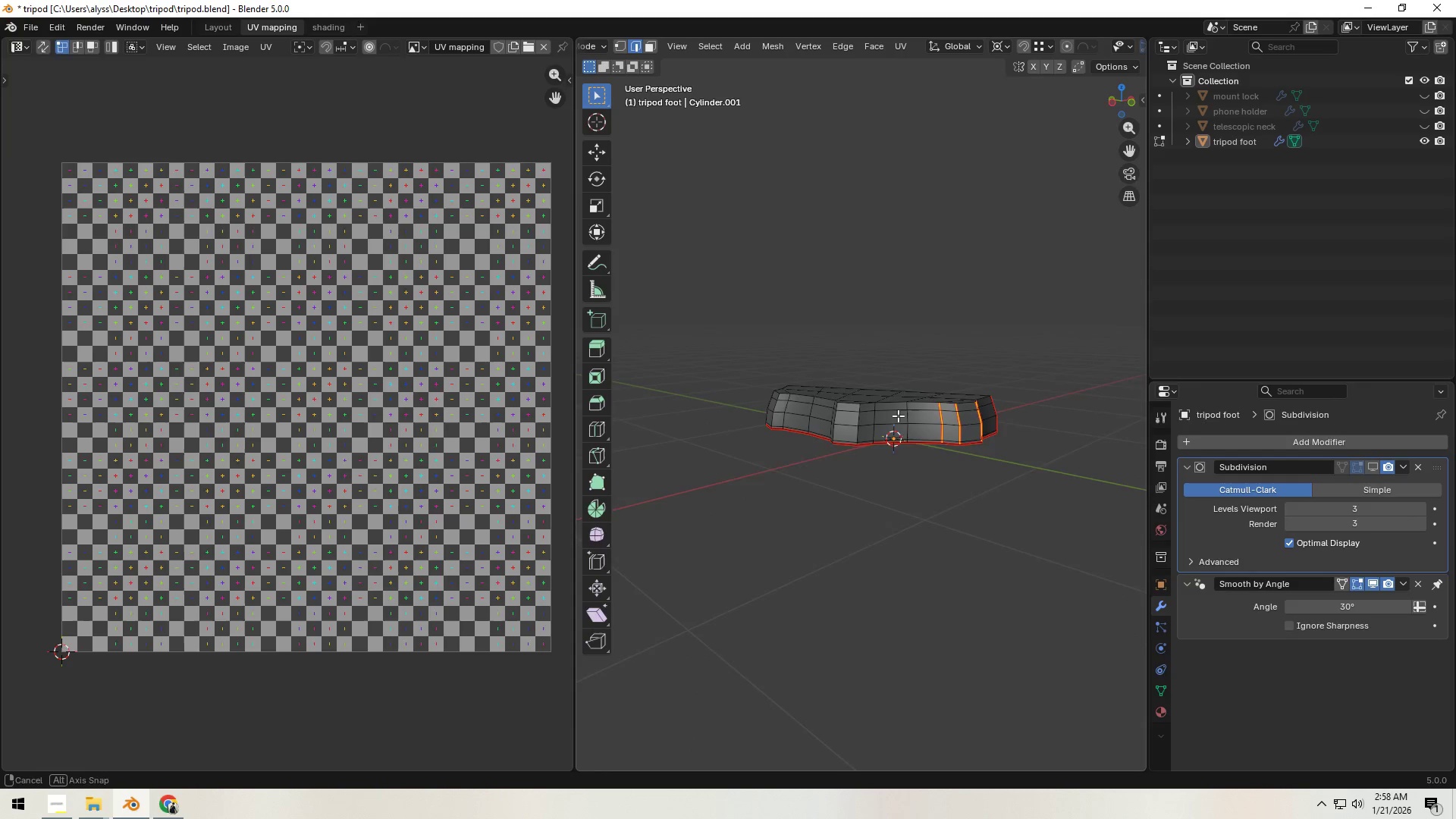 
scroll: coordinate [896, 447], scroll_direction: up, amount: 1.0
 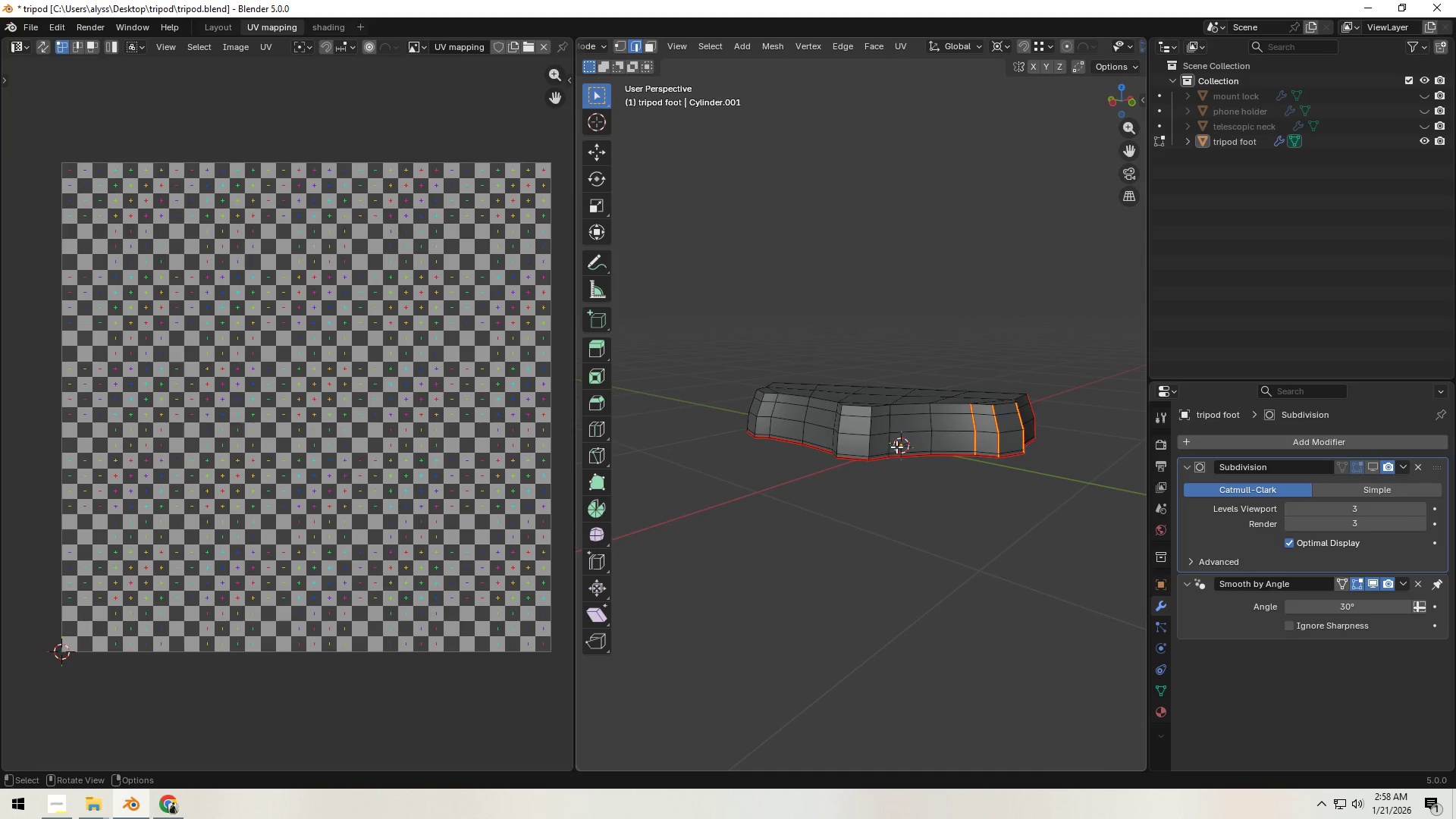 
key(A)
 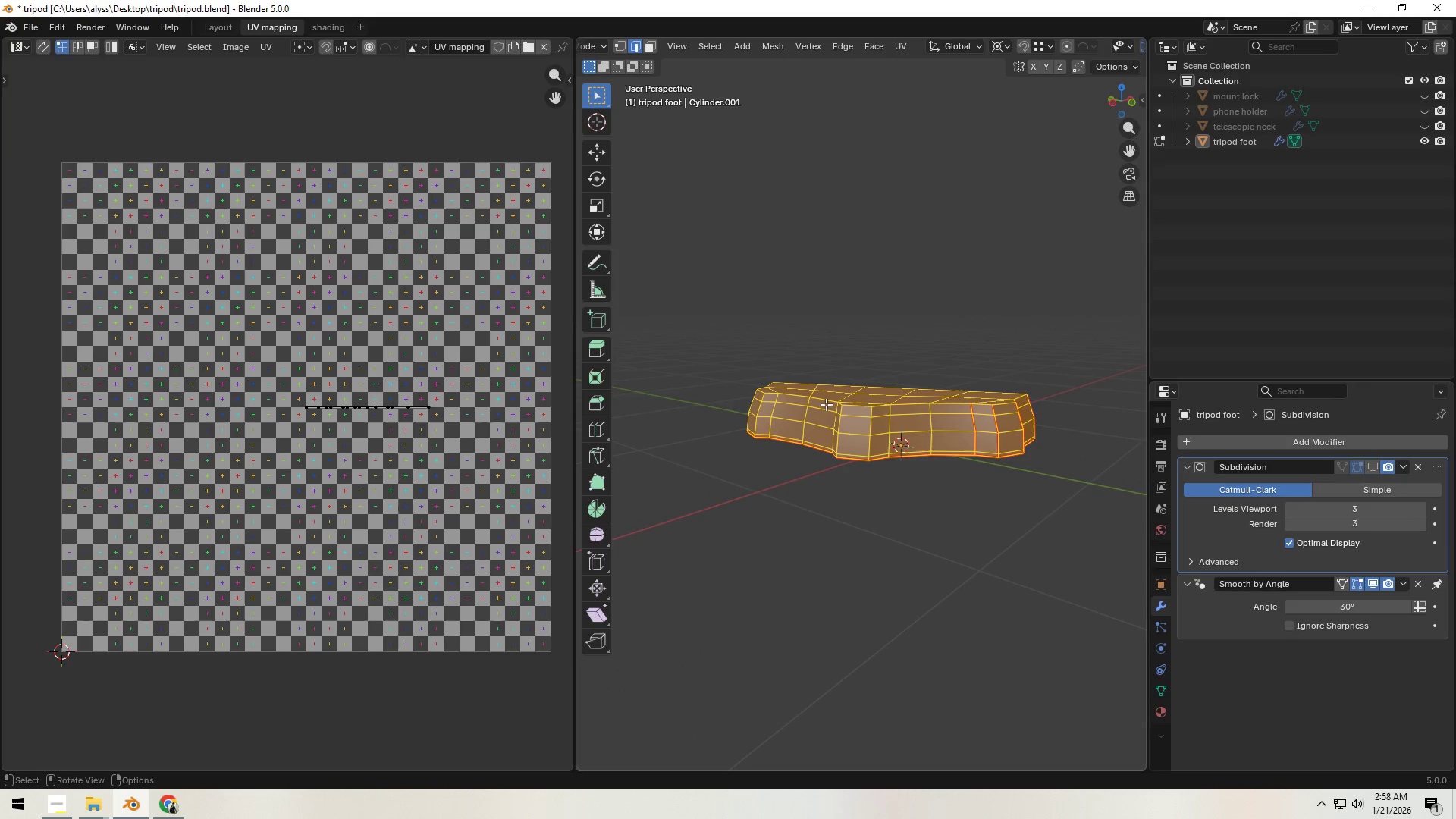 
key(Backquote)
 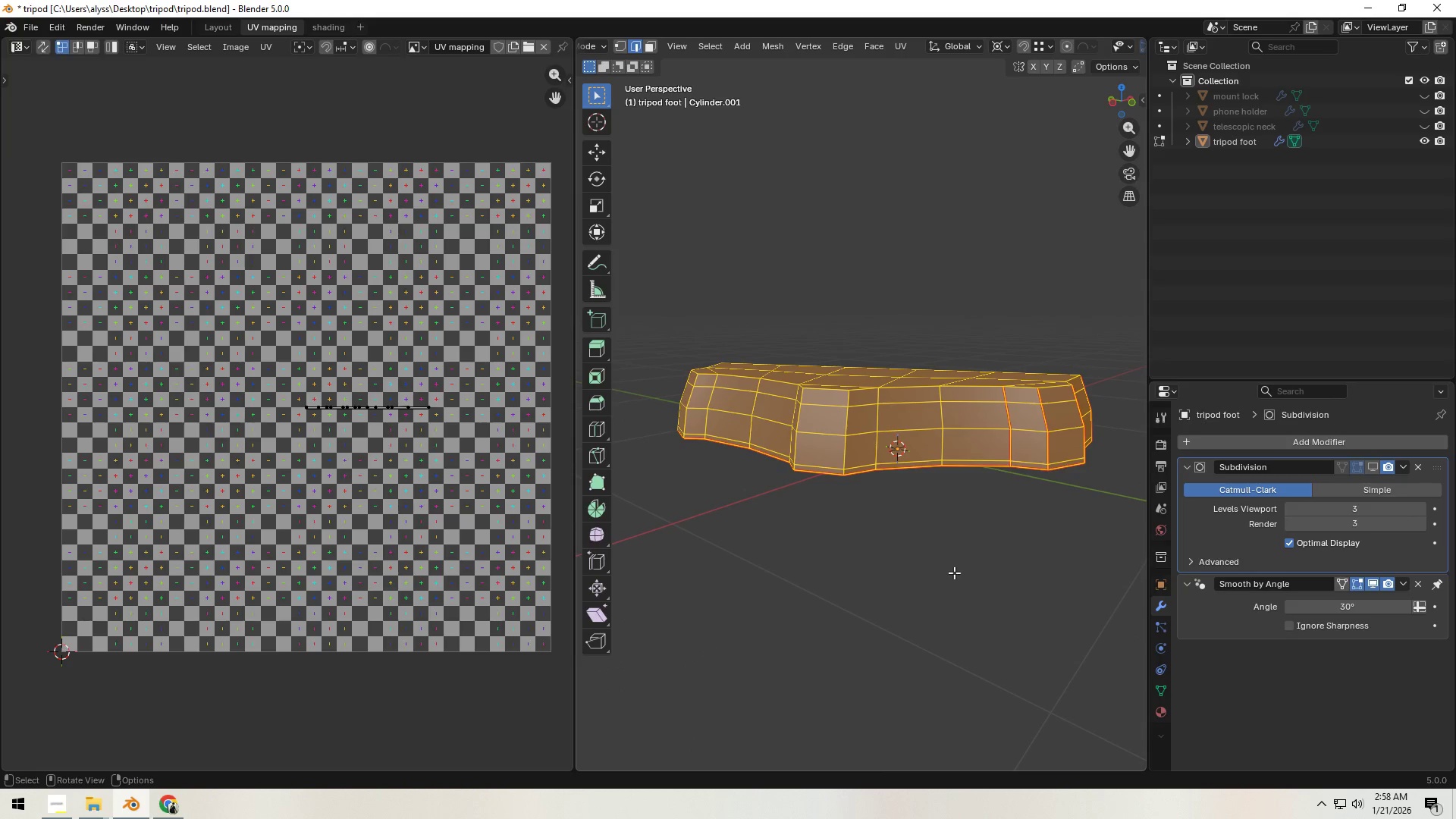 
left_click([947, 573])
 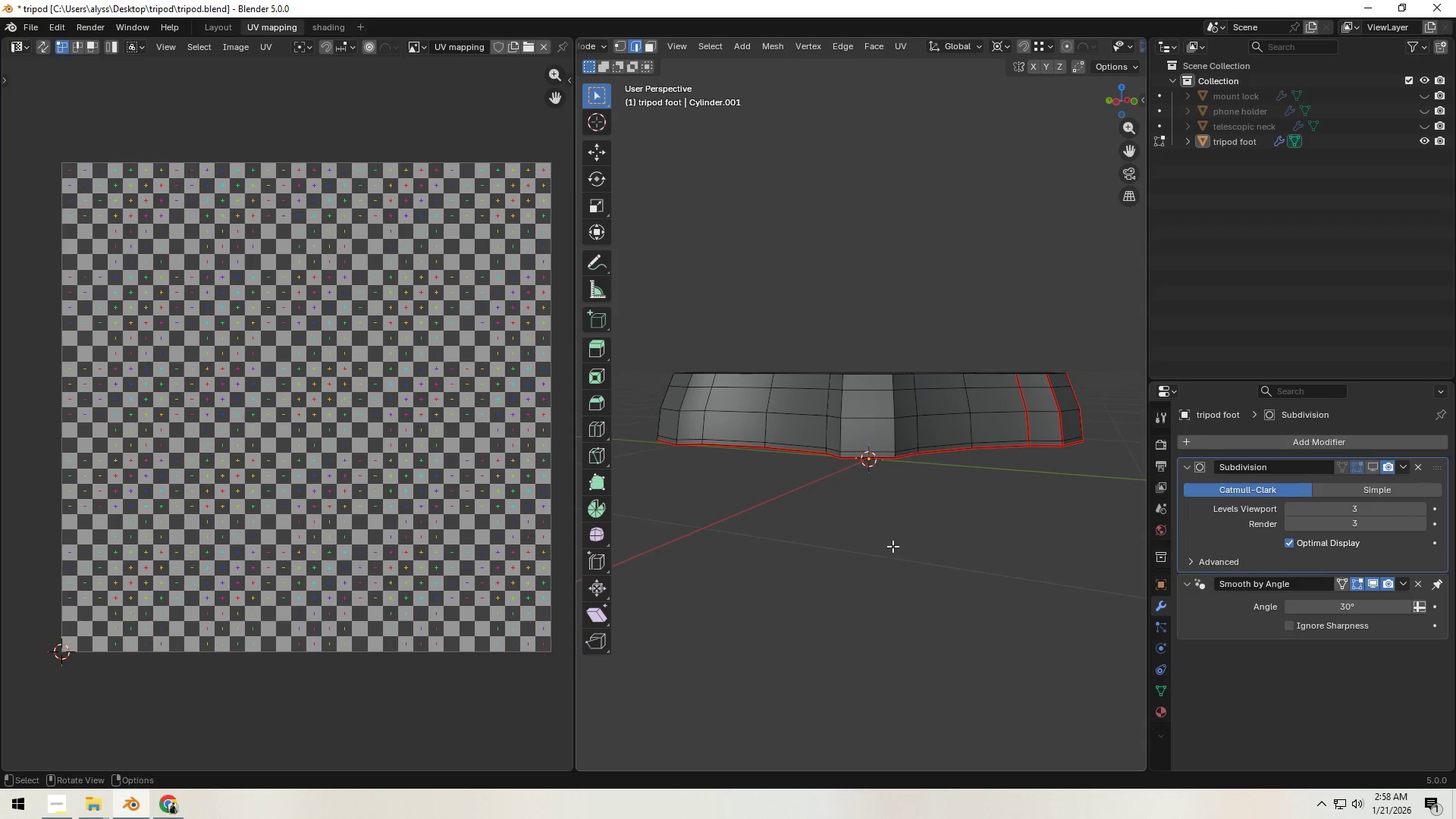 
scroll: coordinate [890, 543], scroll_direction: up, amount: 2.0
 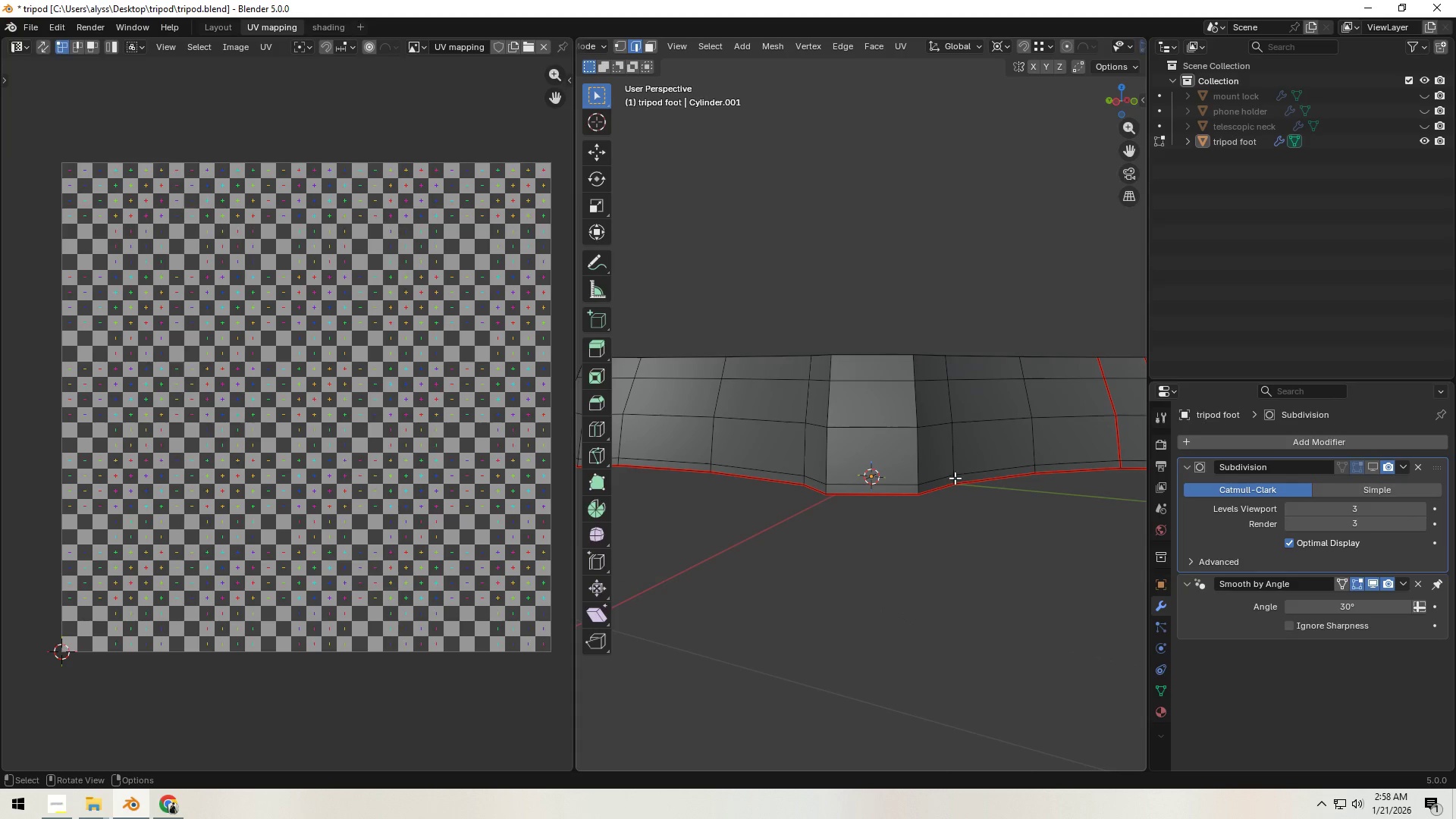 
left_click([952, 479])
 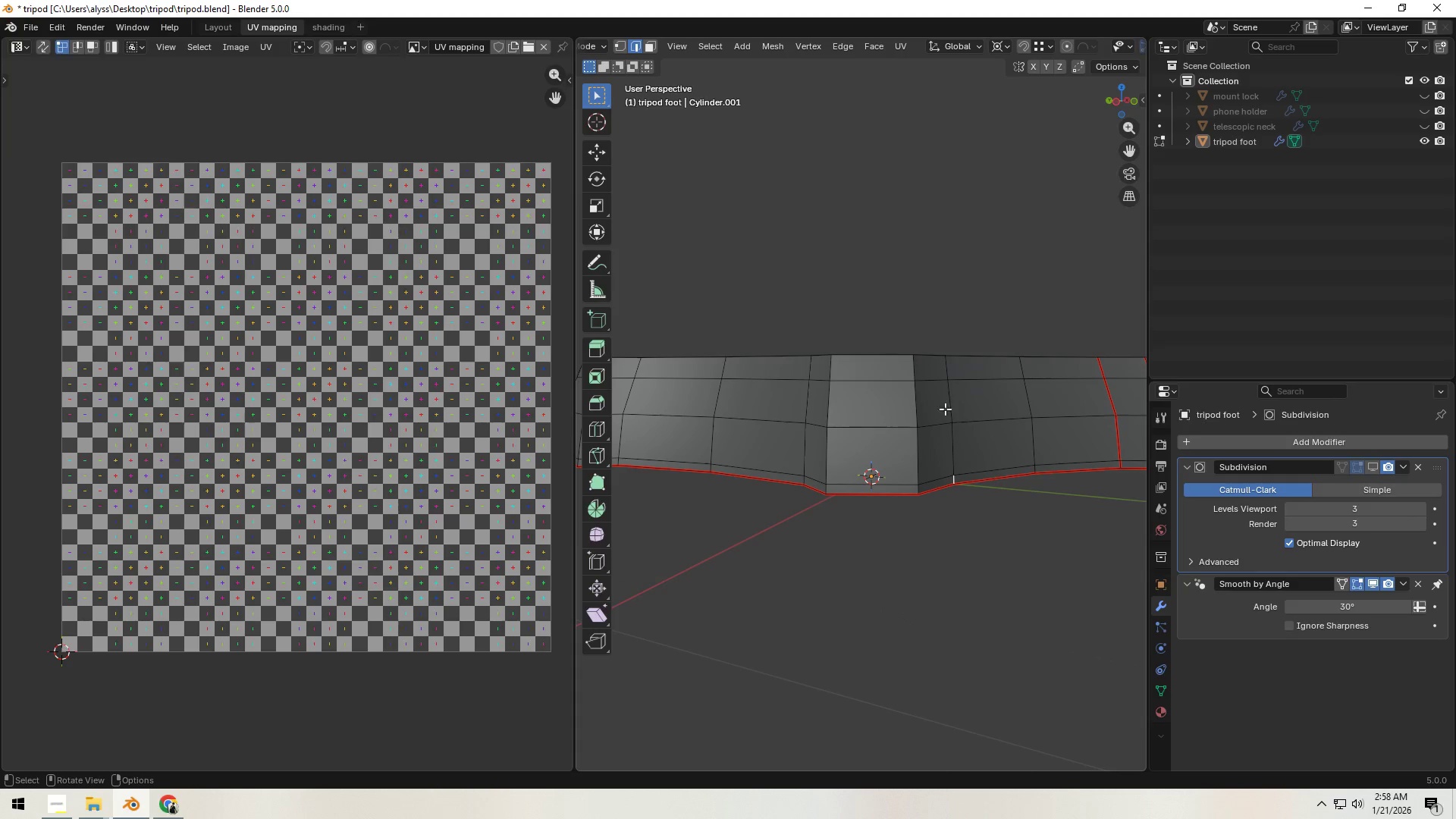 
hold_key(key=ControlLeft, duration=0.38)
left_click([943, 363])
 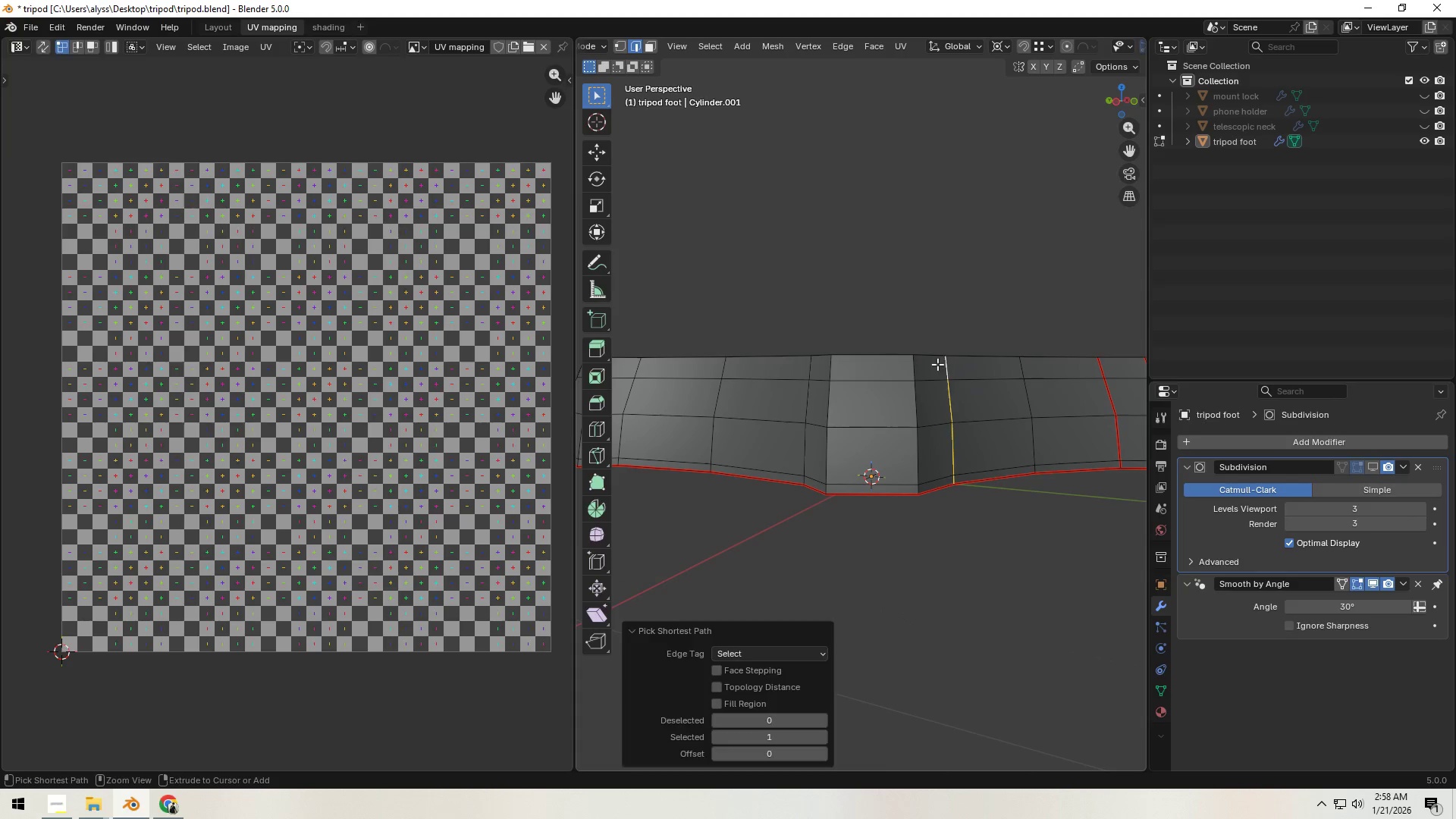 
hold_key(key=ShiftLeft, duration=0.48)
double_click([918, 366])
 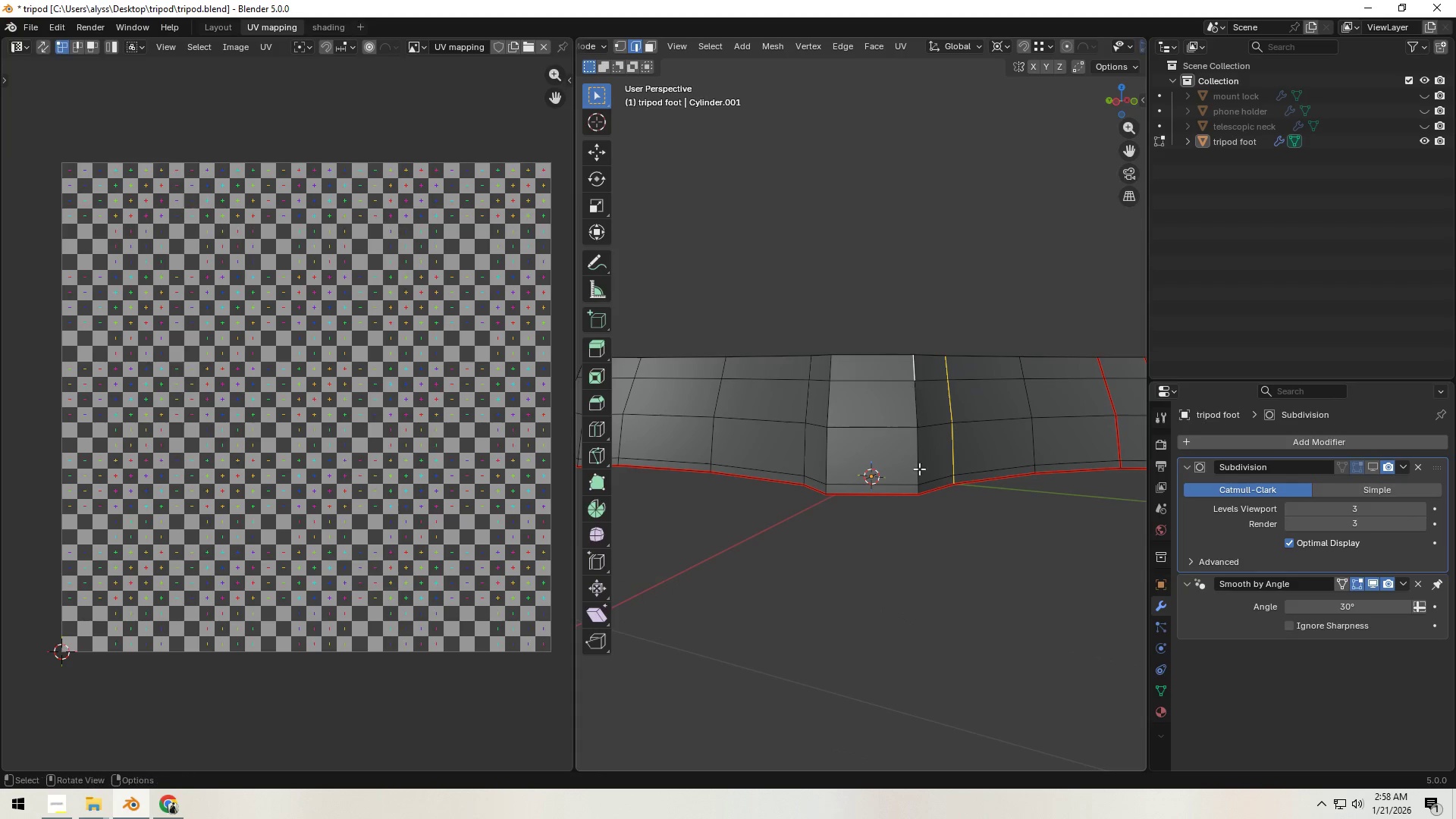 
hold_key(key=ControlLeft, duration=0.53)
left_click([921, 488])
 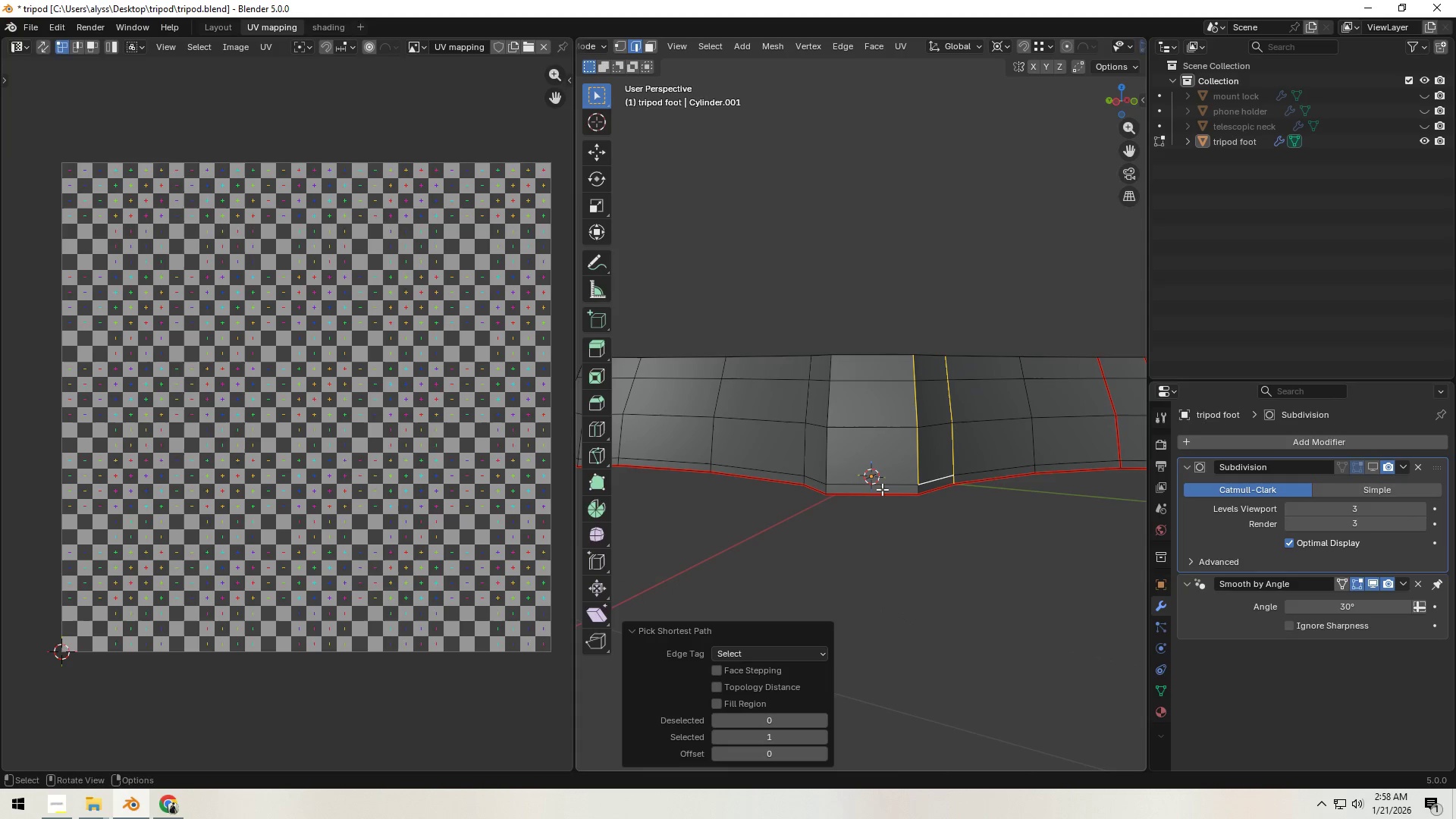 
hold_key(key=ShiftLeft, duration=0.38)
 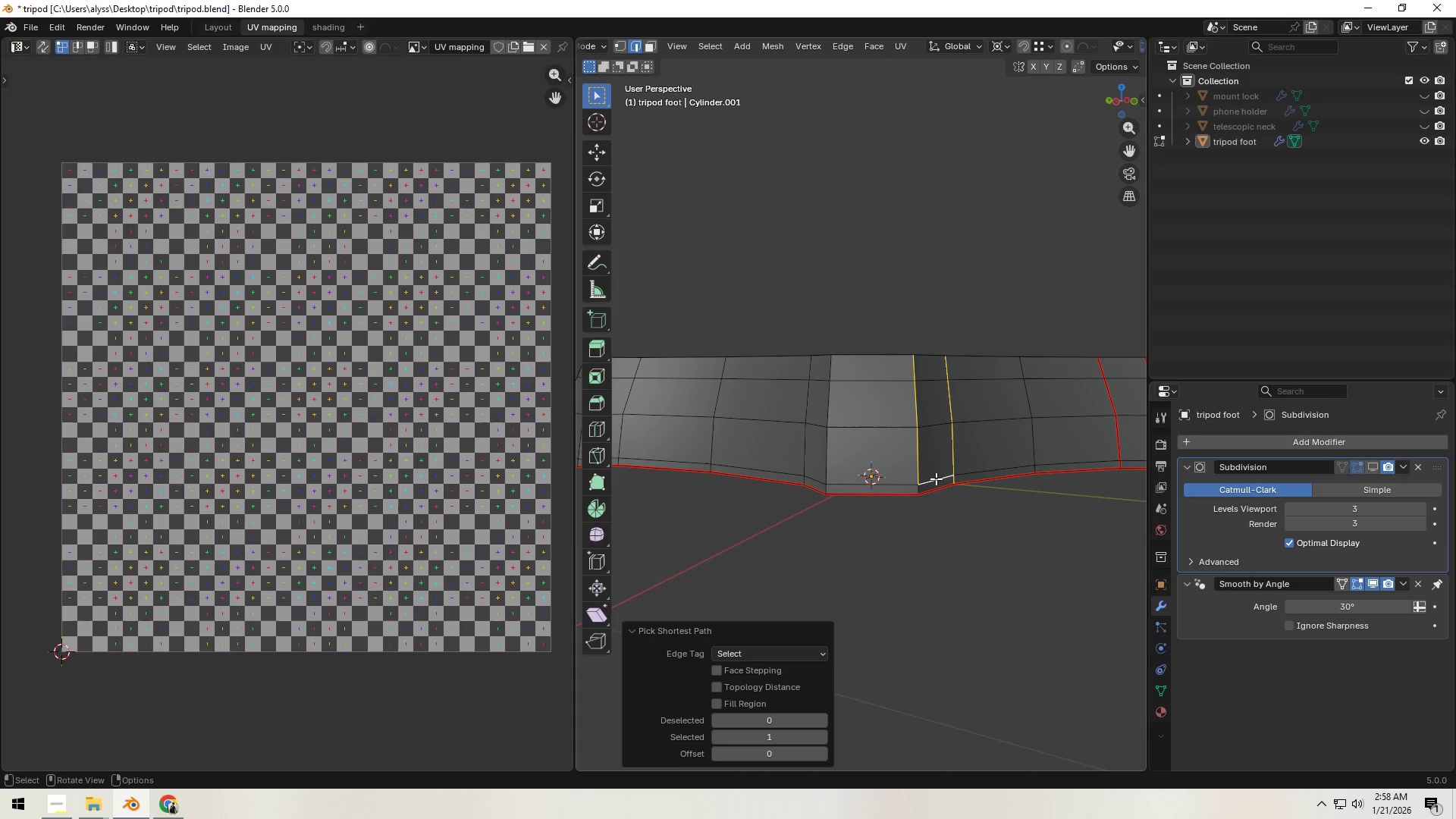 
hold_key(key=ShiftLeft, duration=1.53)
left_click([936, 479])
 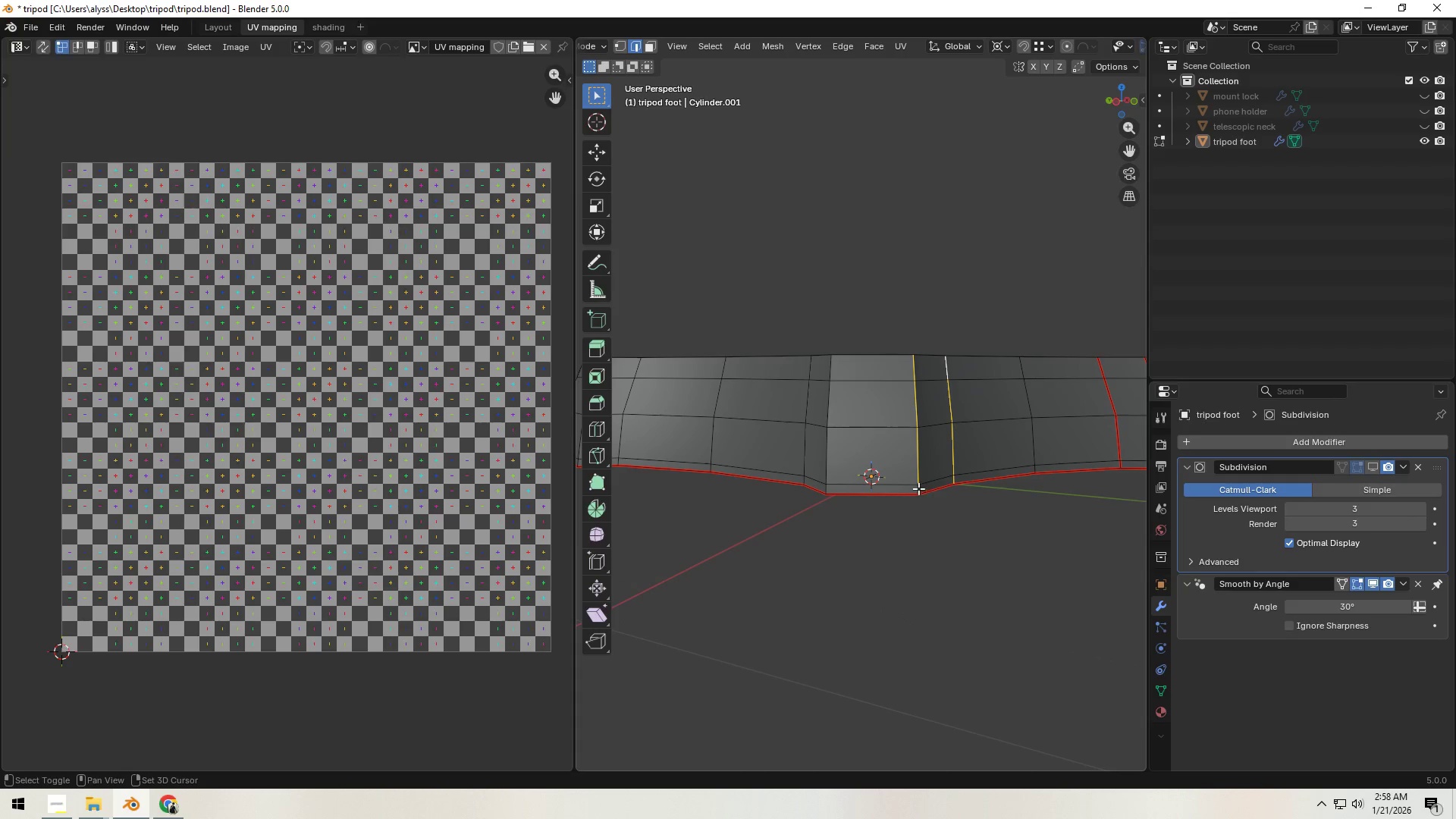 
double_click([918, 488])
 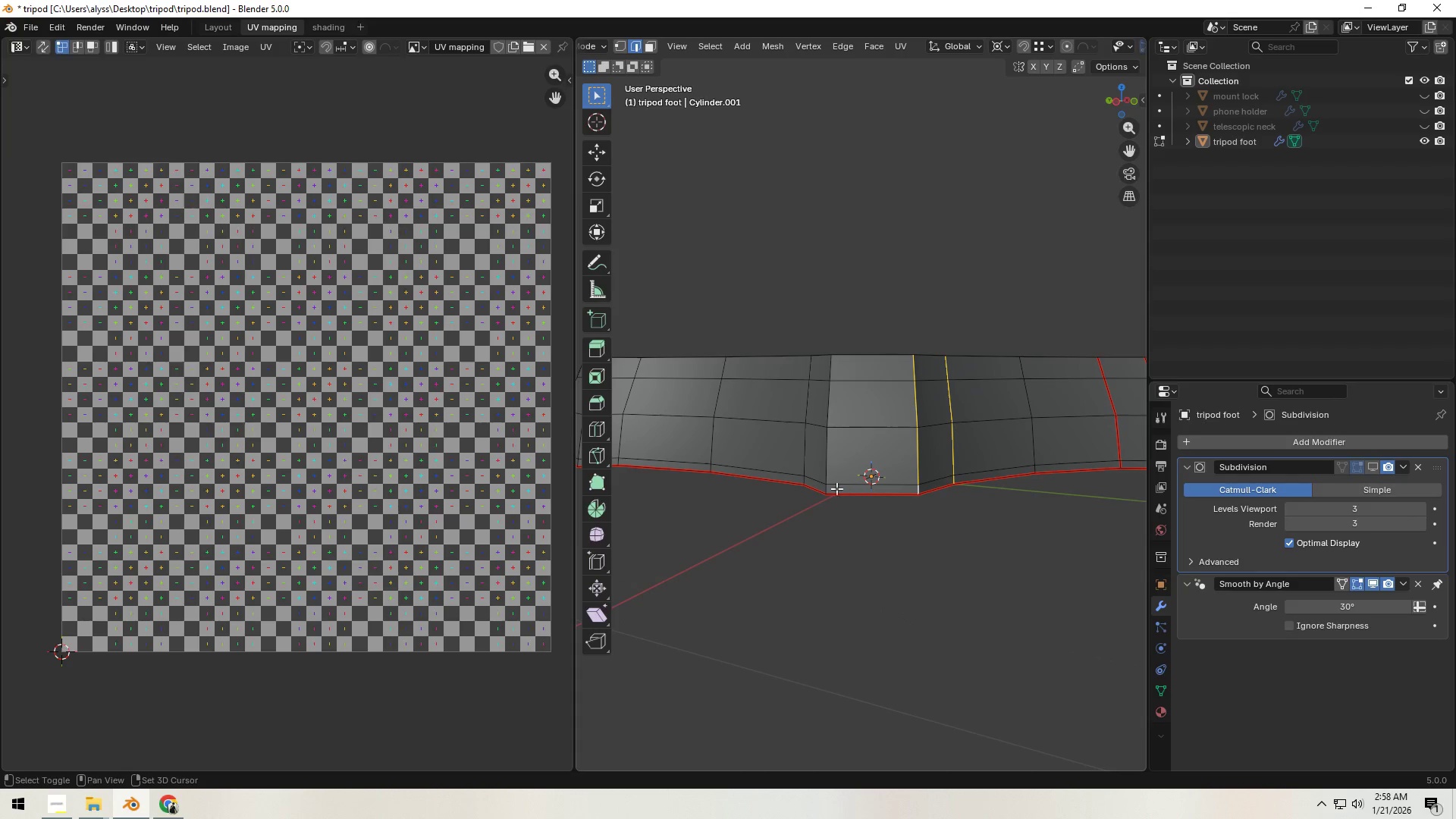 
hold_key(key=ShiftLeft, duration=0.48)
left_click([826, 488])
 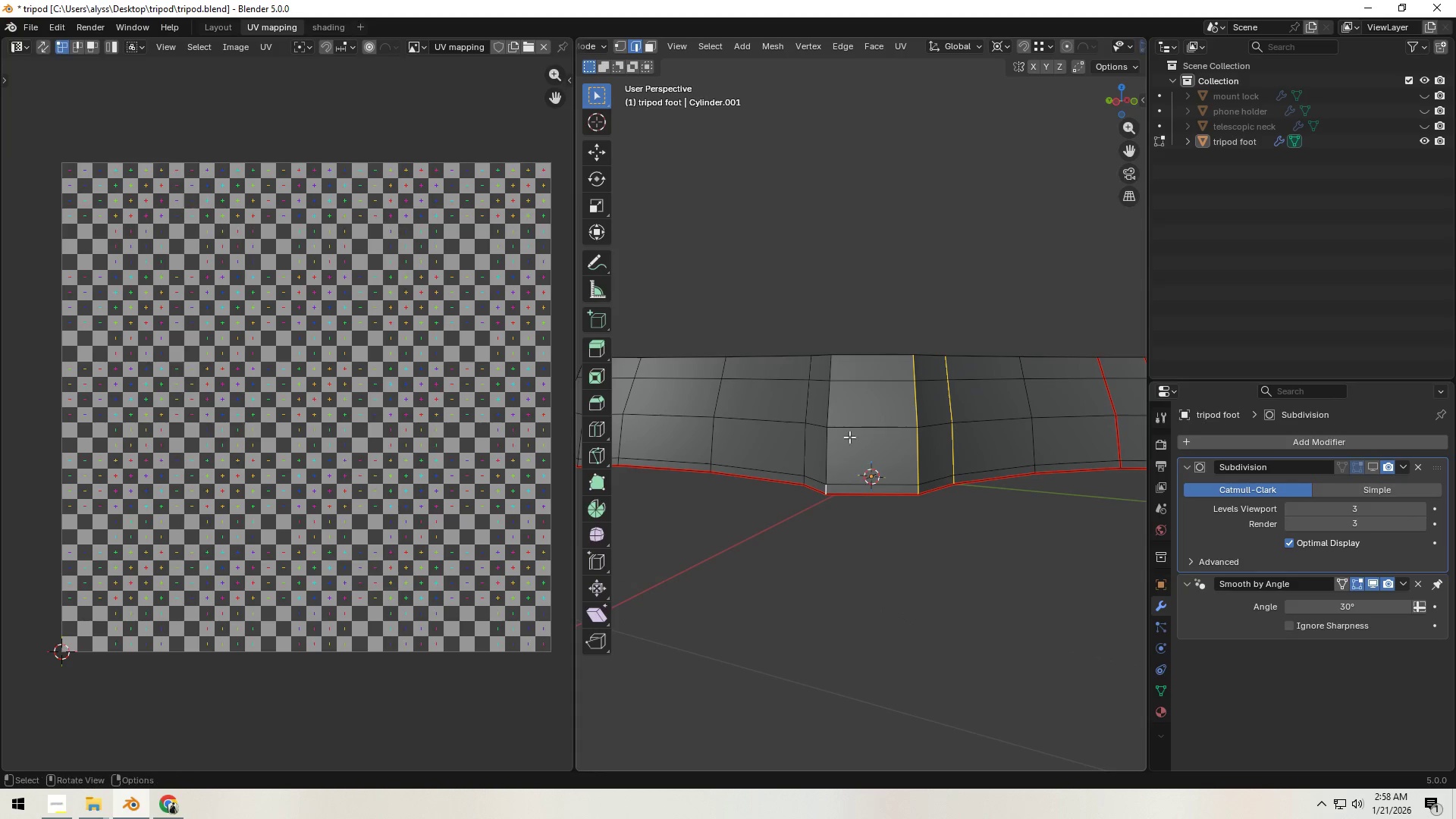 
hold_key(key=ControlLeft, duration=0.41)
left_click([829, 372])
 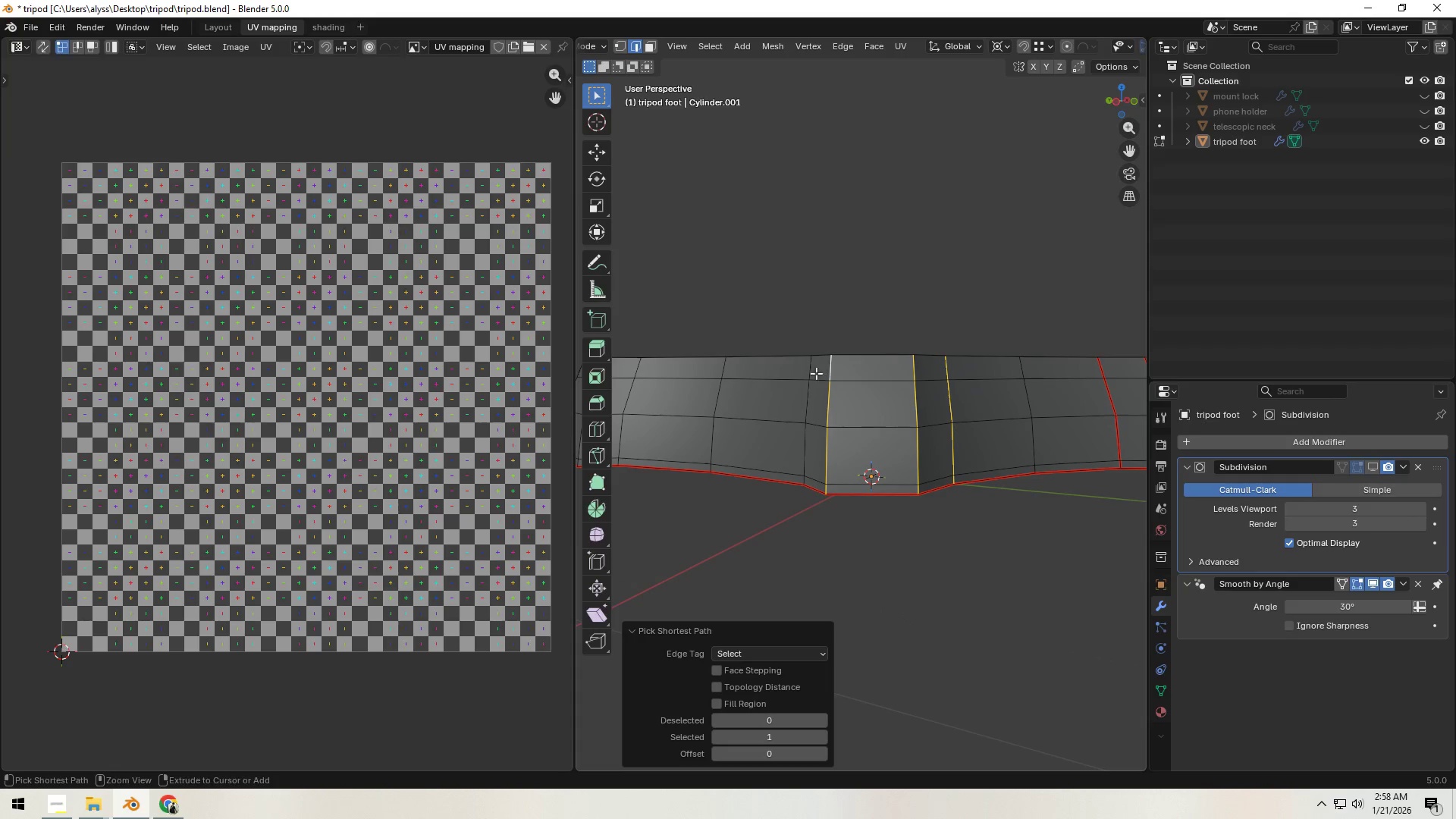 
hold_key(key=ShiftLeft, duration=0.56)
double_click([813, 370])
 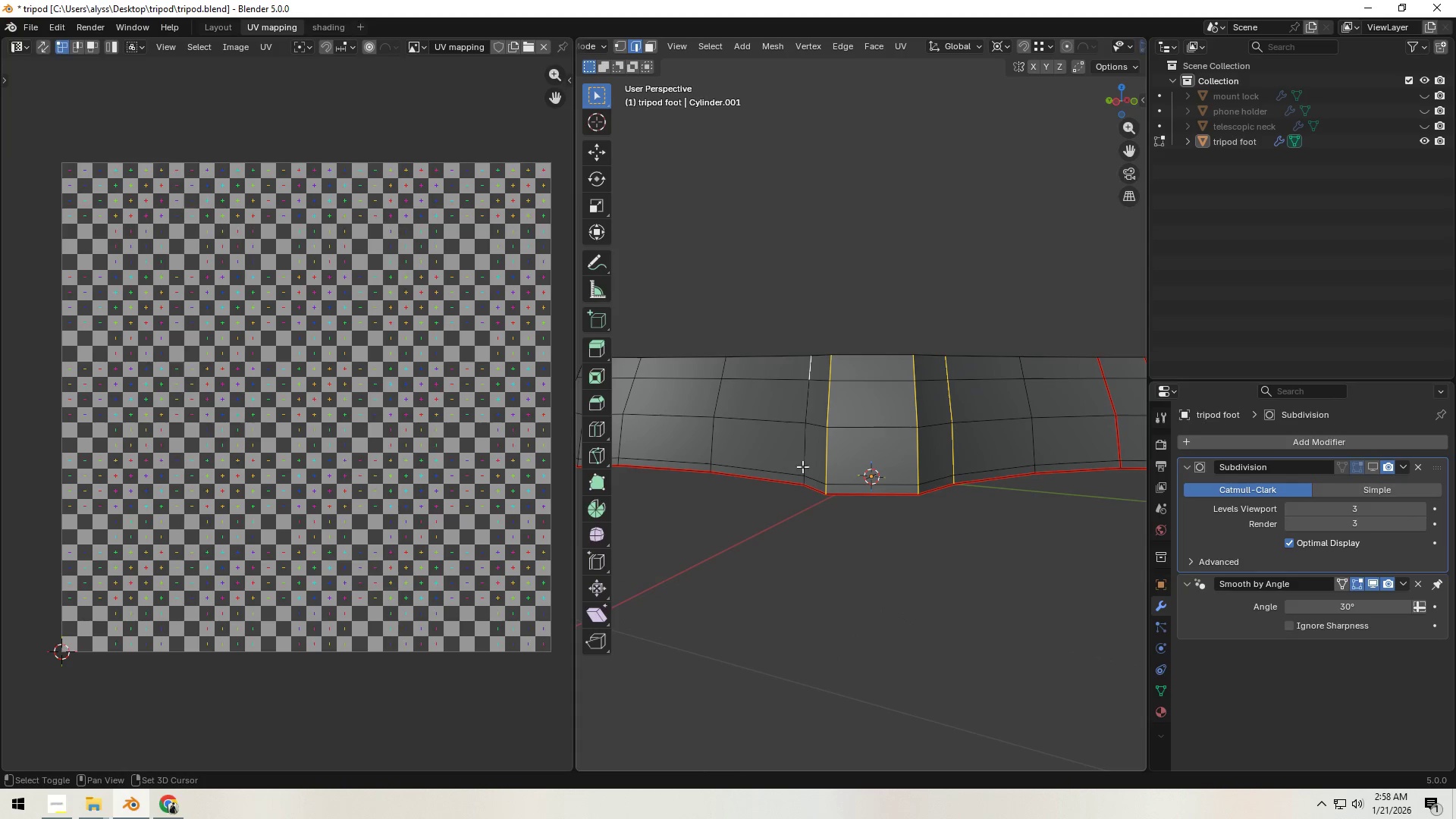 
hold_key(key=ControlLeft, duration=0.64)
left_click([805, 483])
 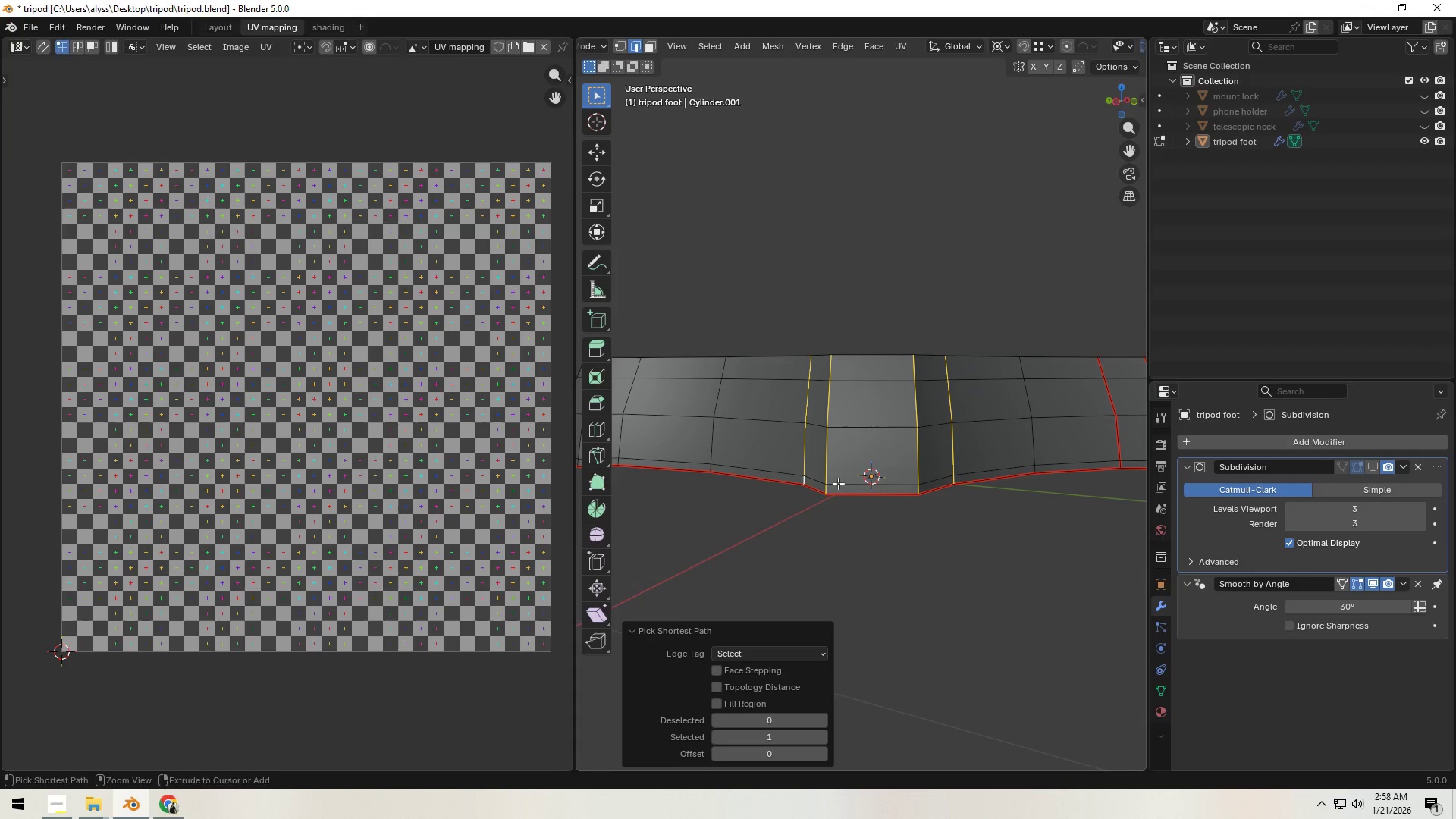 
key(Control+E)
 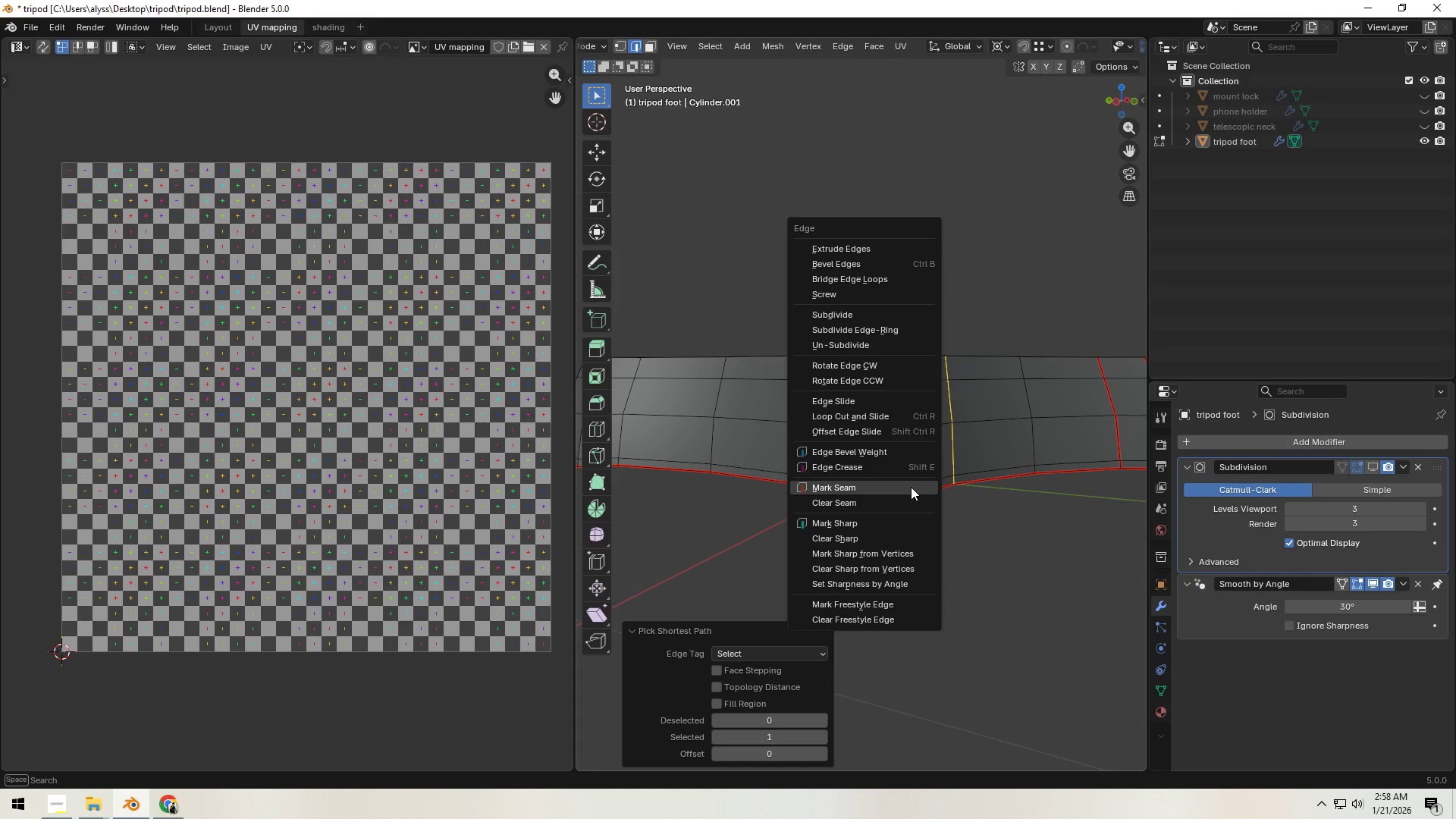 
left_click([911, 487])
 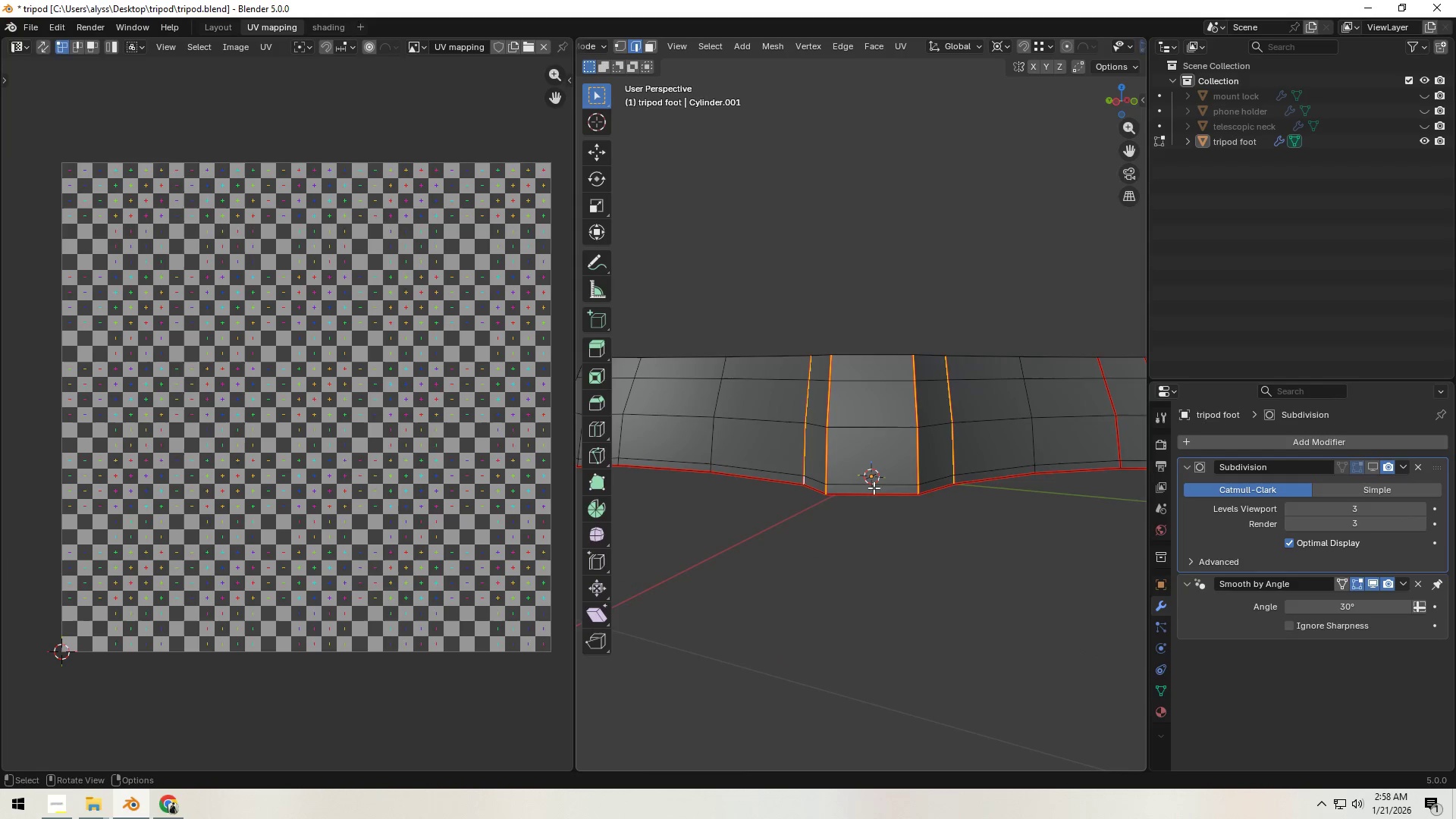 
scroll: coordinate [805, 490], scroll_direction: down, amount: 2.0
 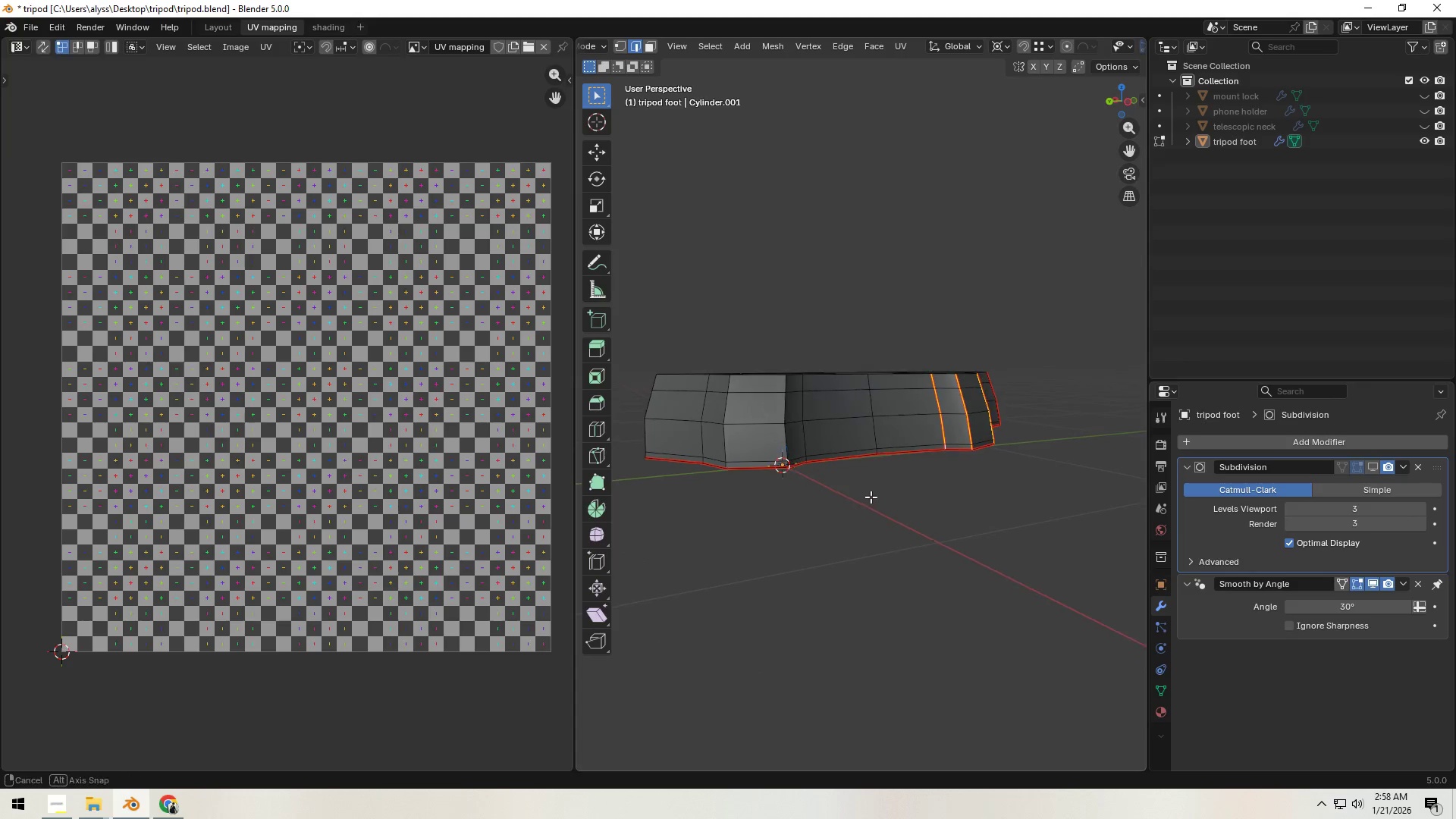 
scroll: coordinate [864, 497], scroll_direction: up, amount: 1.0
 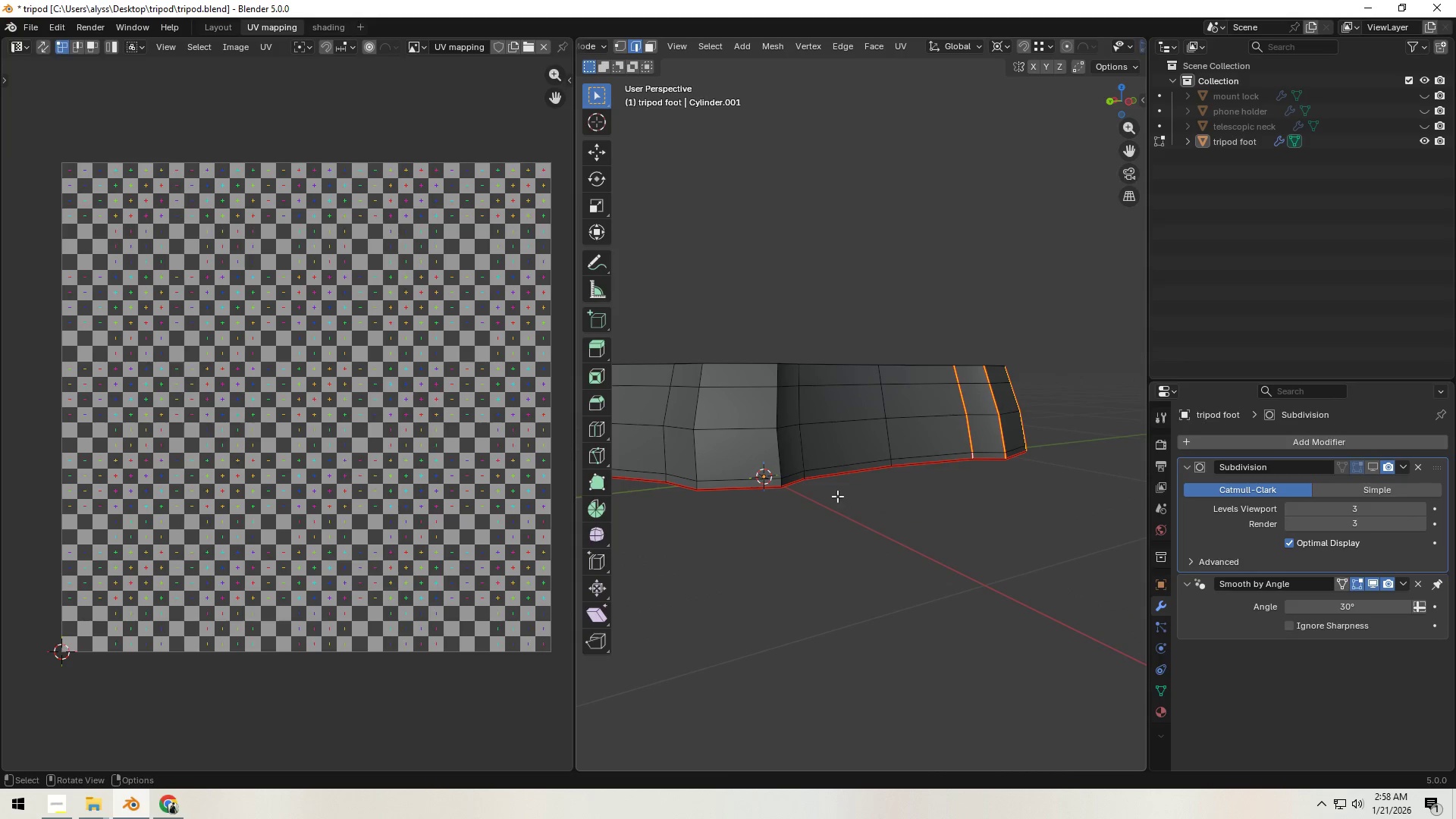 
hold_key(key=ShiftLeft, duration=0.38)
 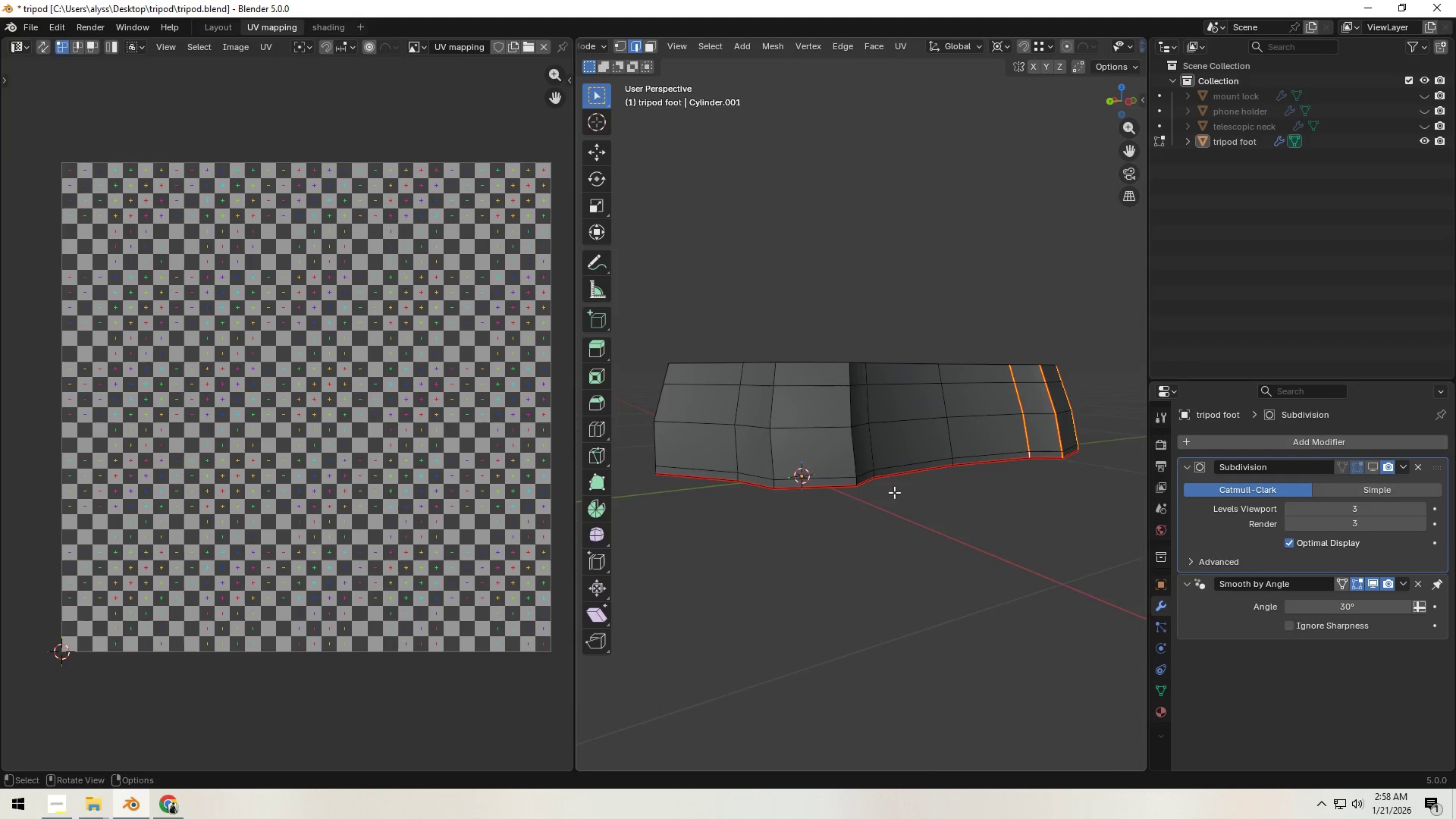 
scroll: coordinate [894, 492], scroll_direction: up, amount: 1.0
 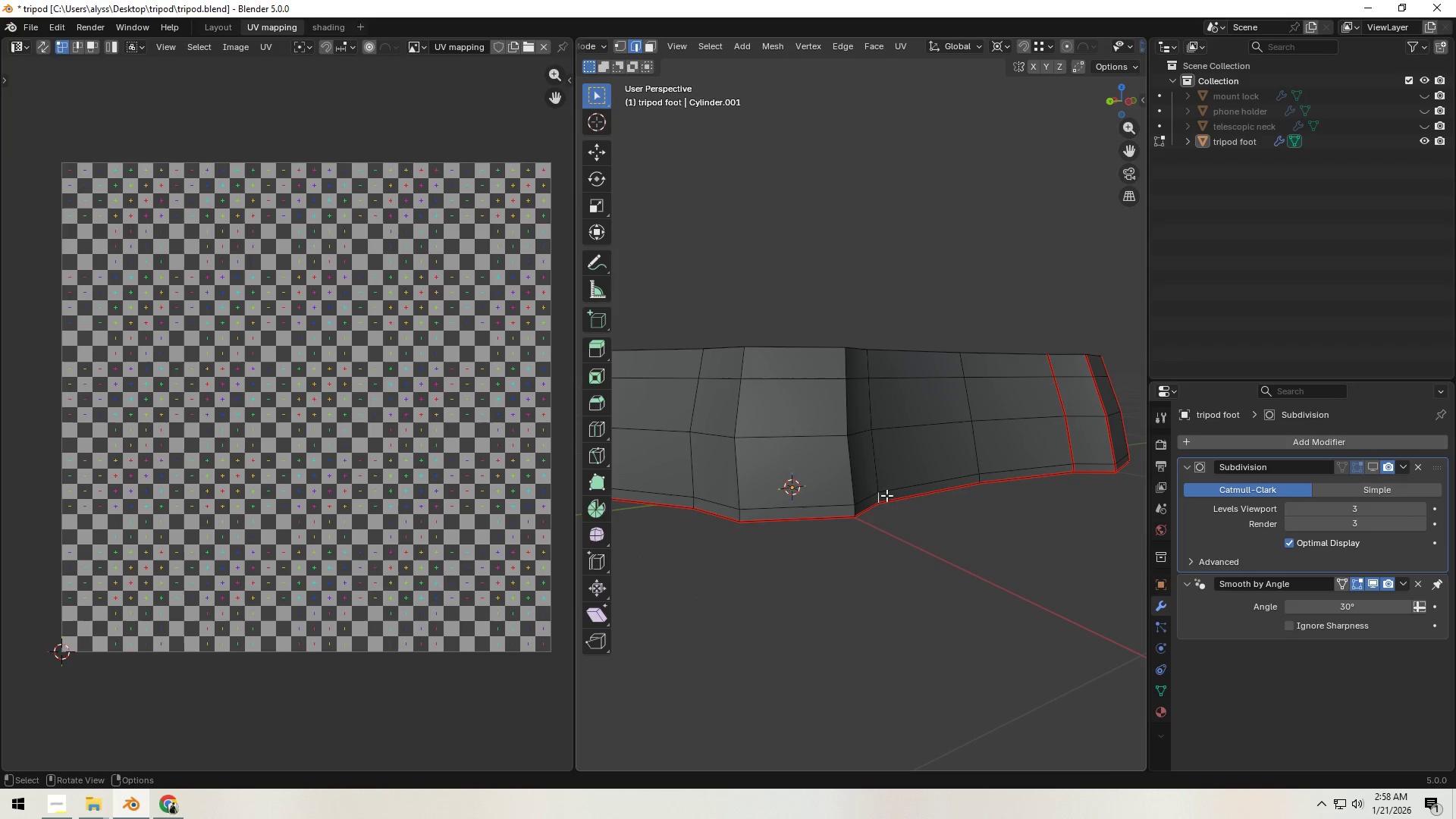 
hold_key(key=ControlLeft, duration=0.5)
left_click([869, 369])
 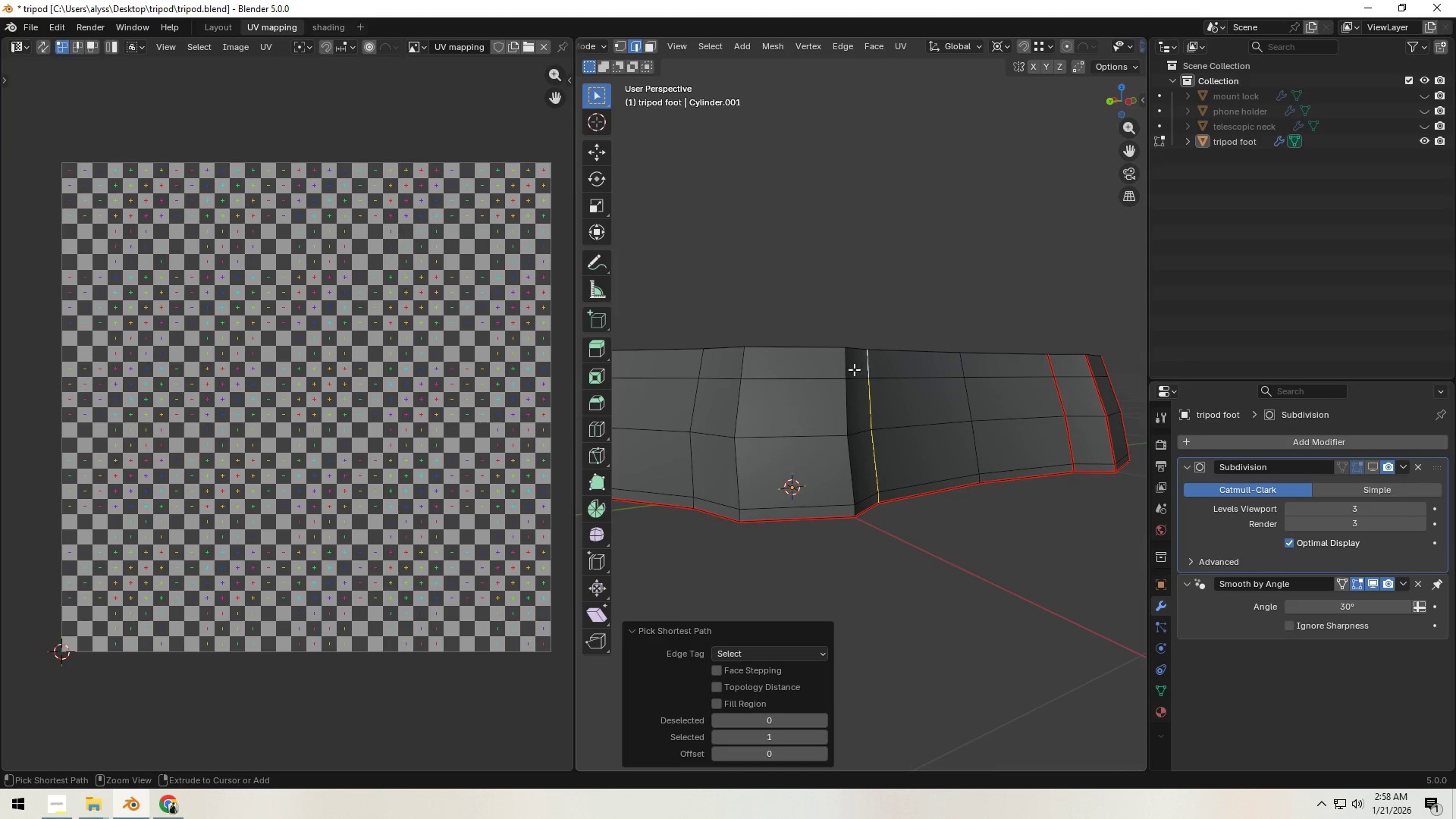 
hold_key(key=ShiftLeft, duration=0.42)
double_click([842, 360])
 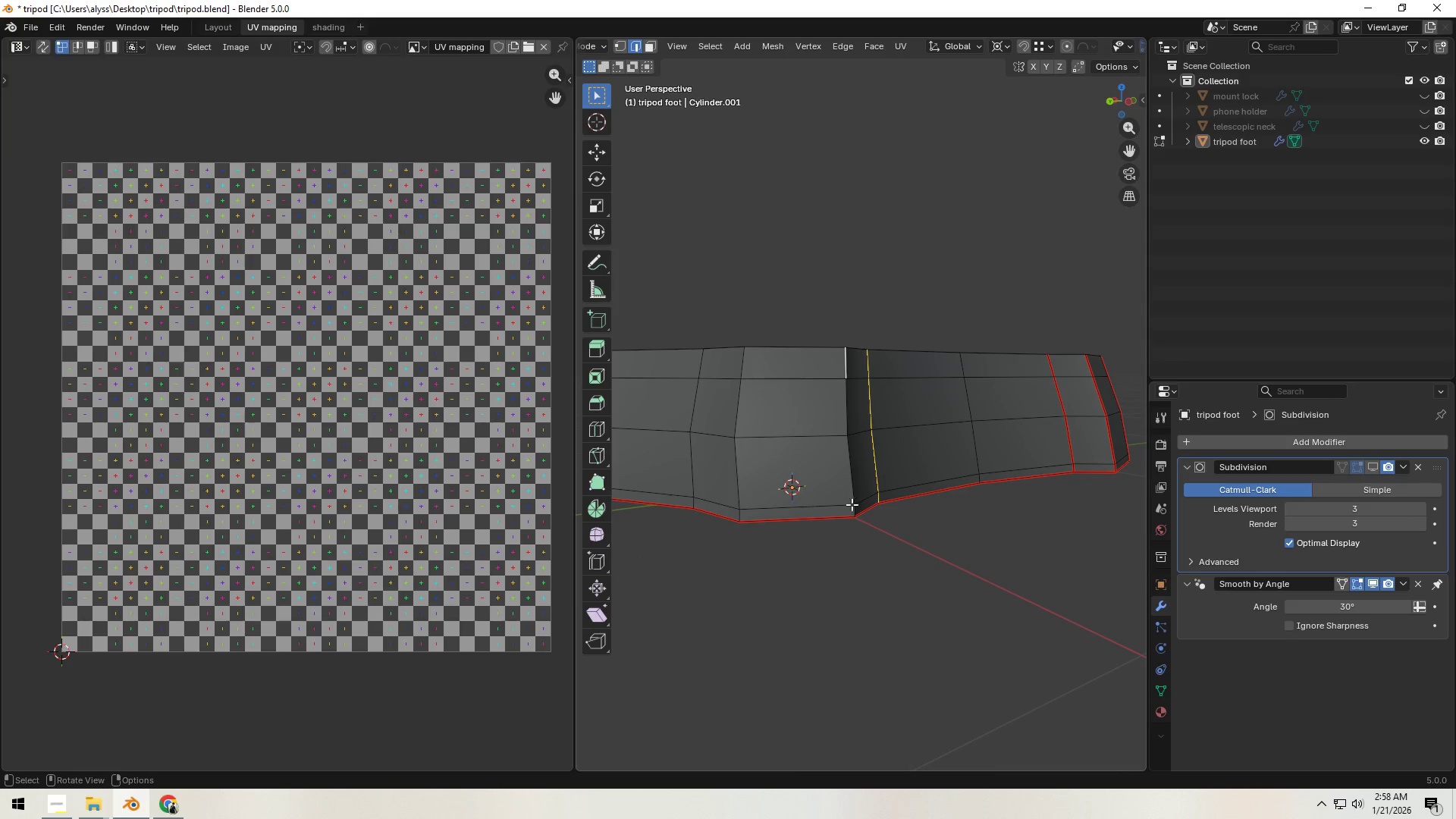 
hold_key(key=ControlLeft, duration=0.45)
left_click([855, 513])
 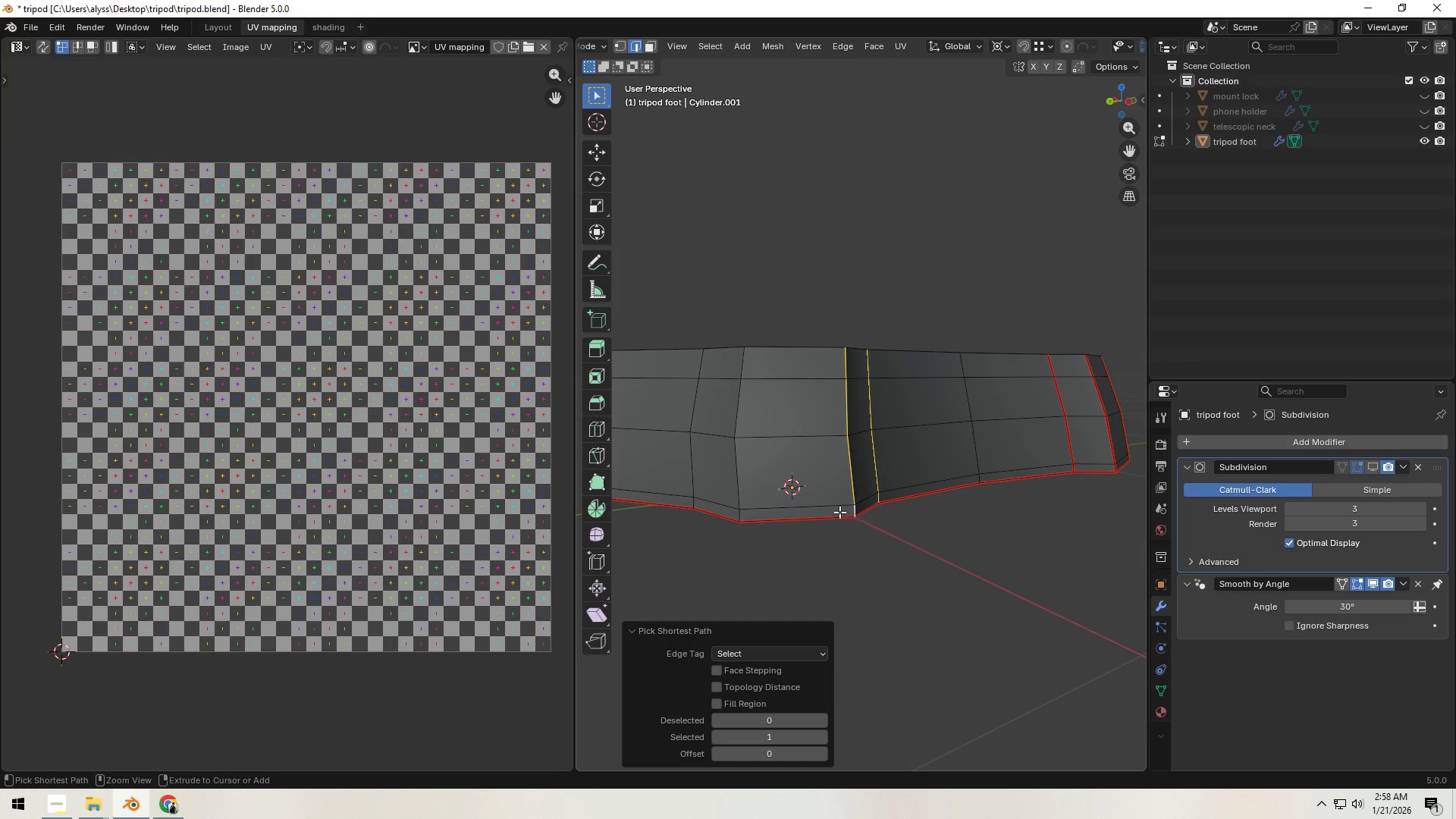 
hold_key(key=ShiftLeft, duration=0.73)
left_click([739, 515])
 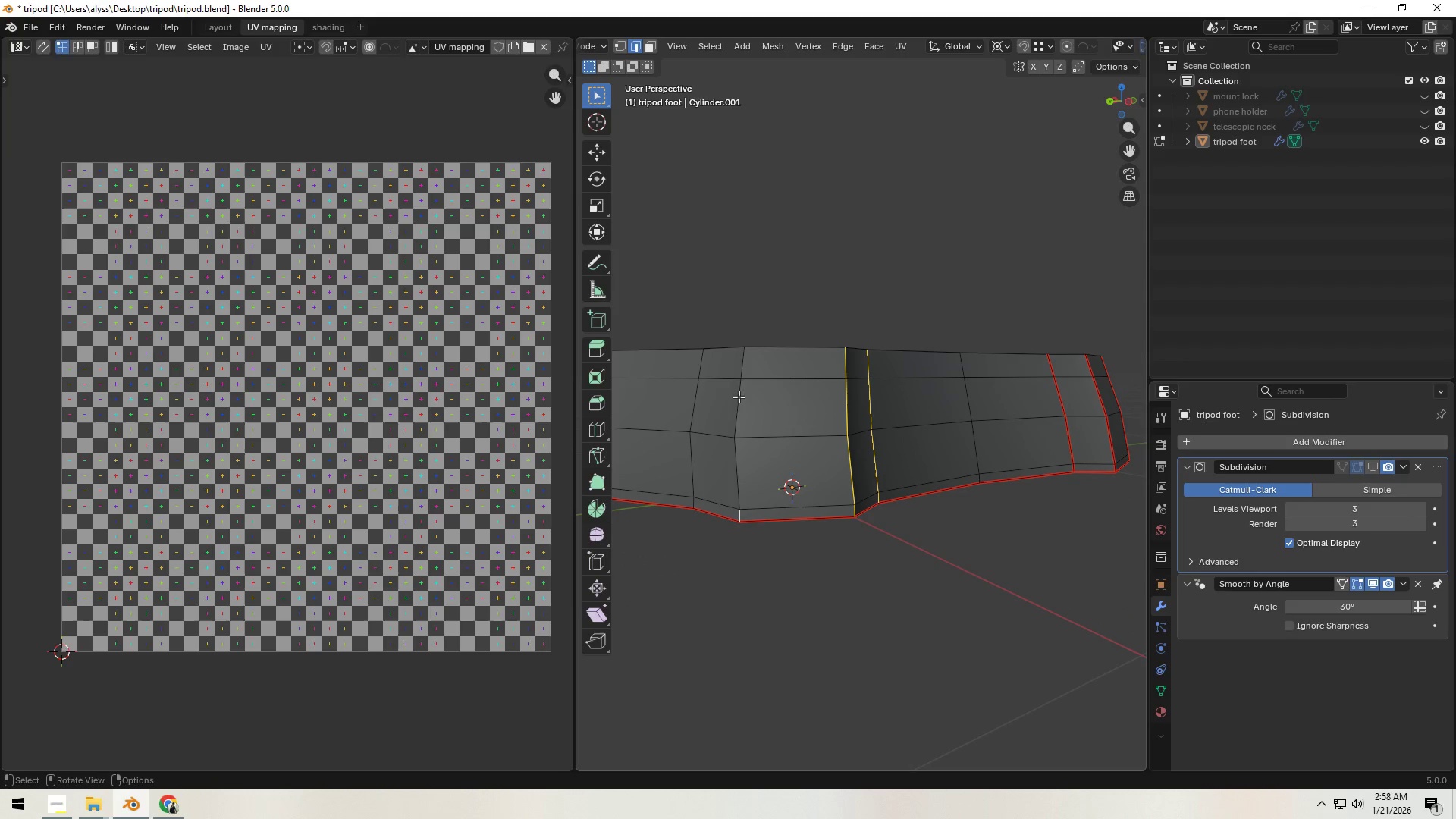 
hold_key(key=ControlLeft, duration=0.39)
left_click([741, 358])
 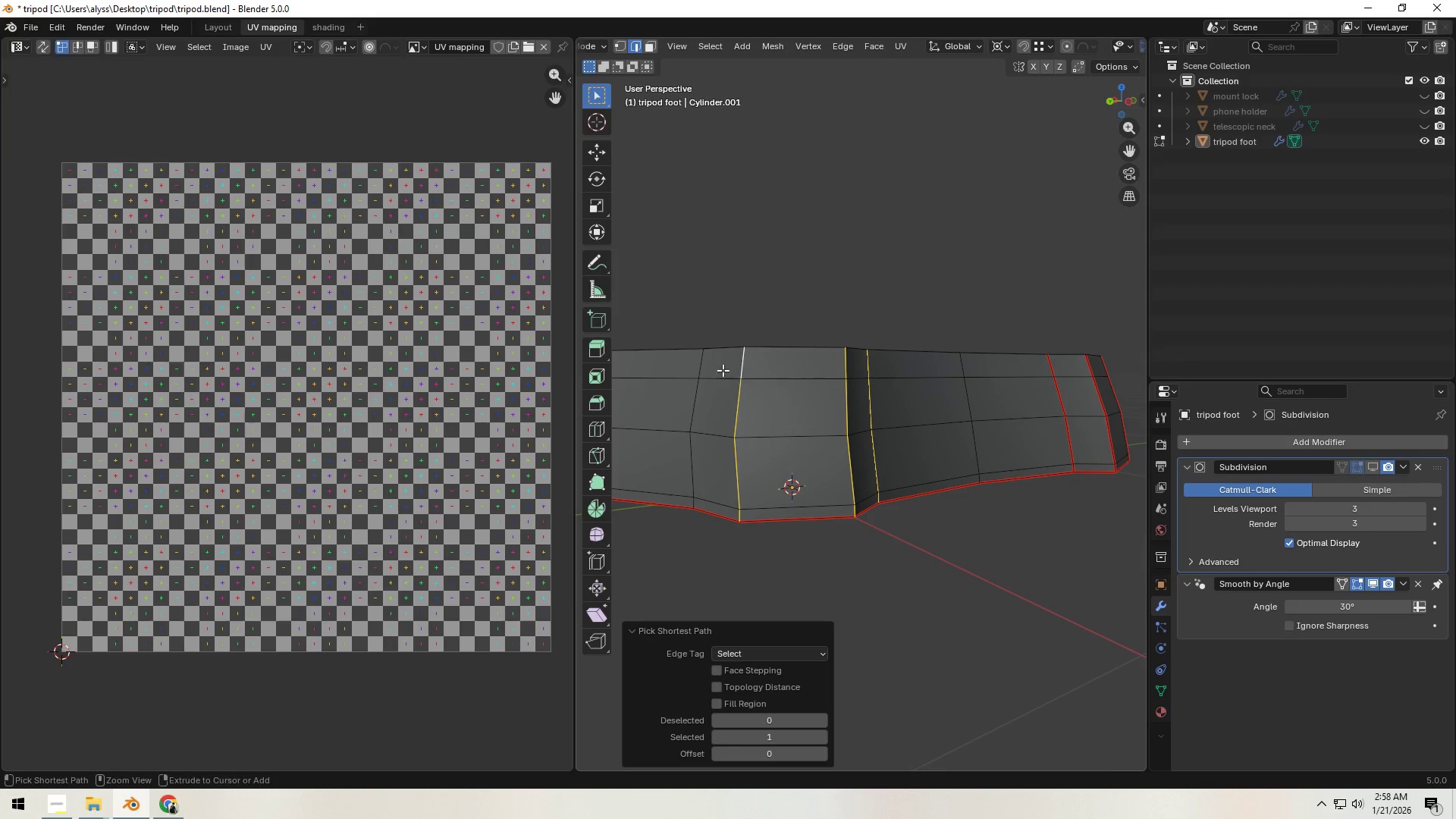 
hold_key(key=ShiftLeft, duration=0.47)
left_click([704, 368])
 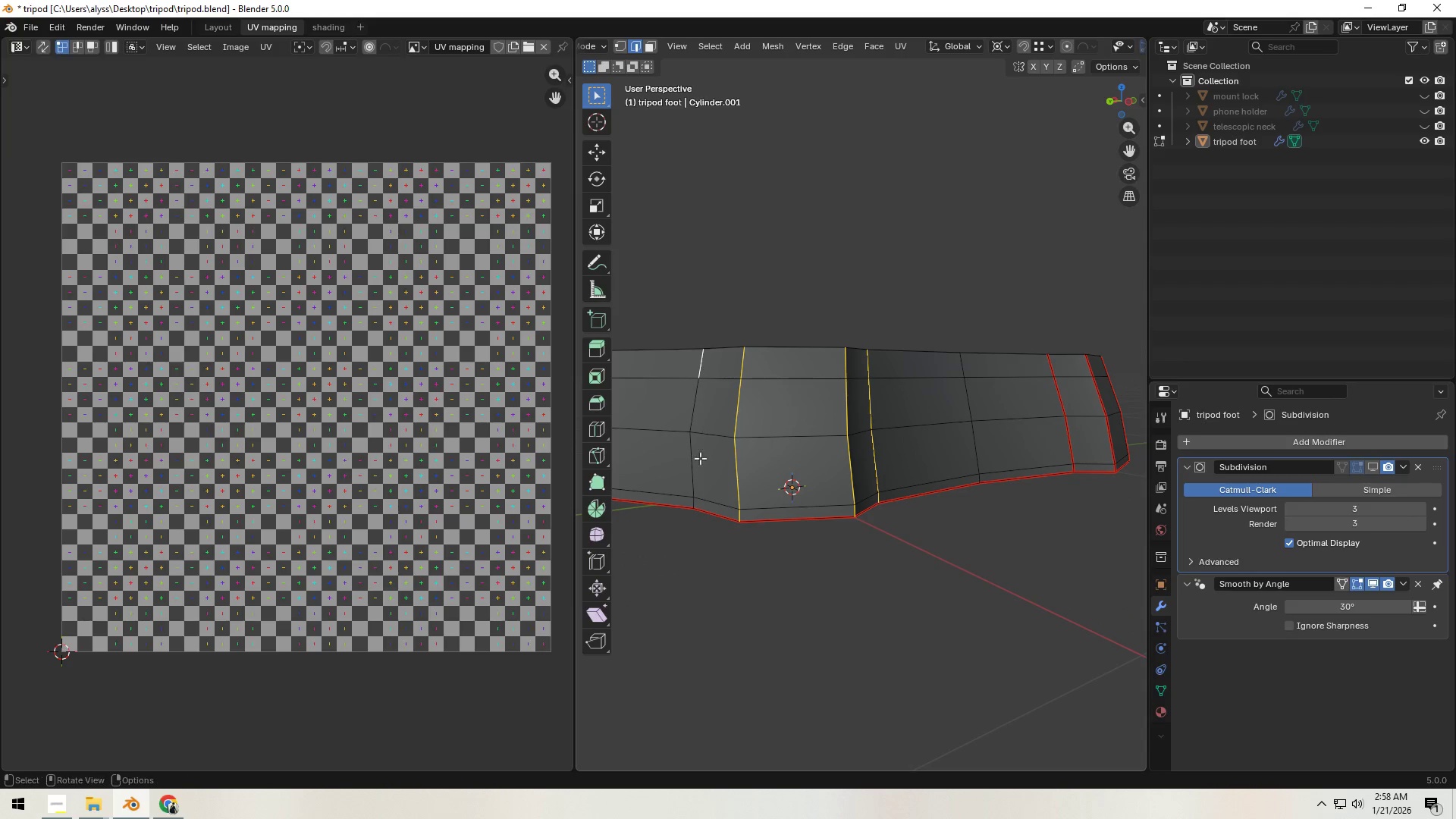 
hold_key(key=ControlLeft, duration=0.48)
left_click([692, 503])
 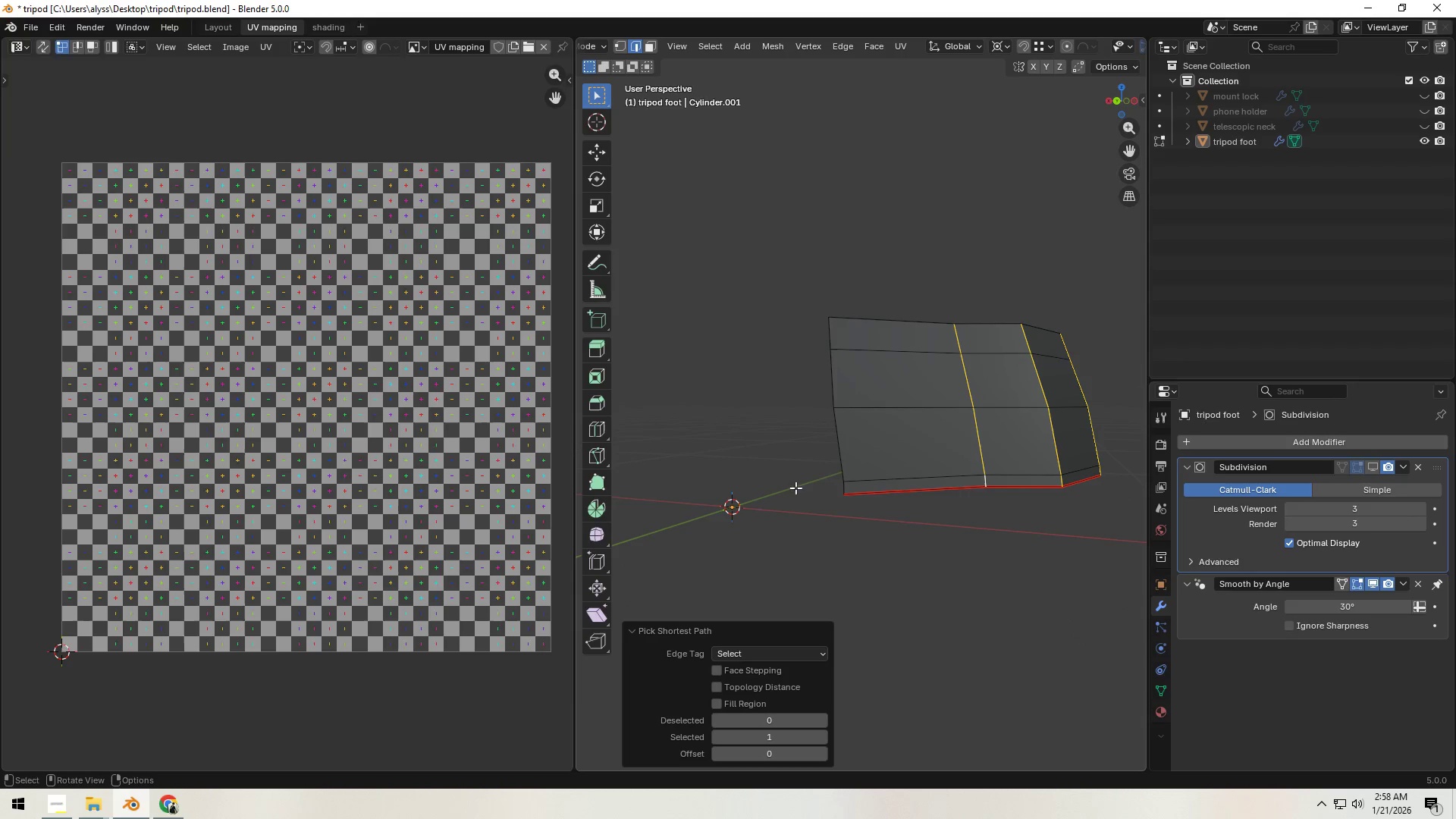 
hold_key(key=ShiftLeft, duration=0.78)
hold_key(key=AltLeft, duration=0.5)
left_click([843, 445])
 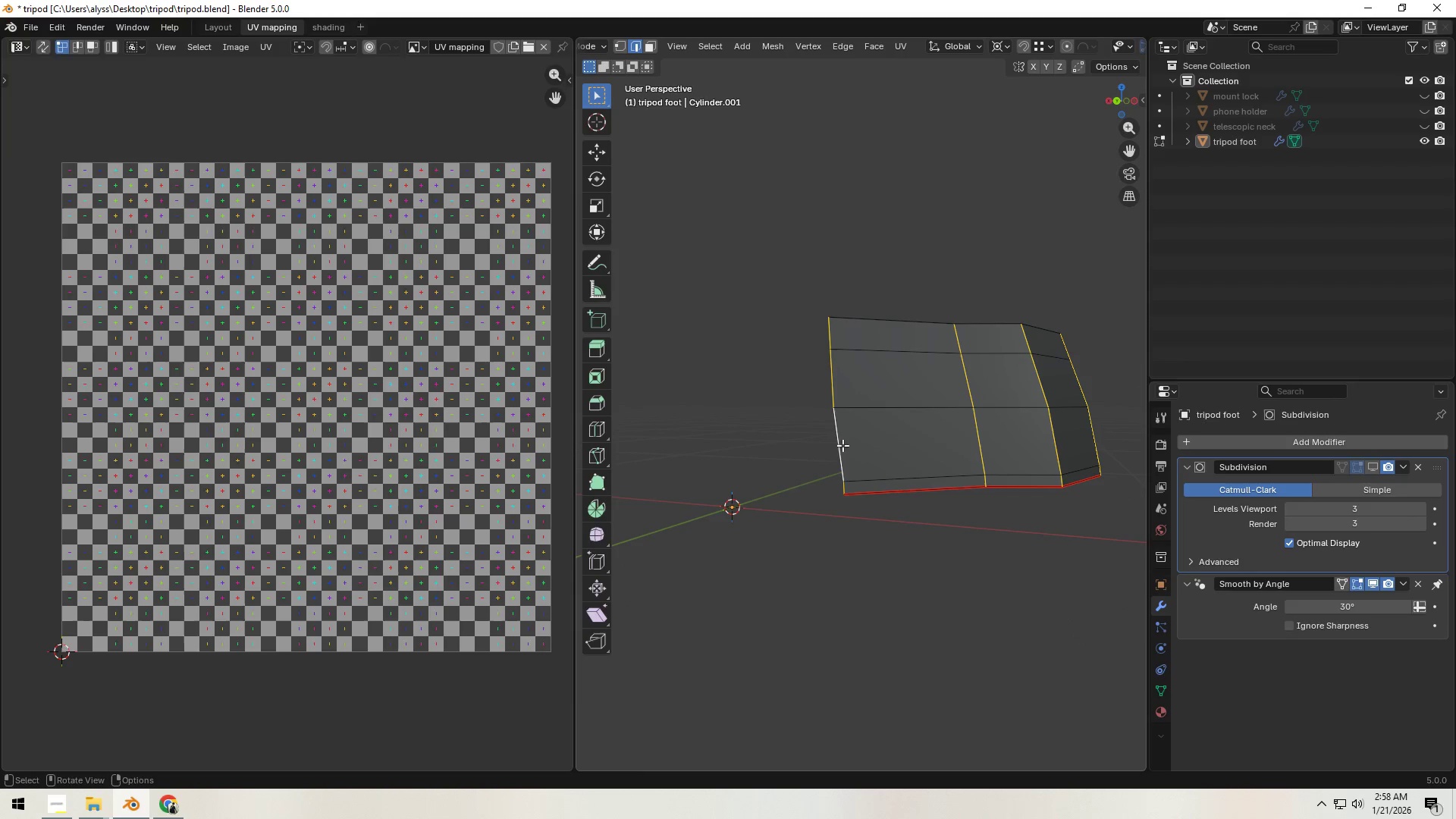 
key(Control+E)
 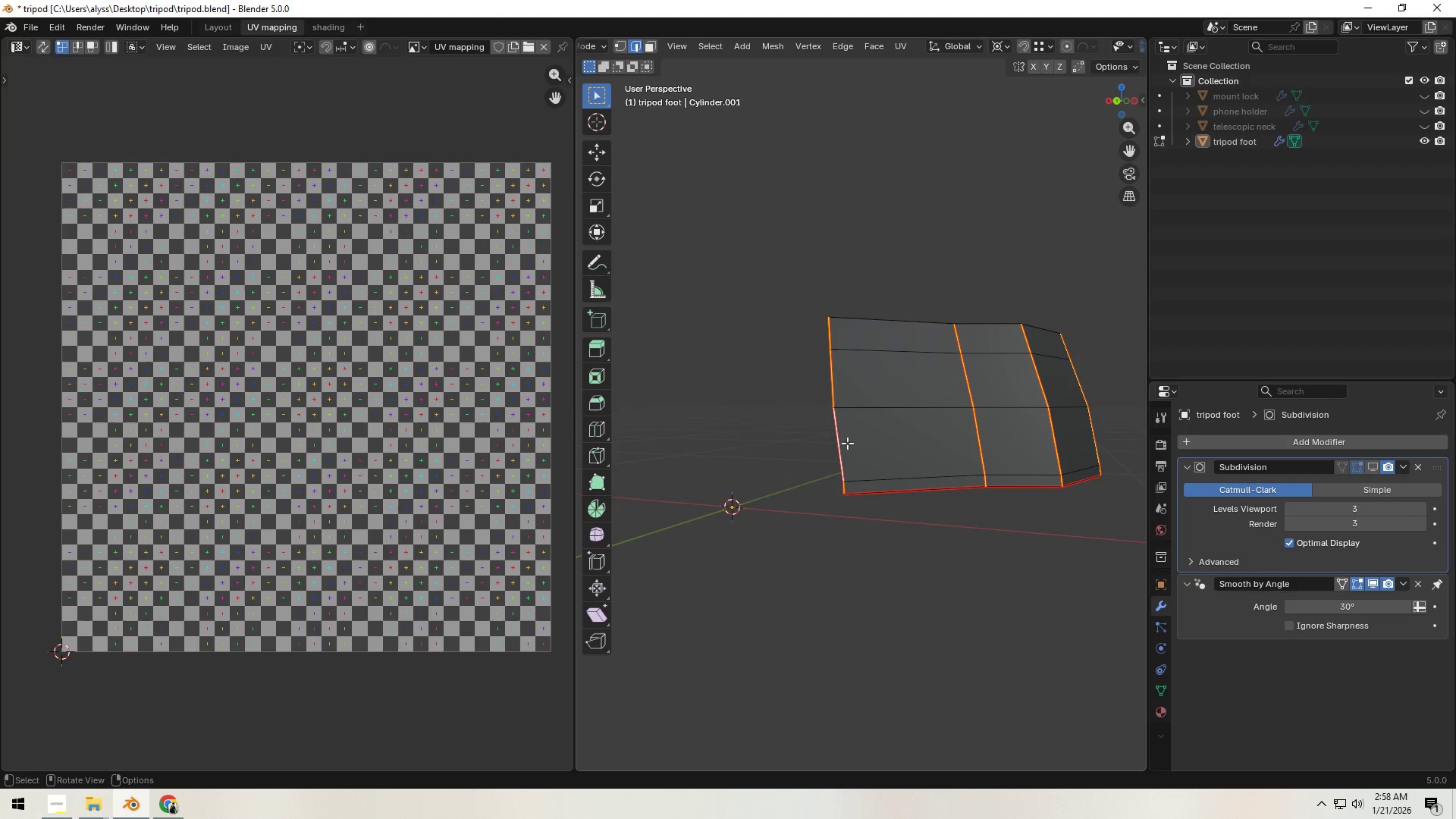 
double_click([779, 463])
 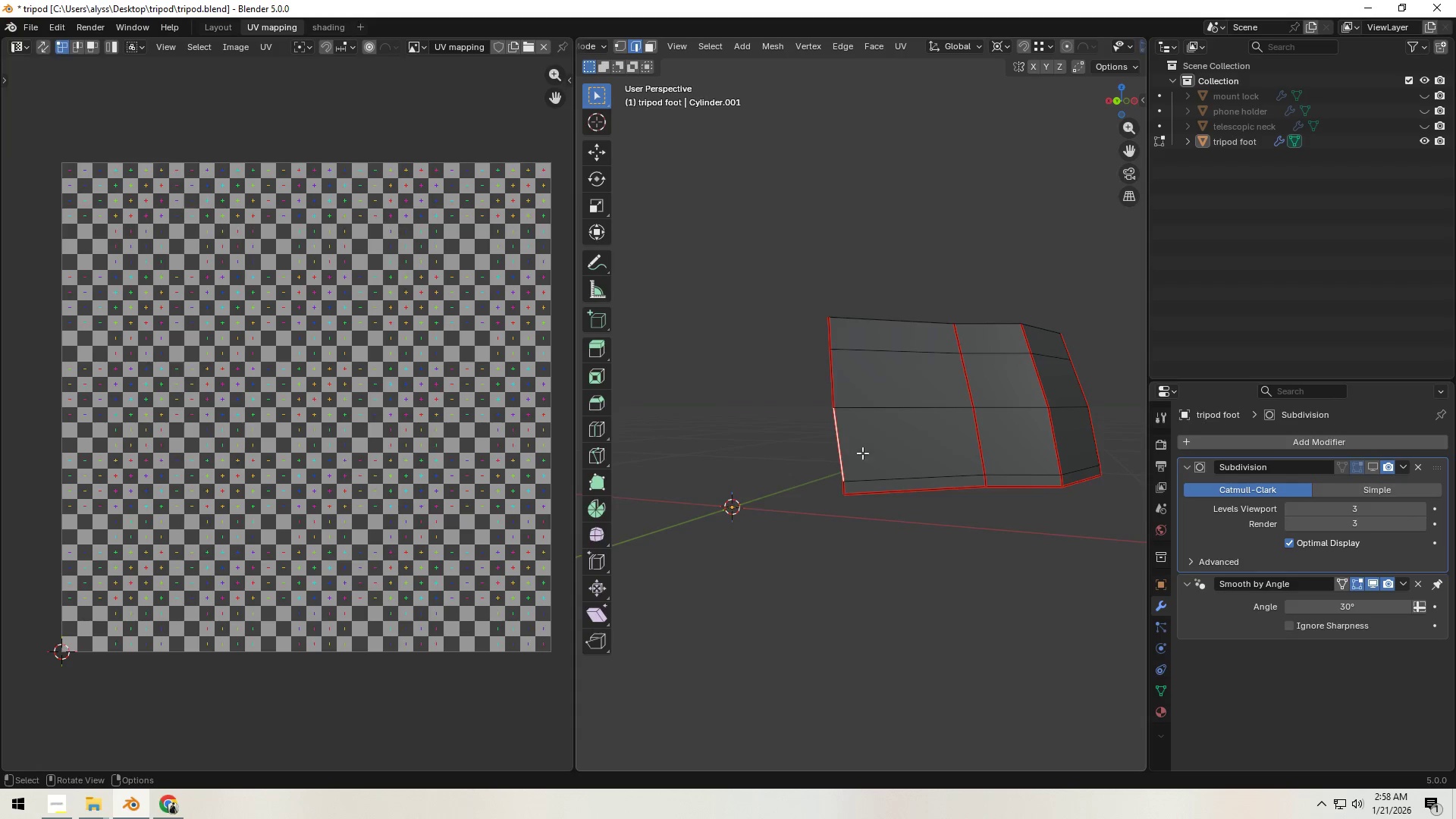 
scroll: coordinate [895, 457], scroll_direction: down, amount: 3.0
 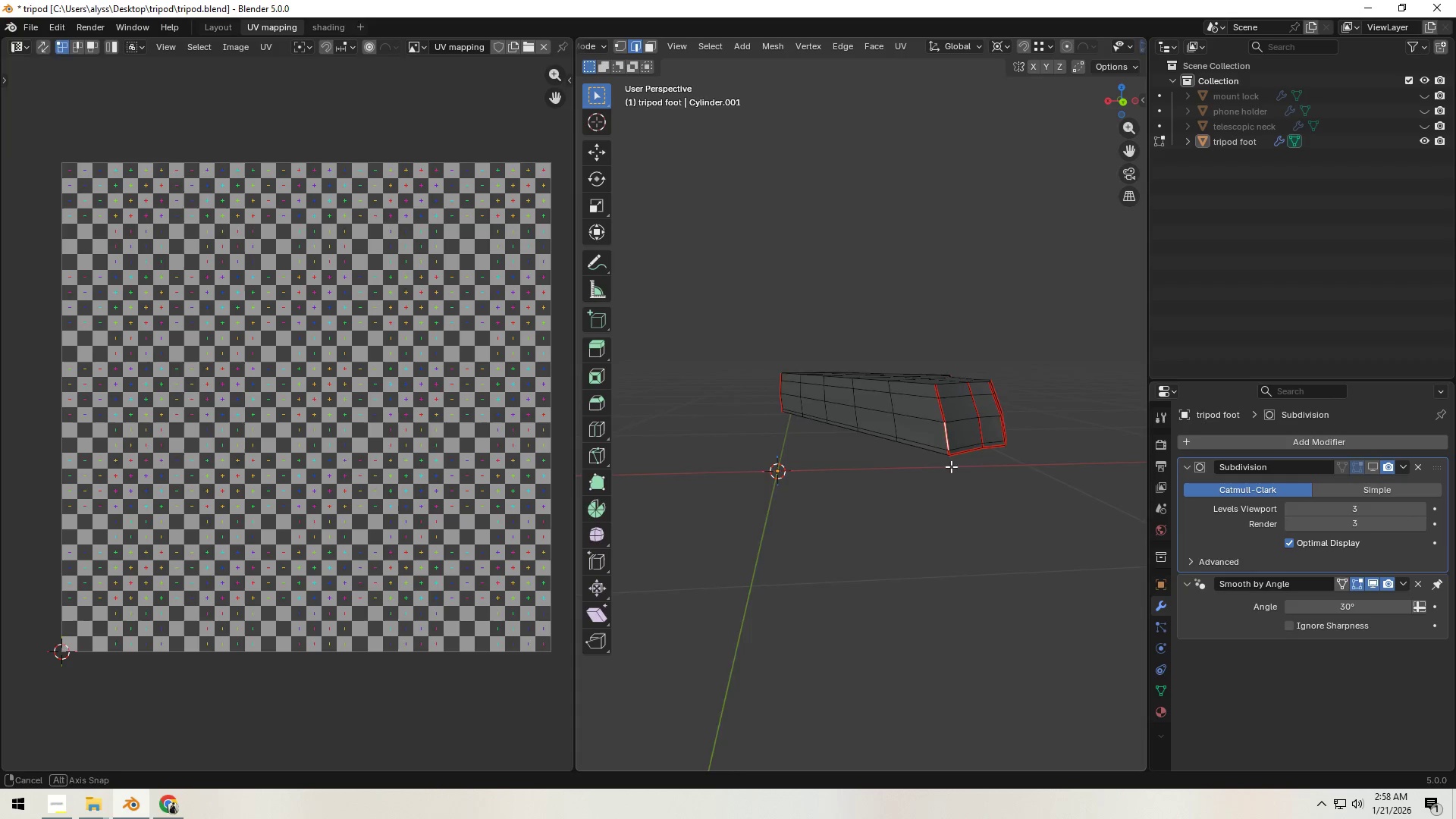 
type(au)
 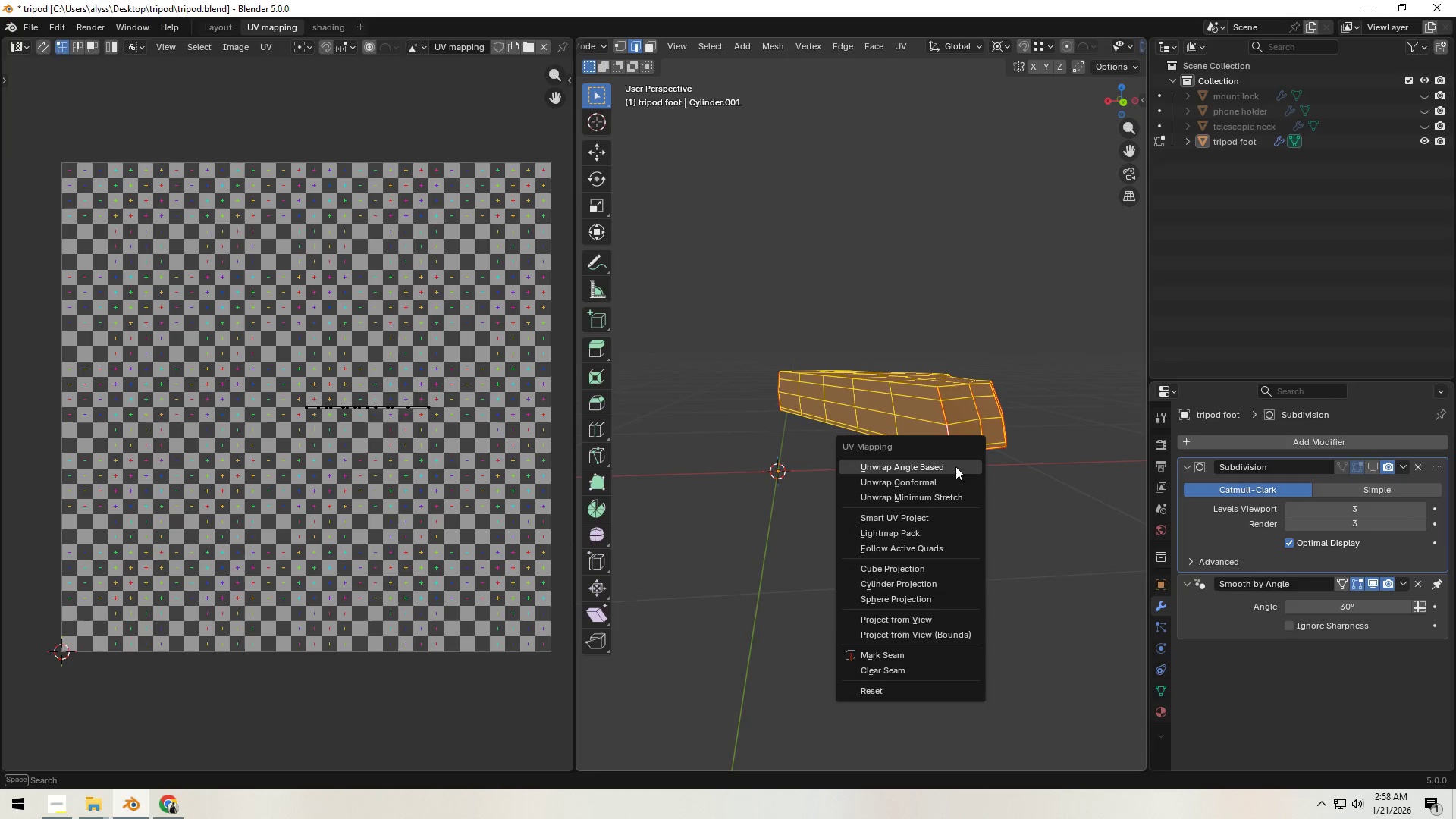 
left_click([956, 466])
 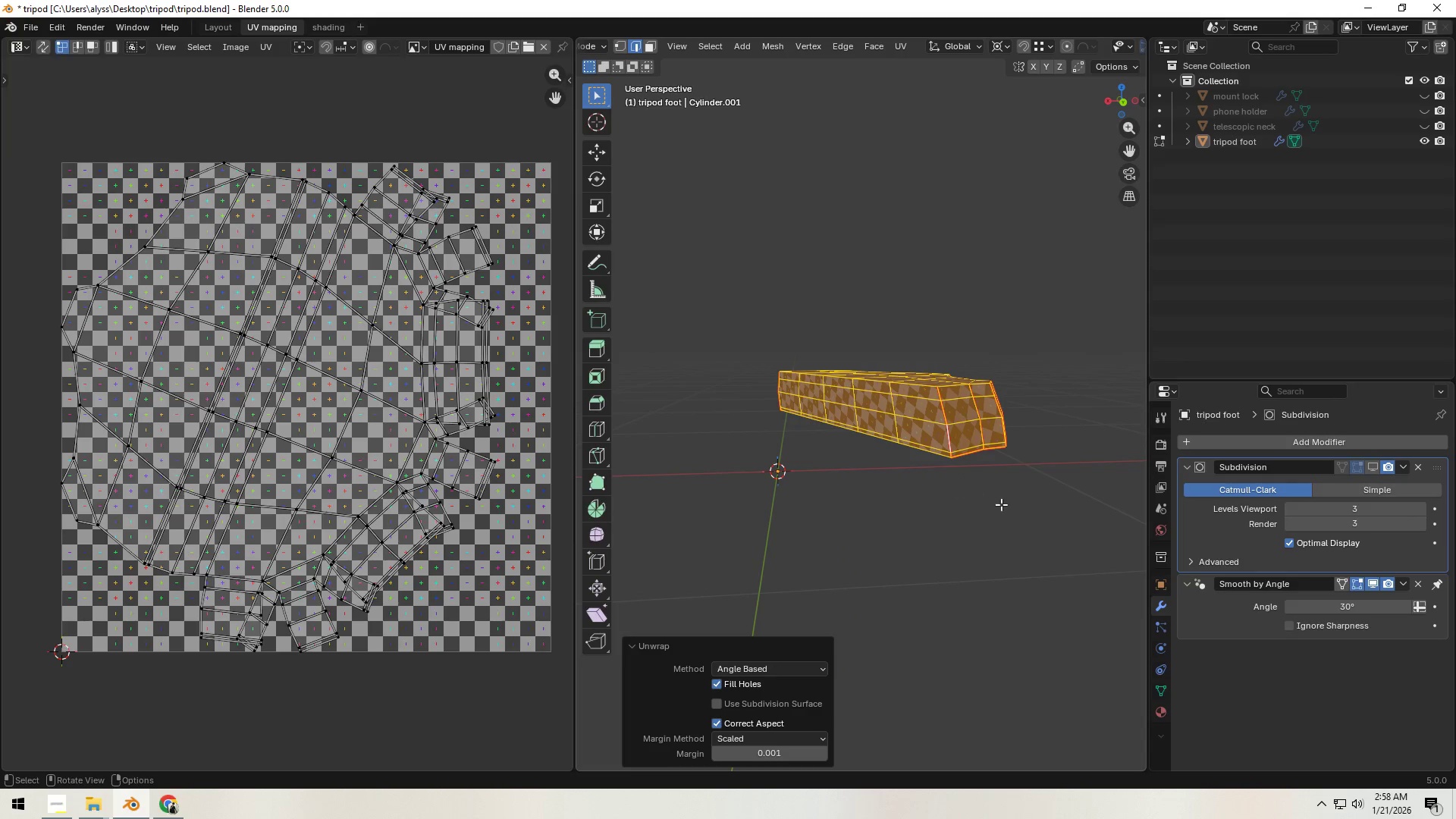 
left_click([1003, 506])
 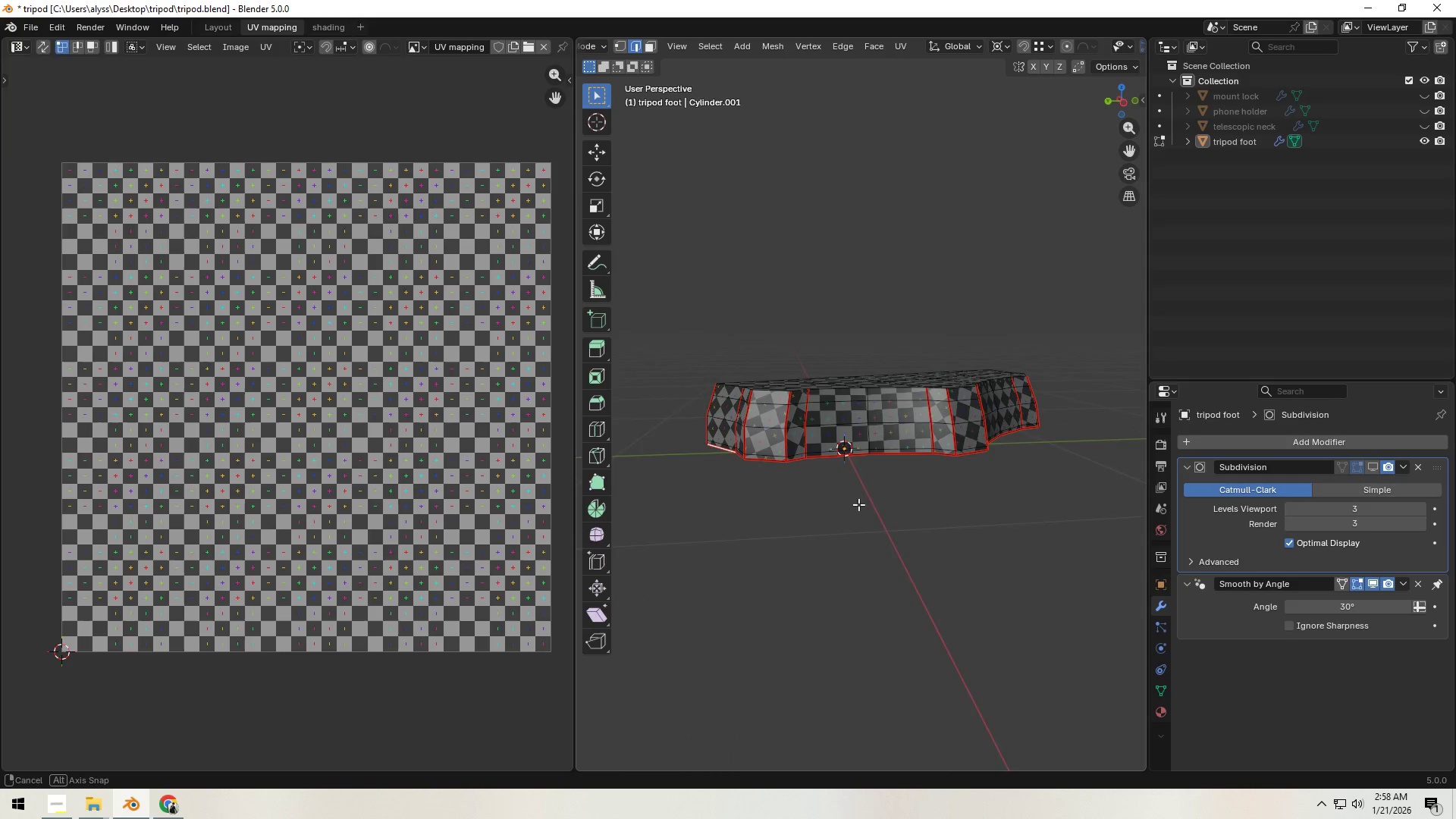 
key(Control+S)
 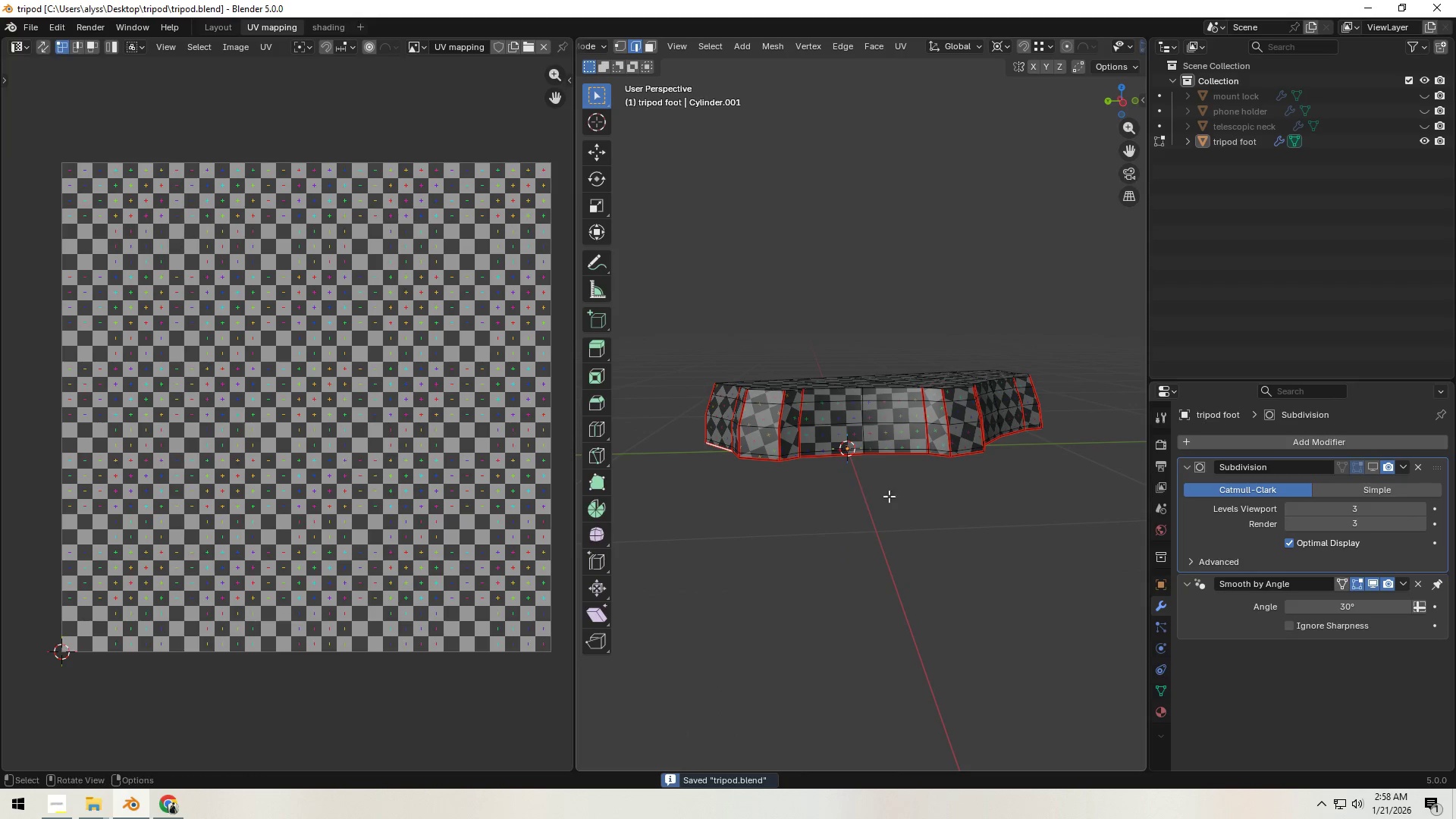 
scroll: coordinate [928, 498], scroll_direction: down, amount: 2.0
 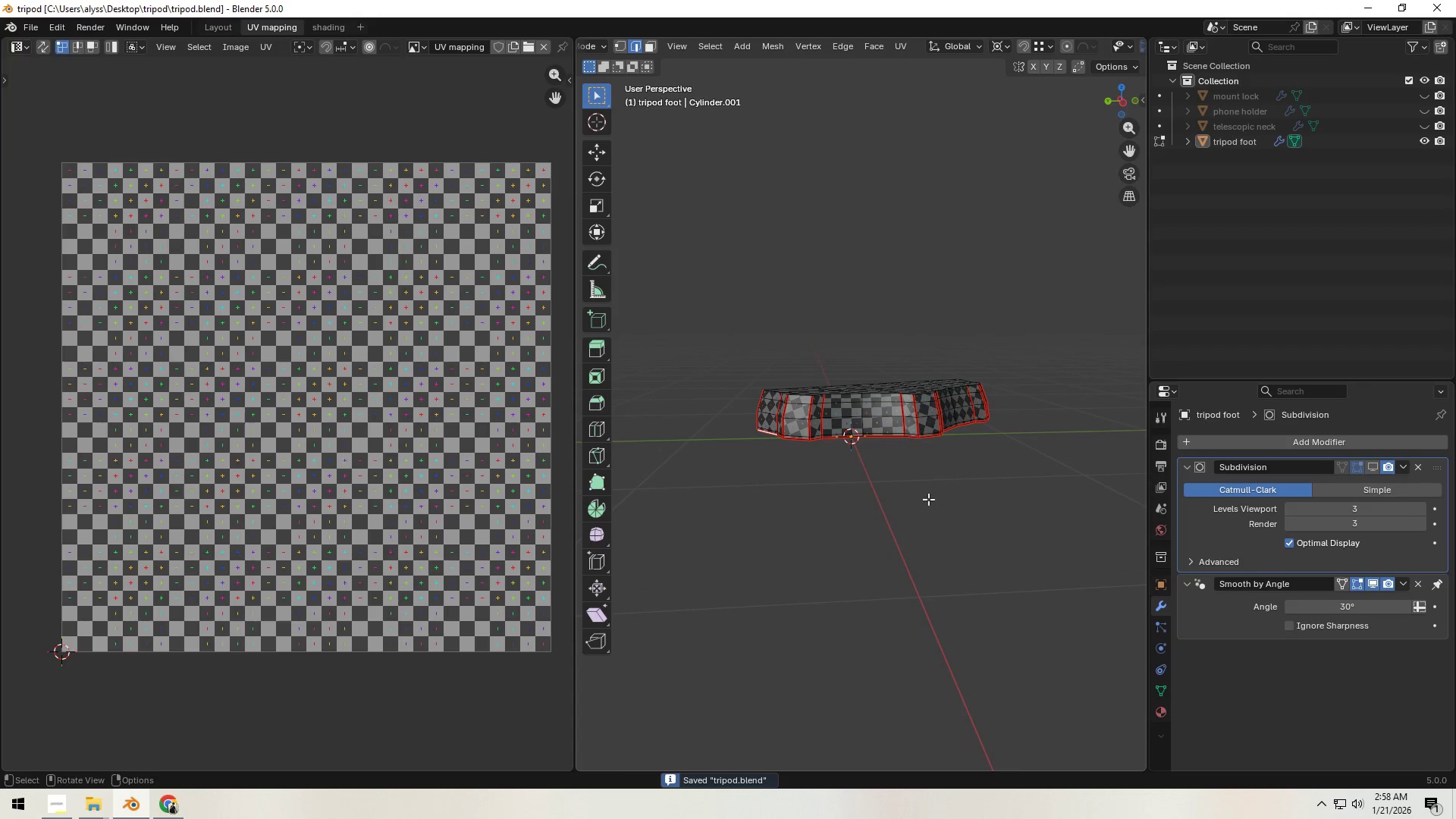 
left_click([928, 500])
 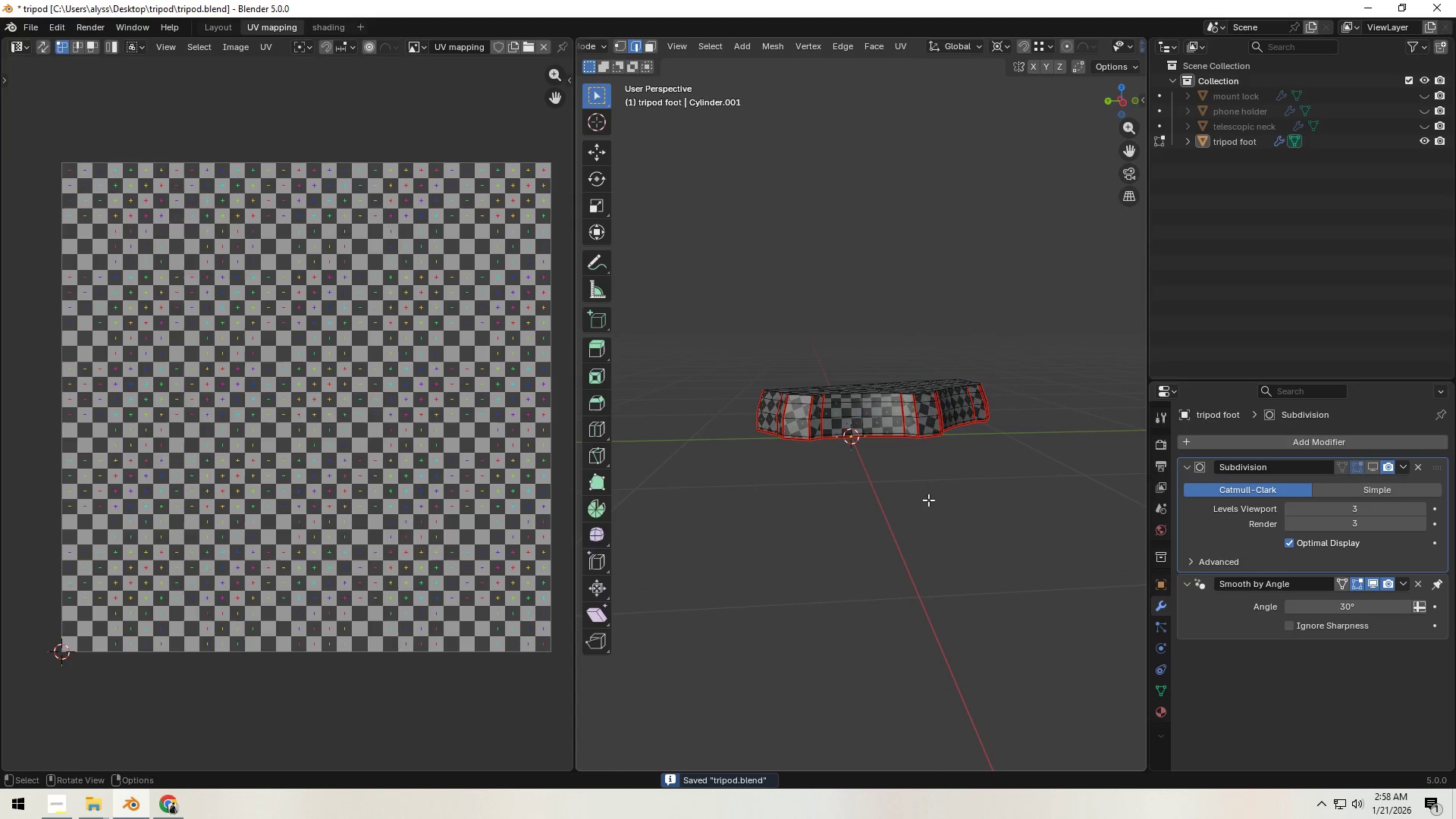 
key(Tab)
 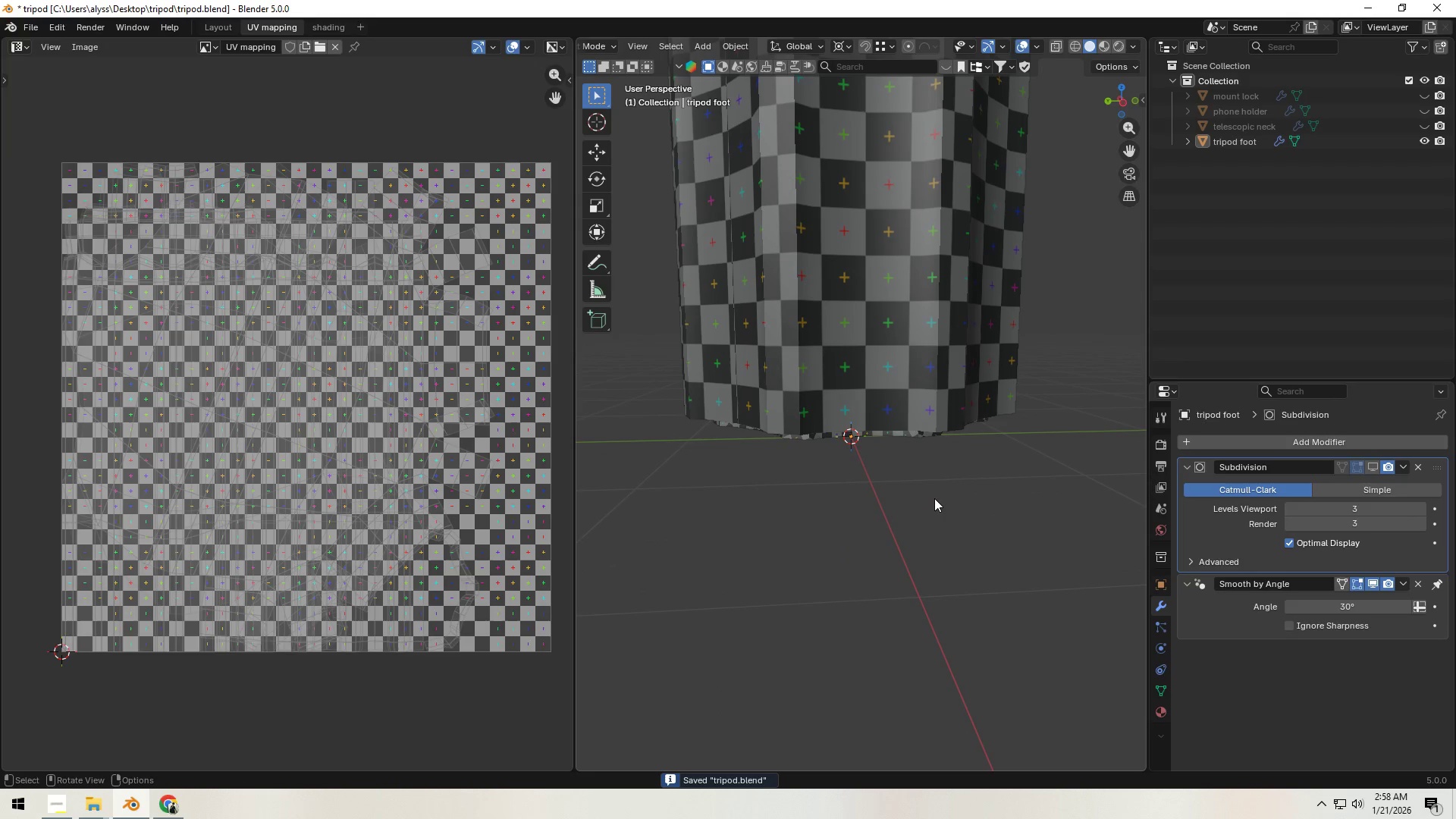 
left_click([941, 498])
 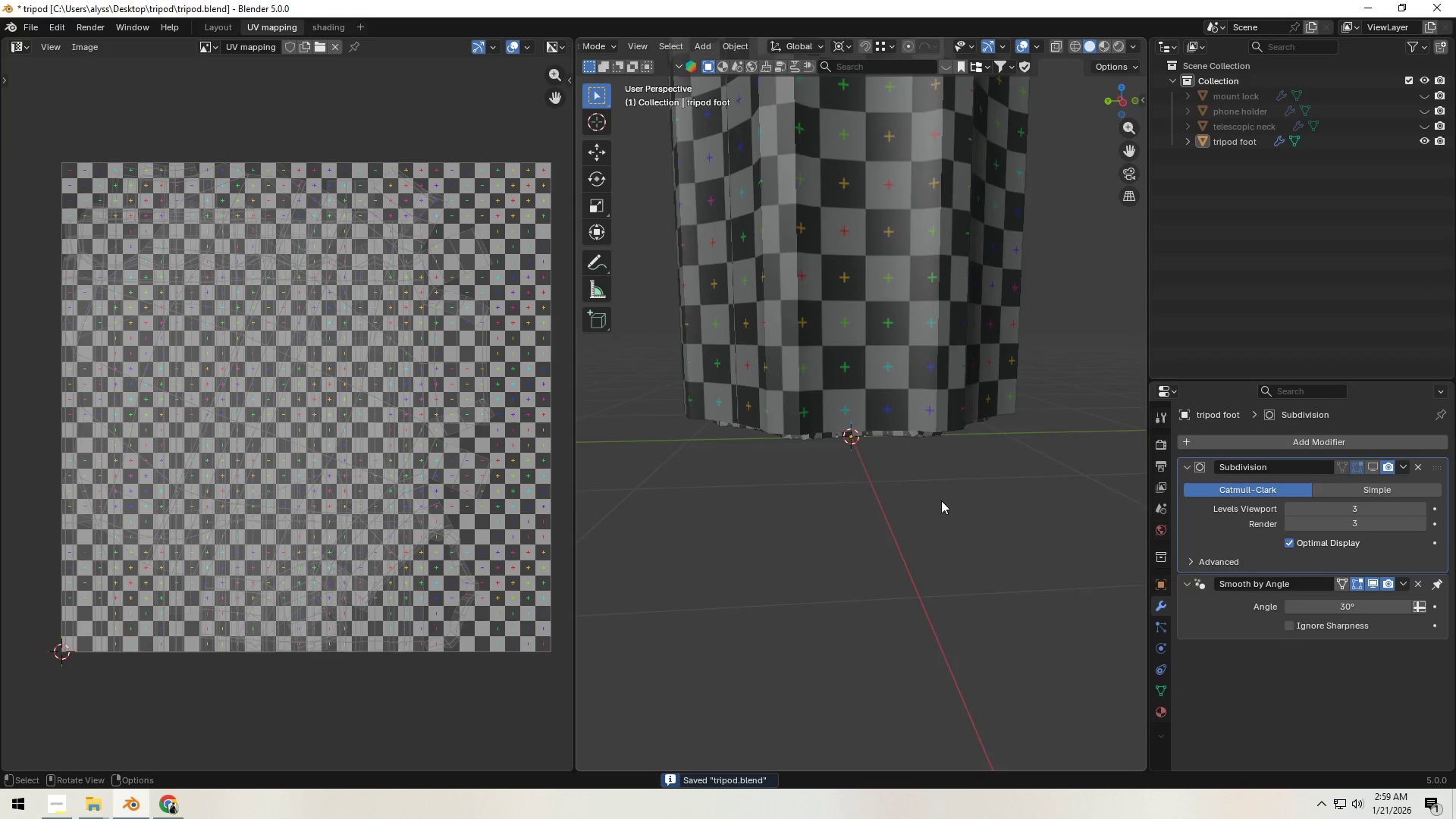 
scroll: coordinate [941, 500], scroll_direction: down, amount: 4.0
 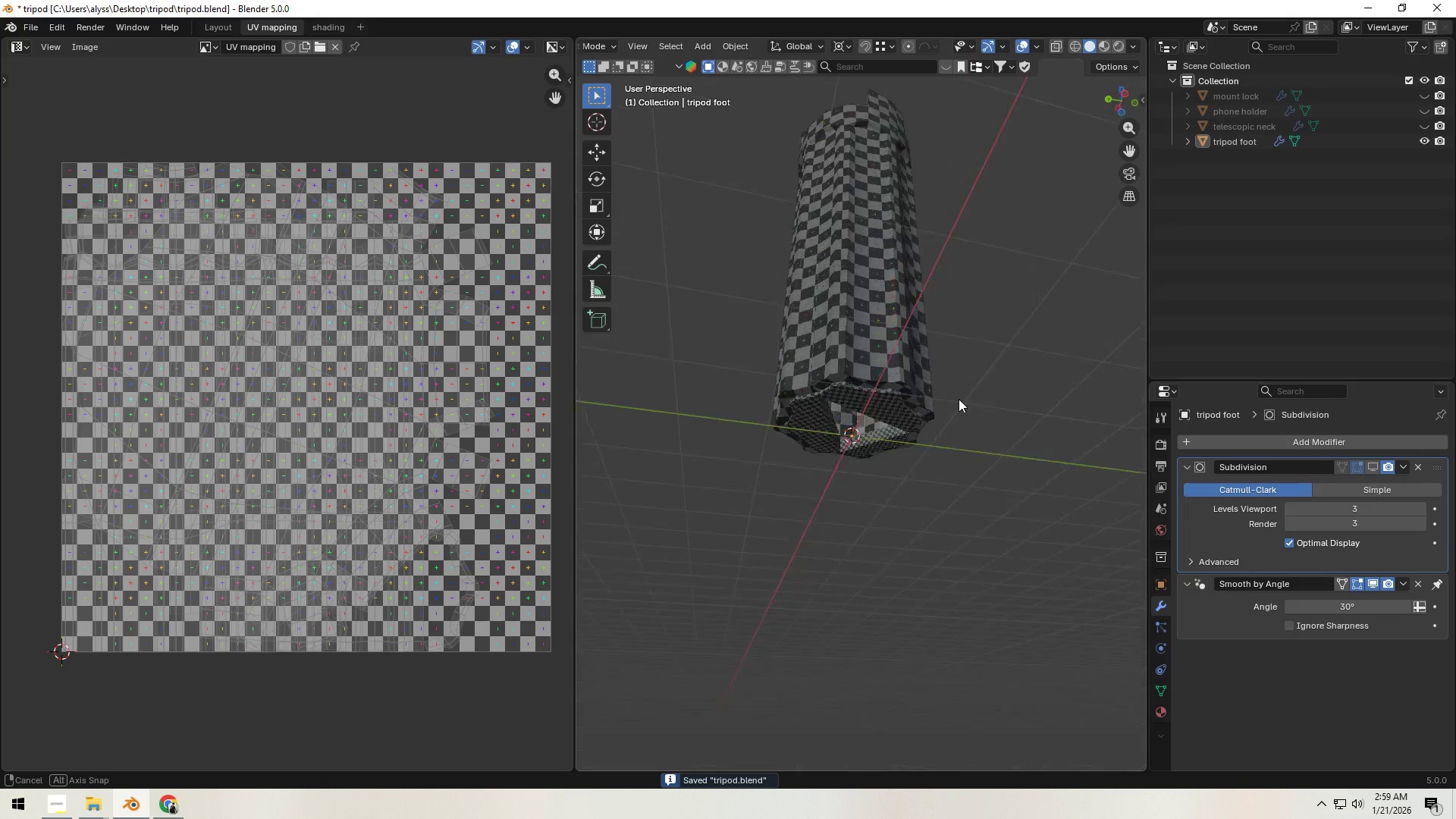 
key(Control+S)
 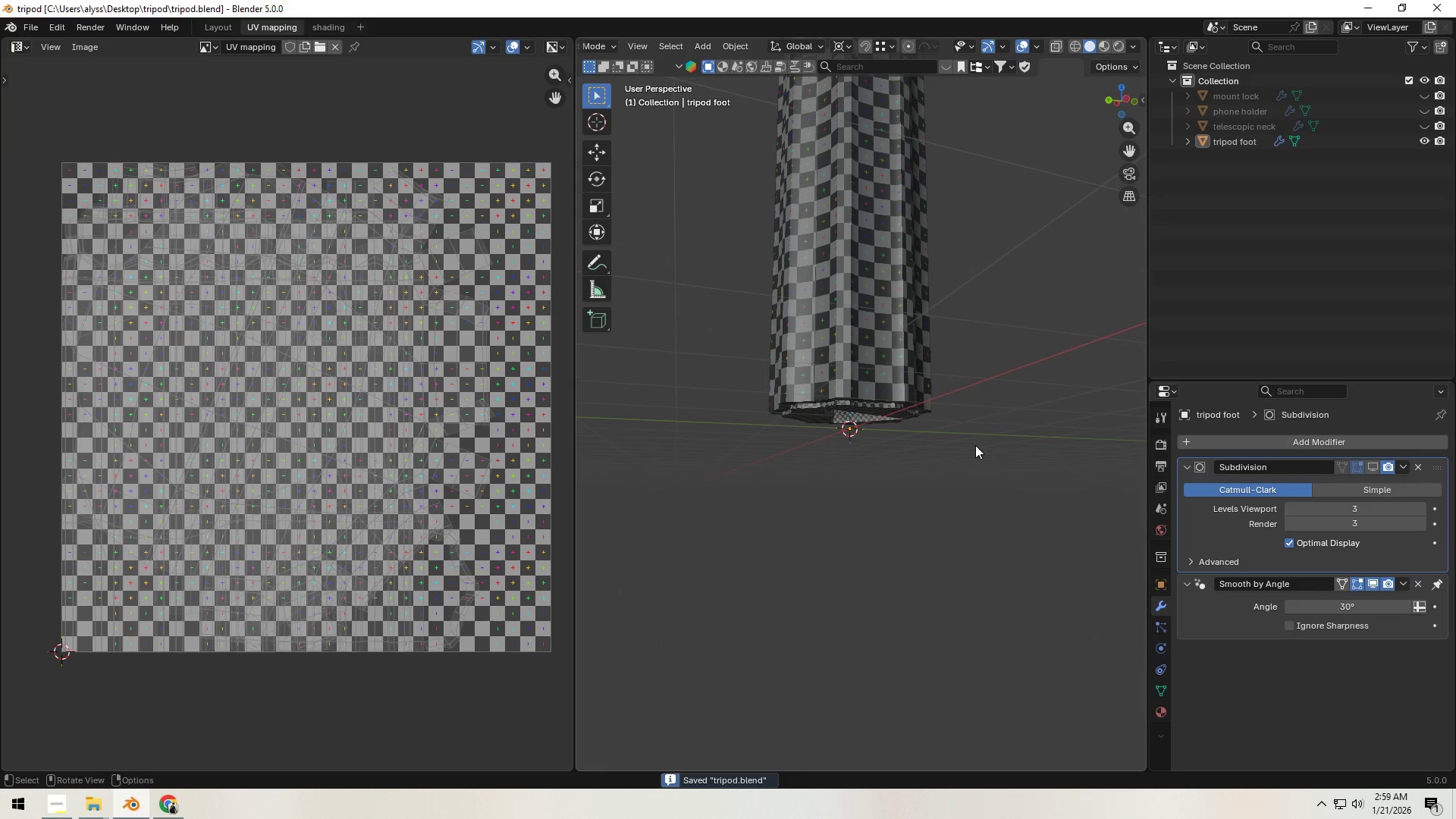 
key(Control+ControlLeft)
 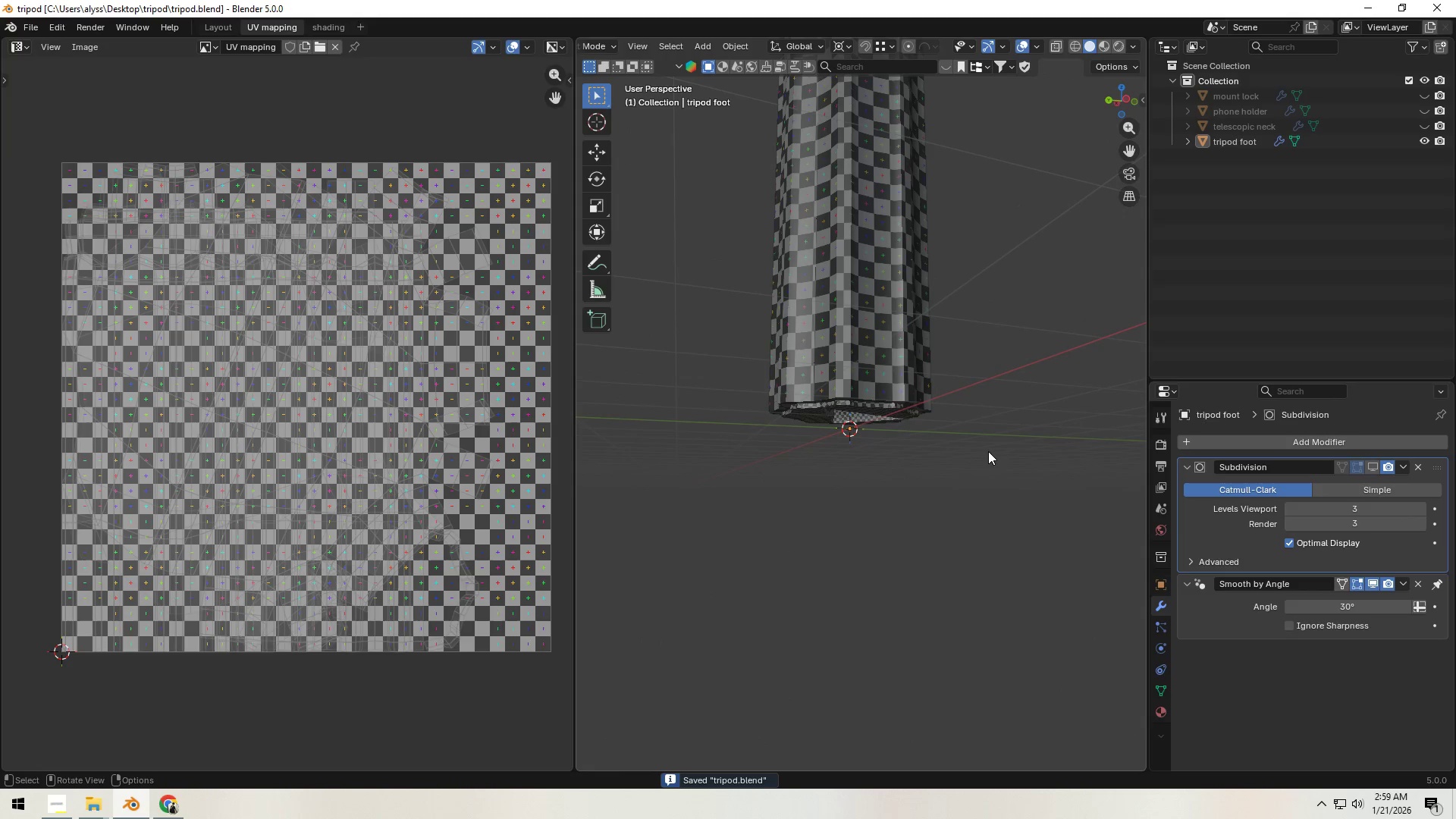 
key(Alt+H)
 